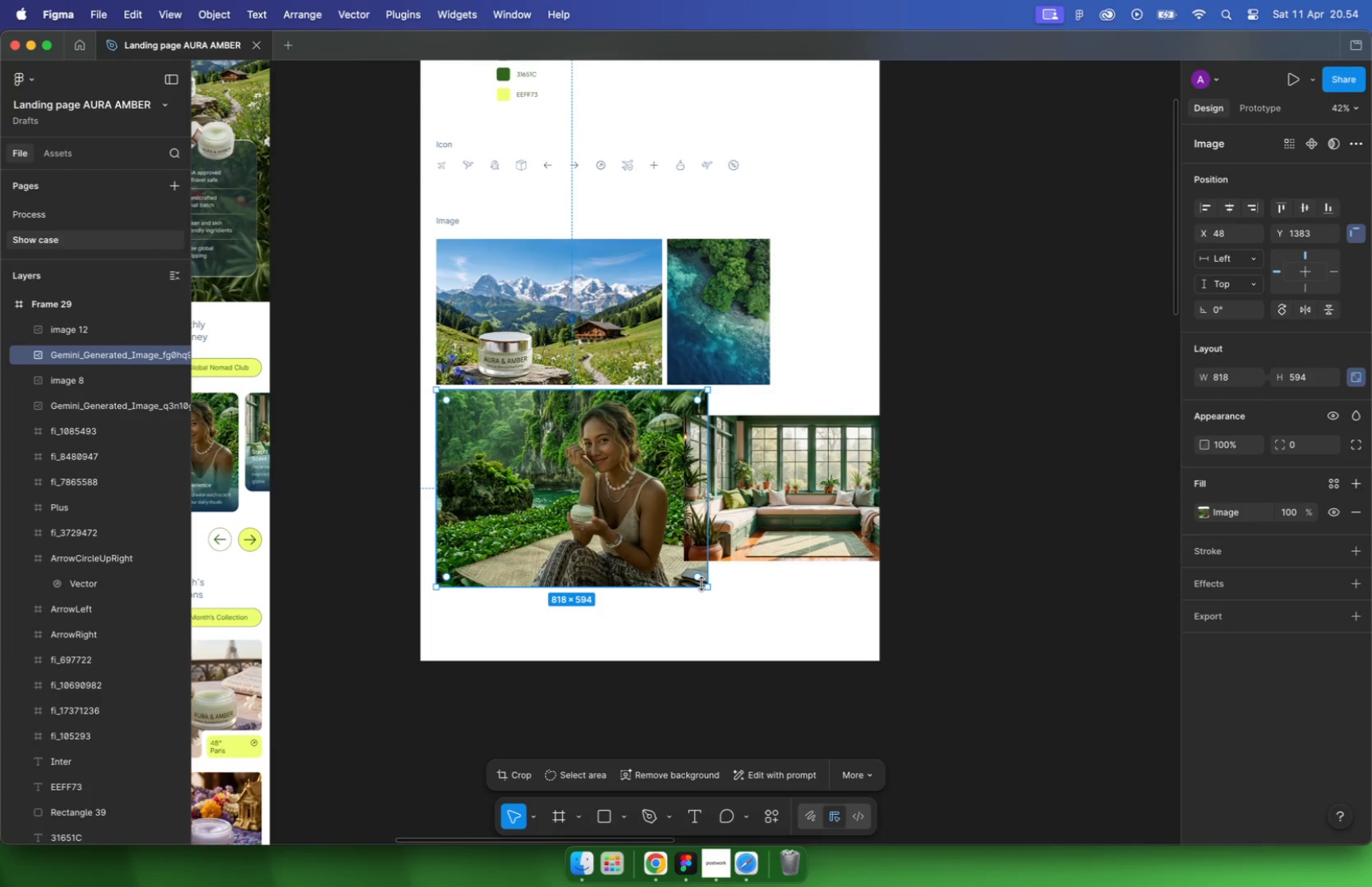 
hold_key(key=CommandLeft, duration=0.38)
scroll: coordinate [617, 480], scroll_direction: up, amount: 11.0
 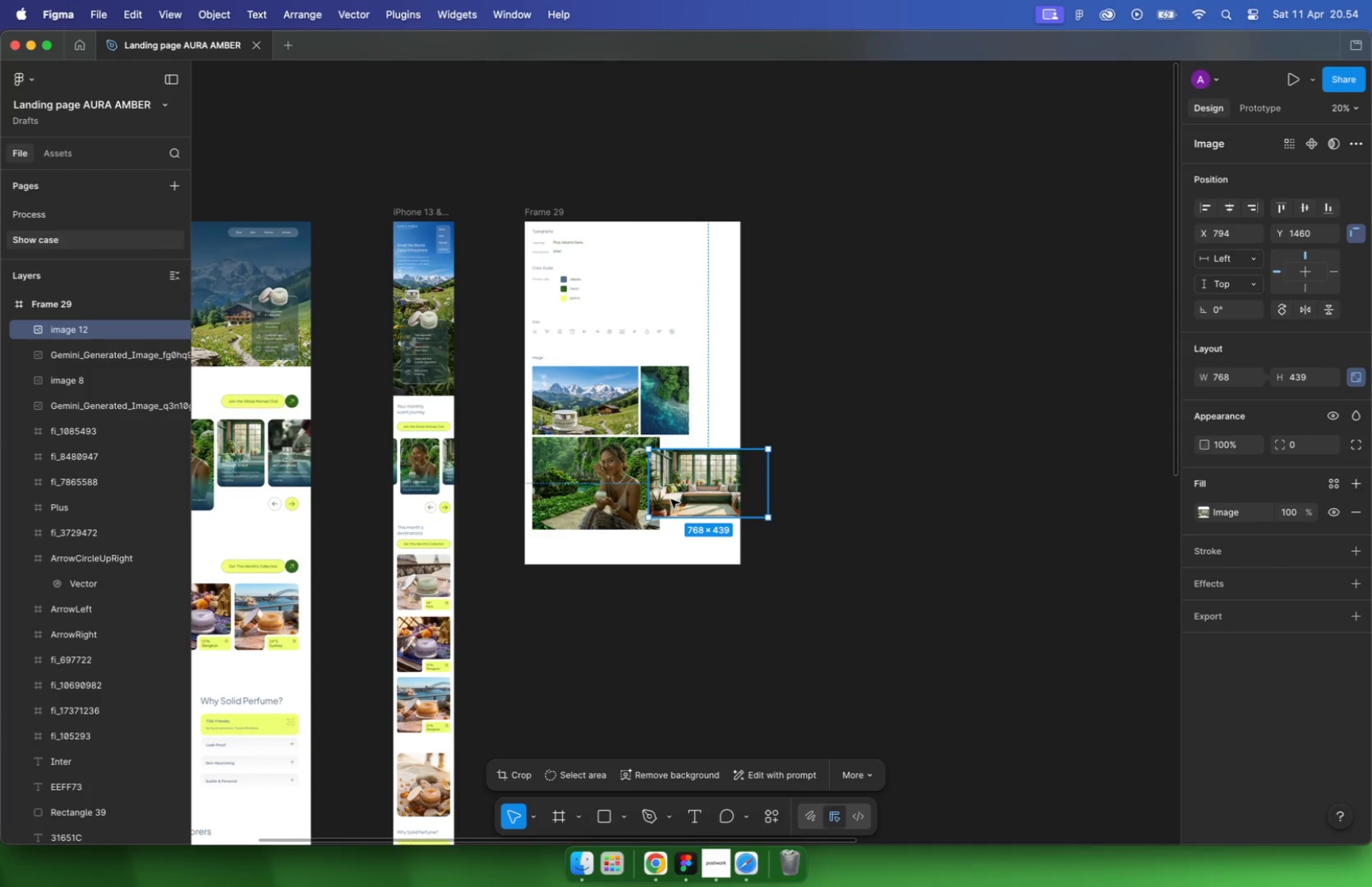 
left_click_drag(start_coordinate=[711, 590], to_coordinate=[644, 530])
 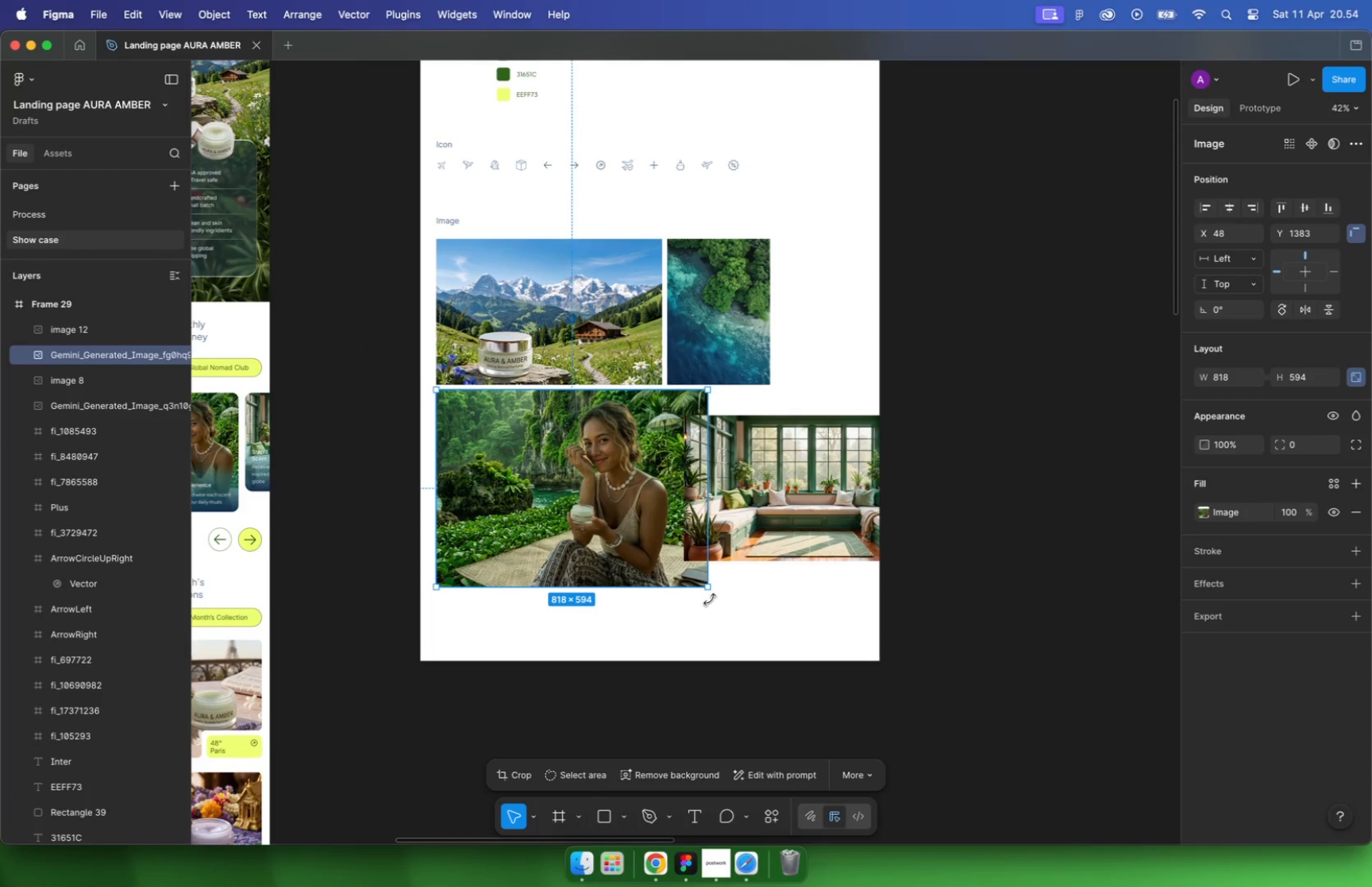 
hold_key(key=ShiftLeft, duration=1.0)
 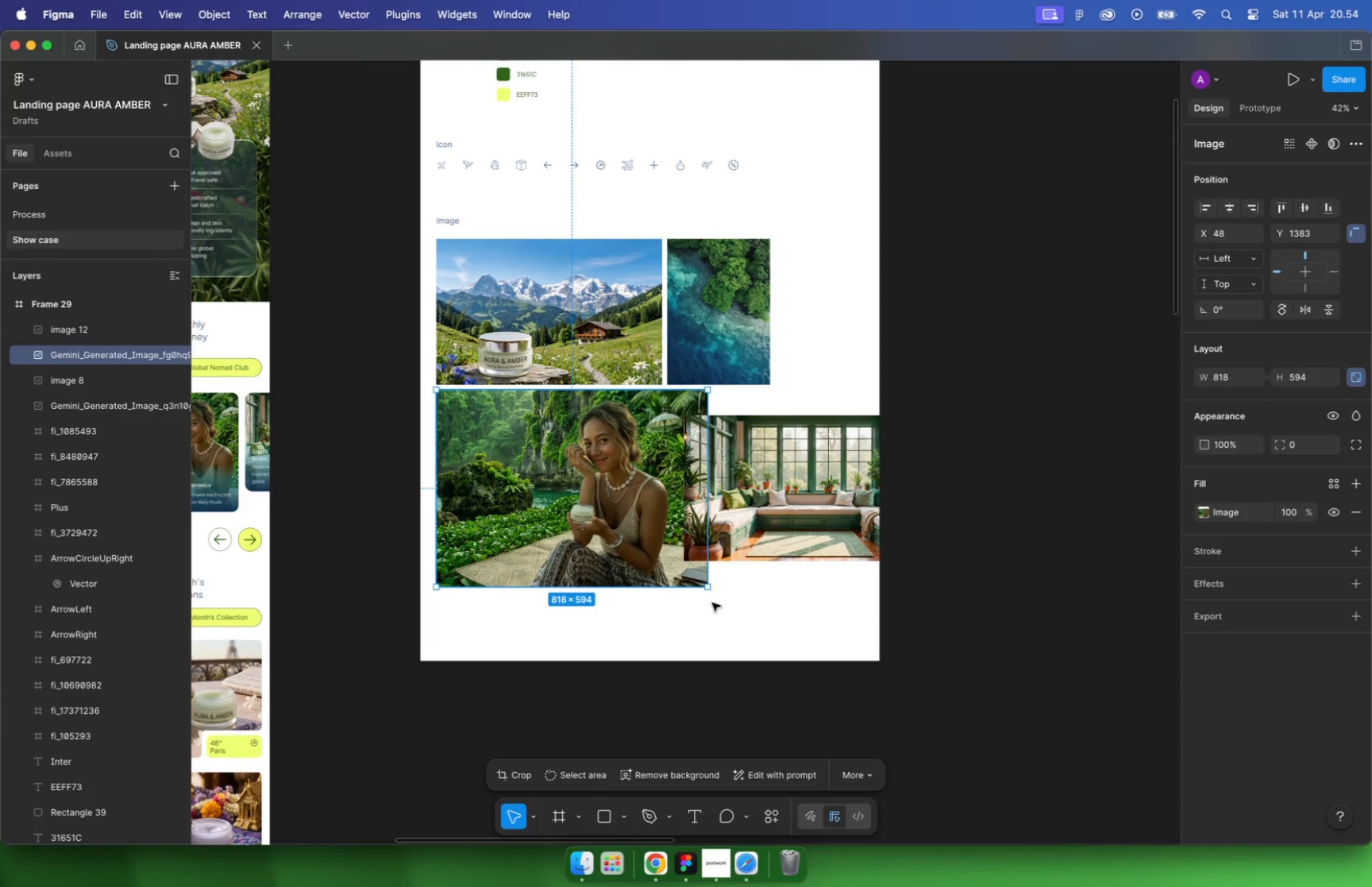 
left_click([765, 492])
 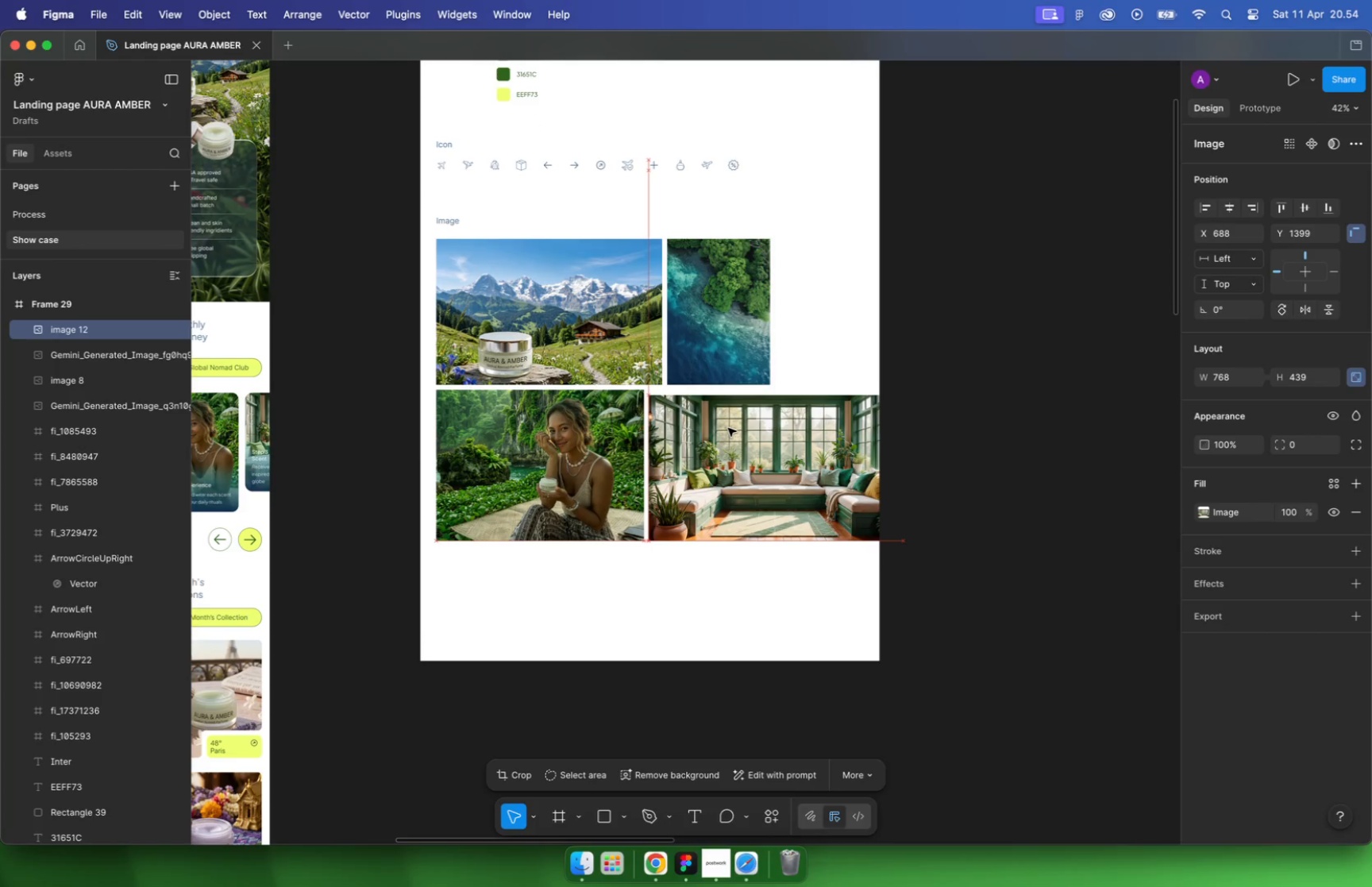 
left_click_drag(start_coordinate=[765, 449], to_coordinate=[729, 423])
 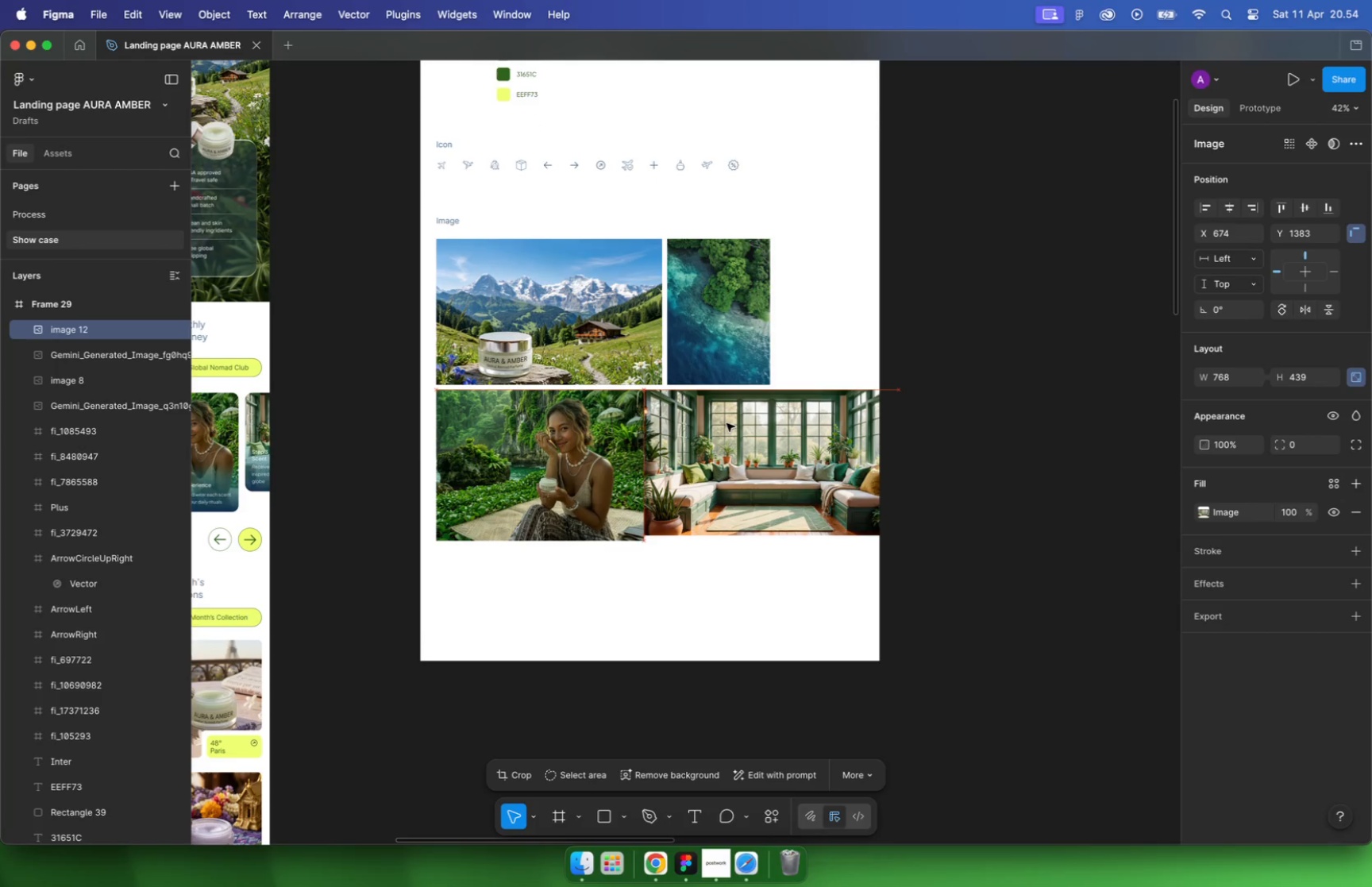 
key(Meta+CommandLeft)
 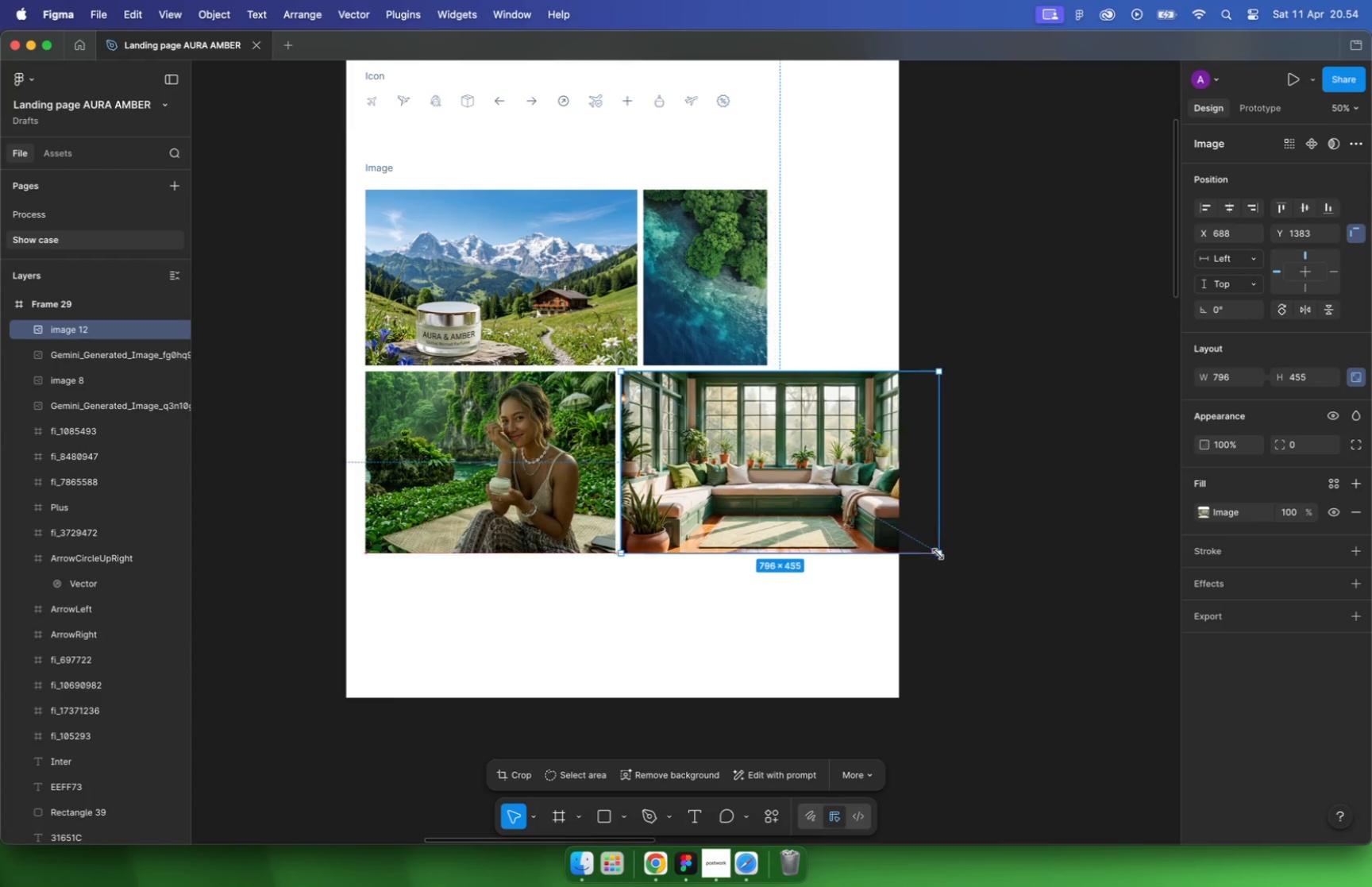 
scroll: coordinate [784, 477], scroll_direction: up, amount: 2.0
 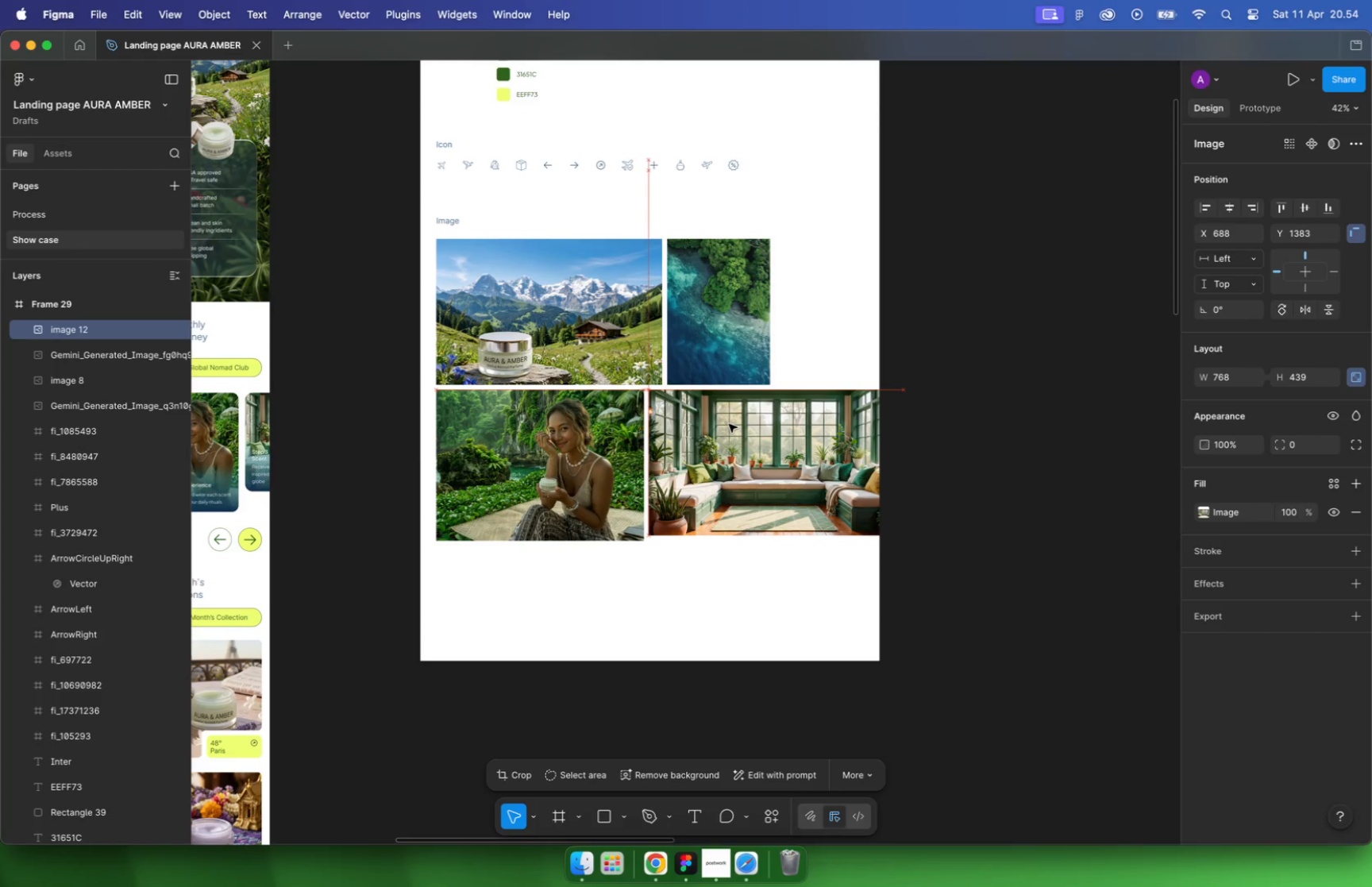 
left_click_drag(start_coordinate=[931, 548], to_coordinate=[938, 553])
 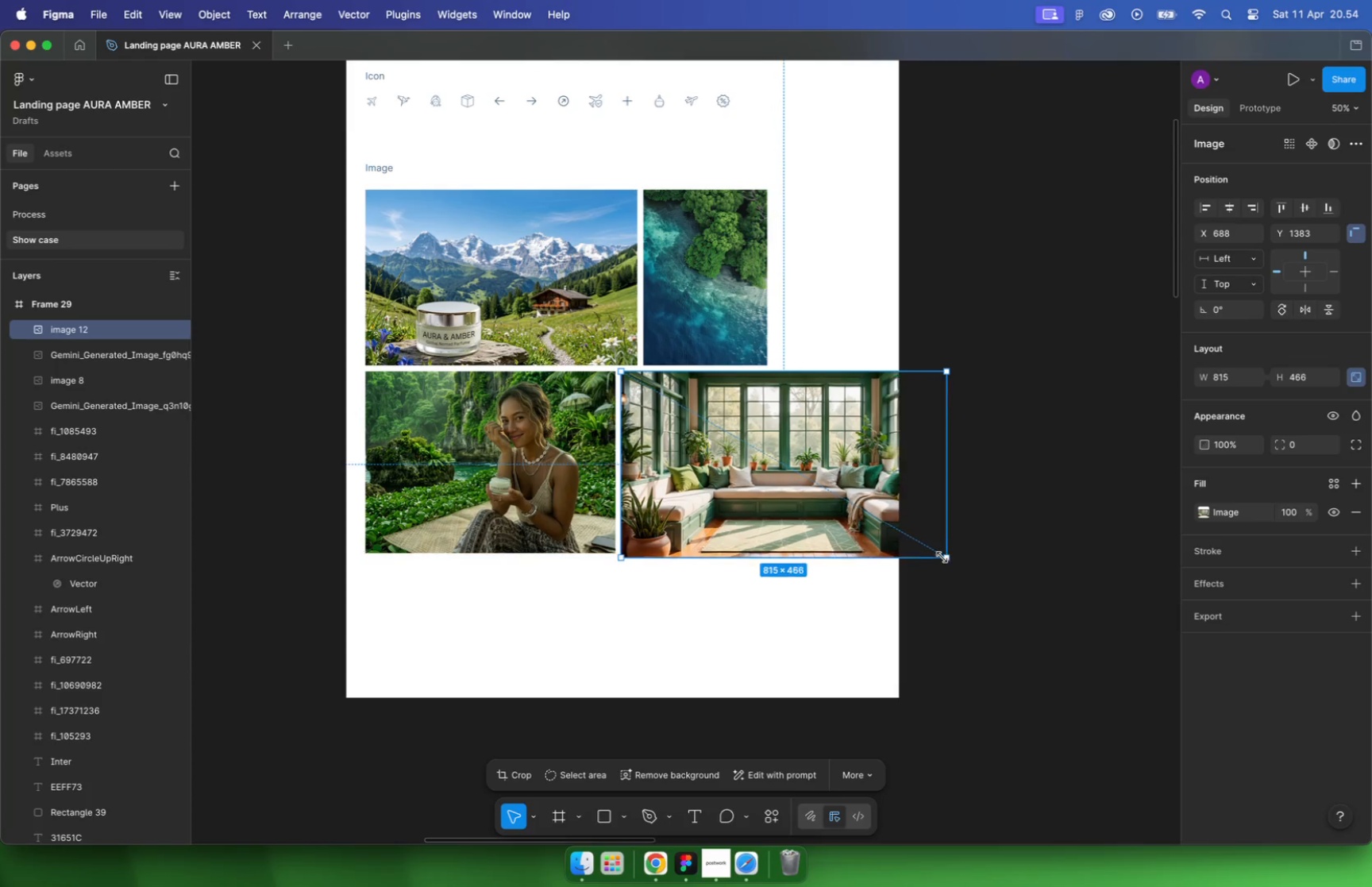 
hold_key(key=ShiftLeft, duration=1.77)
 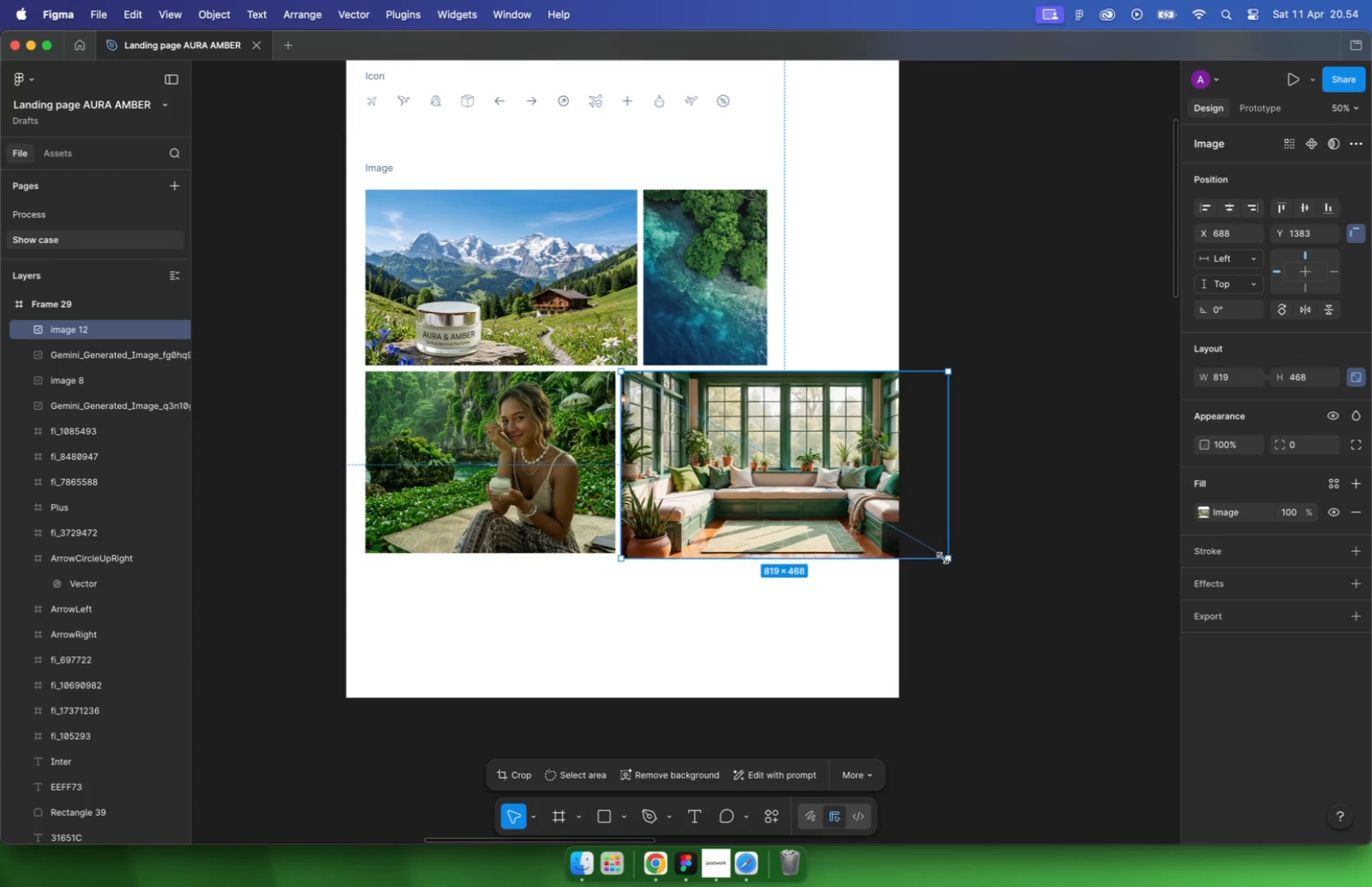 
hold_key(key=OptionLeft, duration=0.66)
 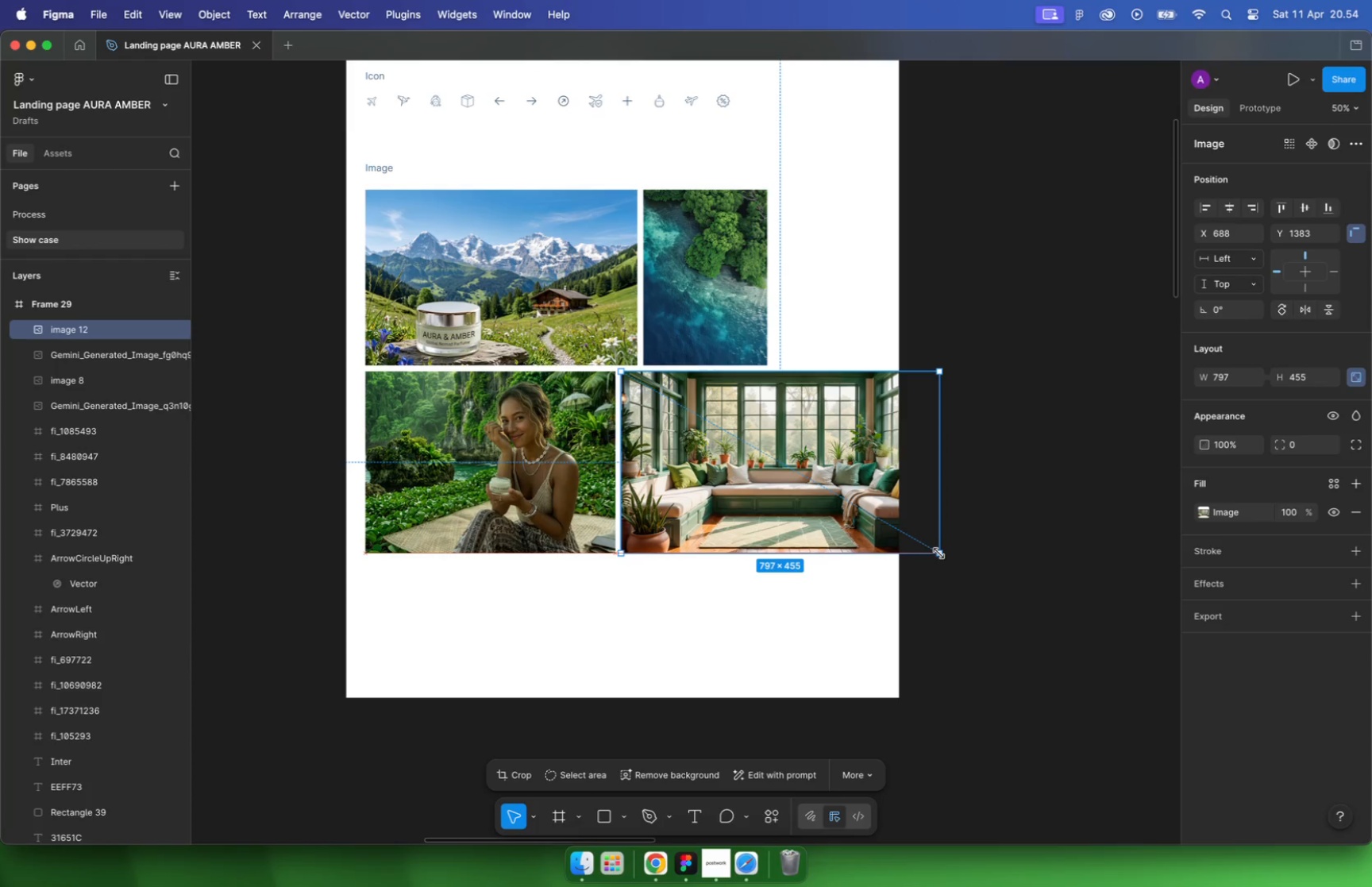 
left_click([688, 391])
 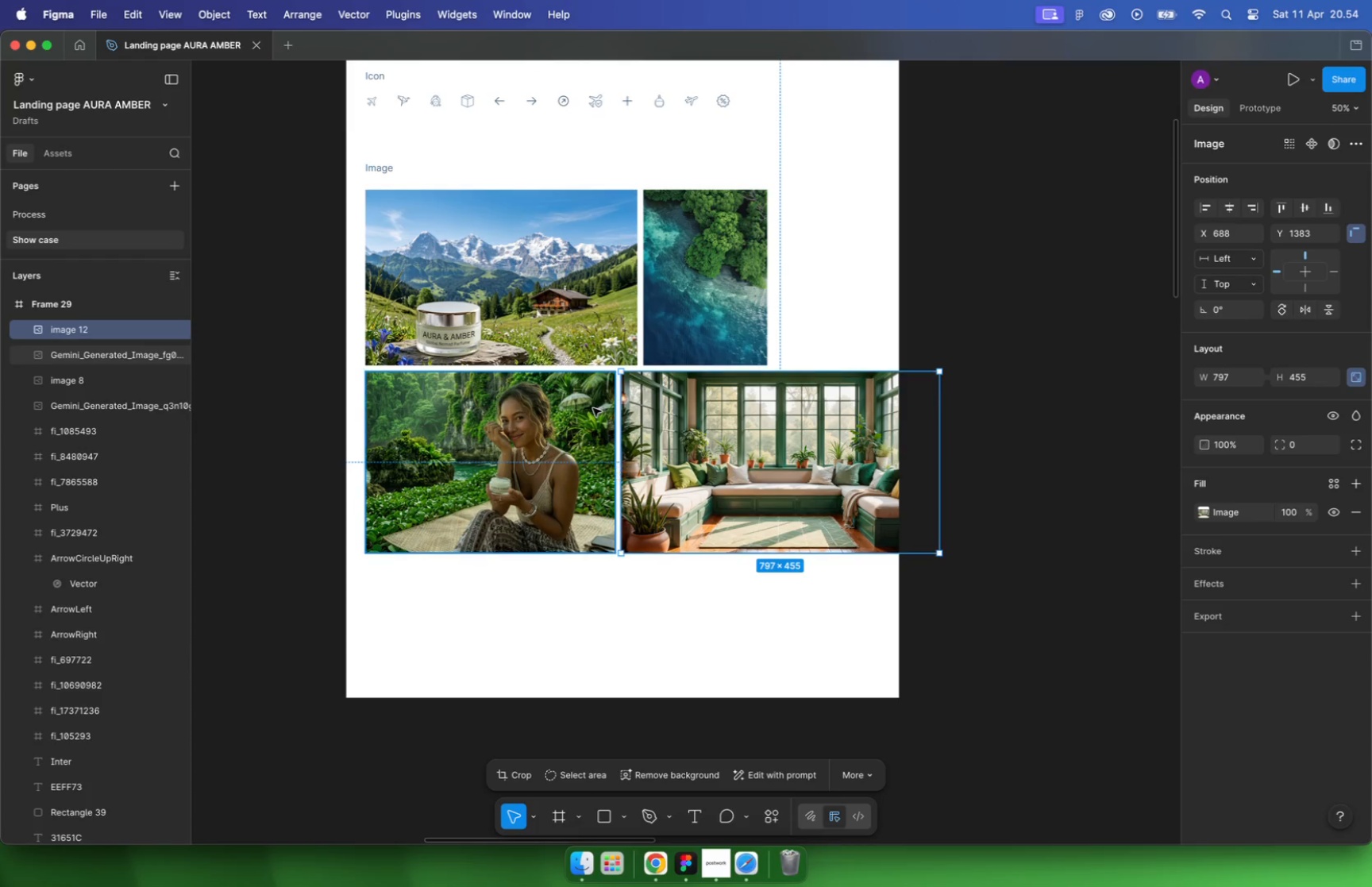 
hold_key(key=OptionLeft, duration=0.62)
 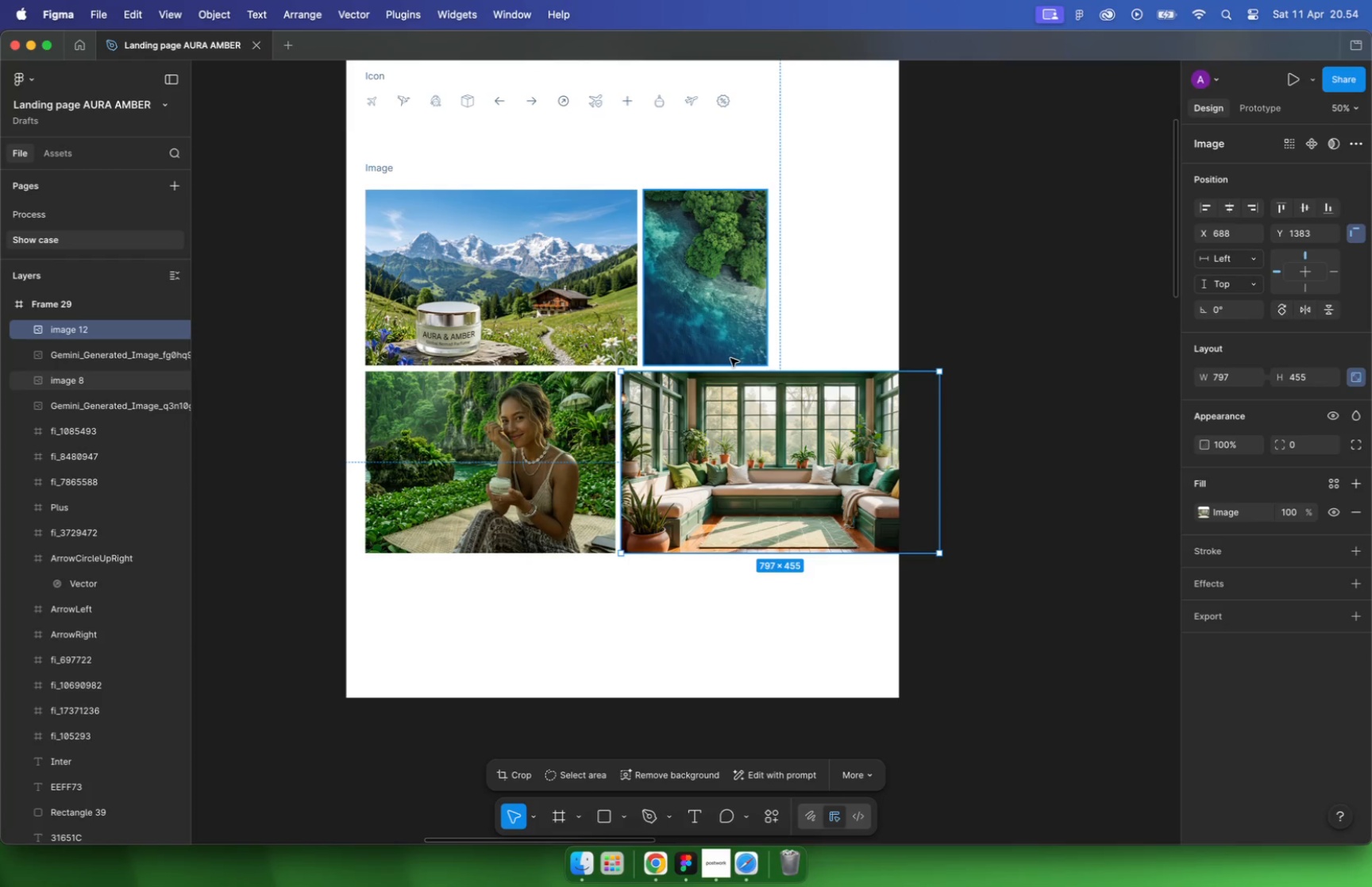 
key(ArrowRight)
 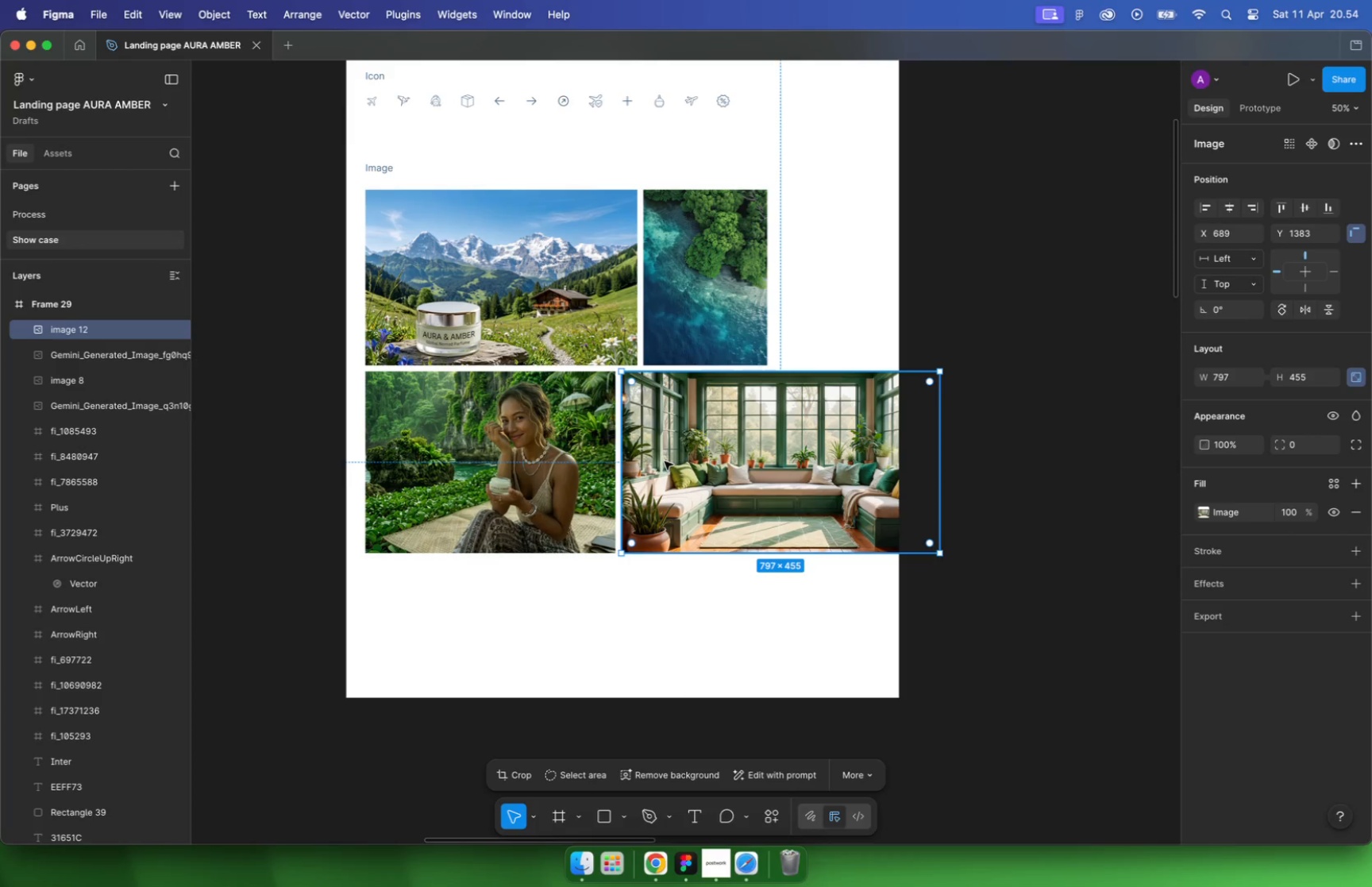 
left_click_drag(start_coordinate=[519, 609], to_coordinate=[900, 434])
 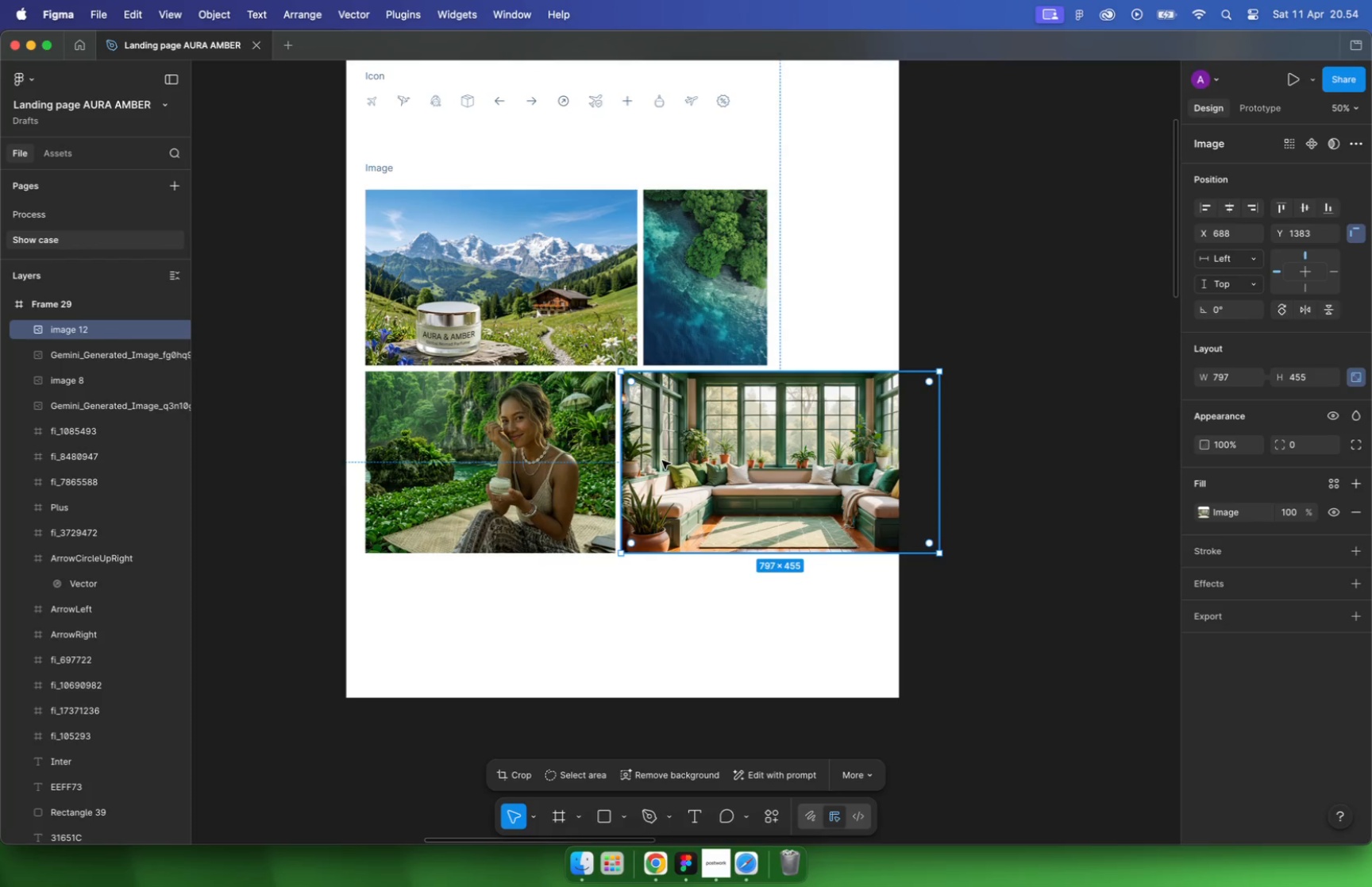 
left_click_drag(start_coordinate=[943, 554], to_coordinate=[883, 519])
 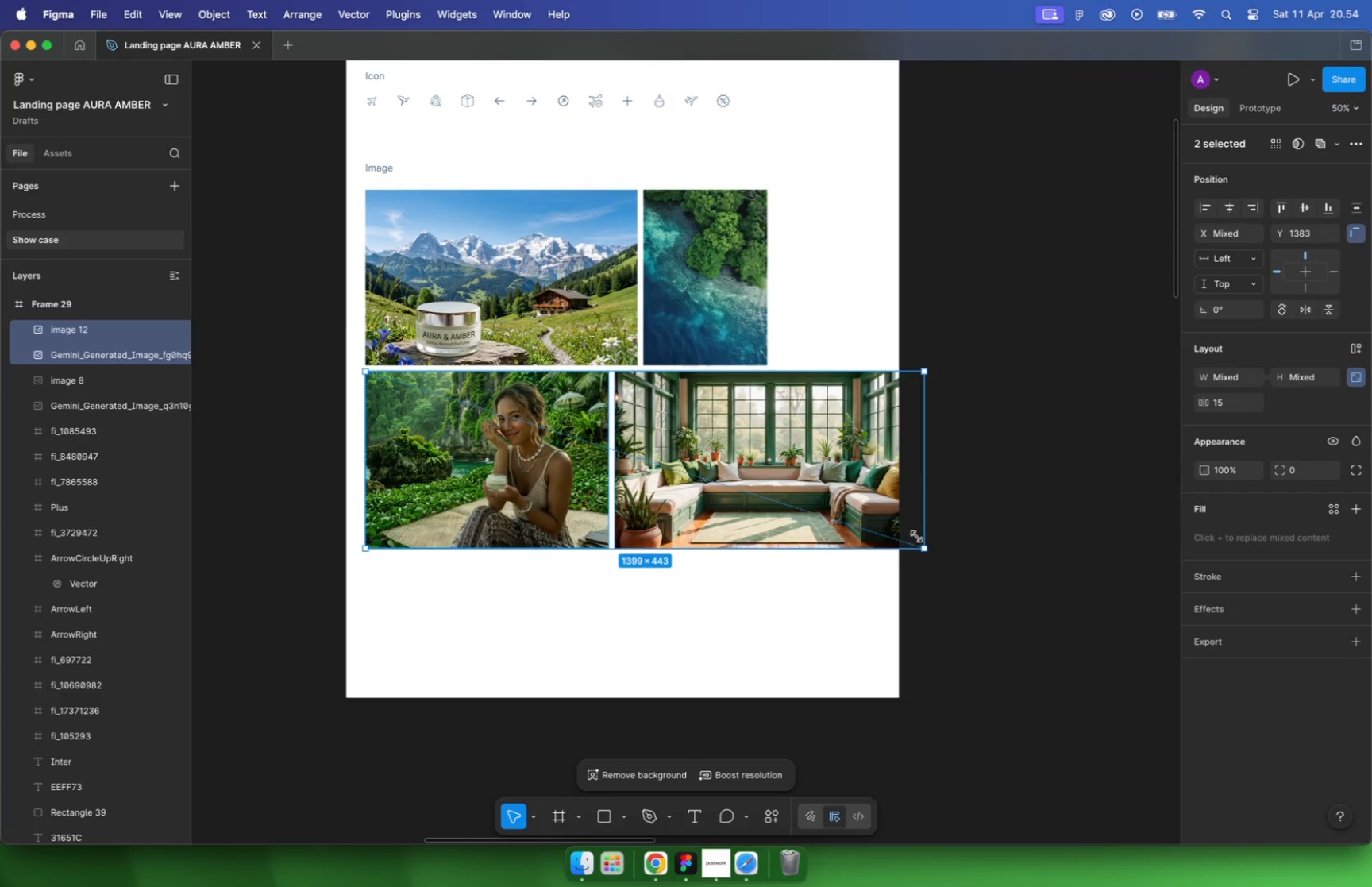 
hold_key(key=ShiftLeft, duration=1.85)
 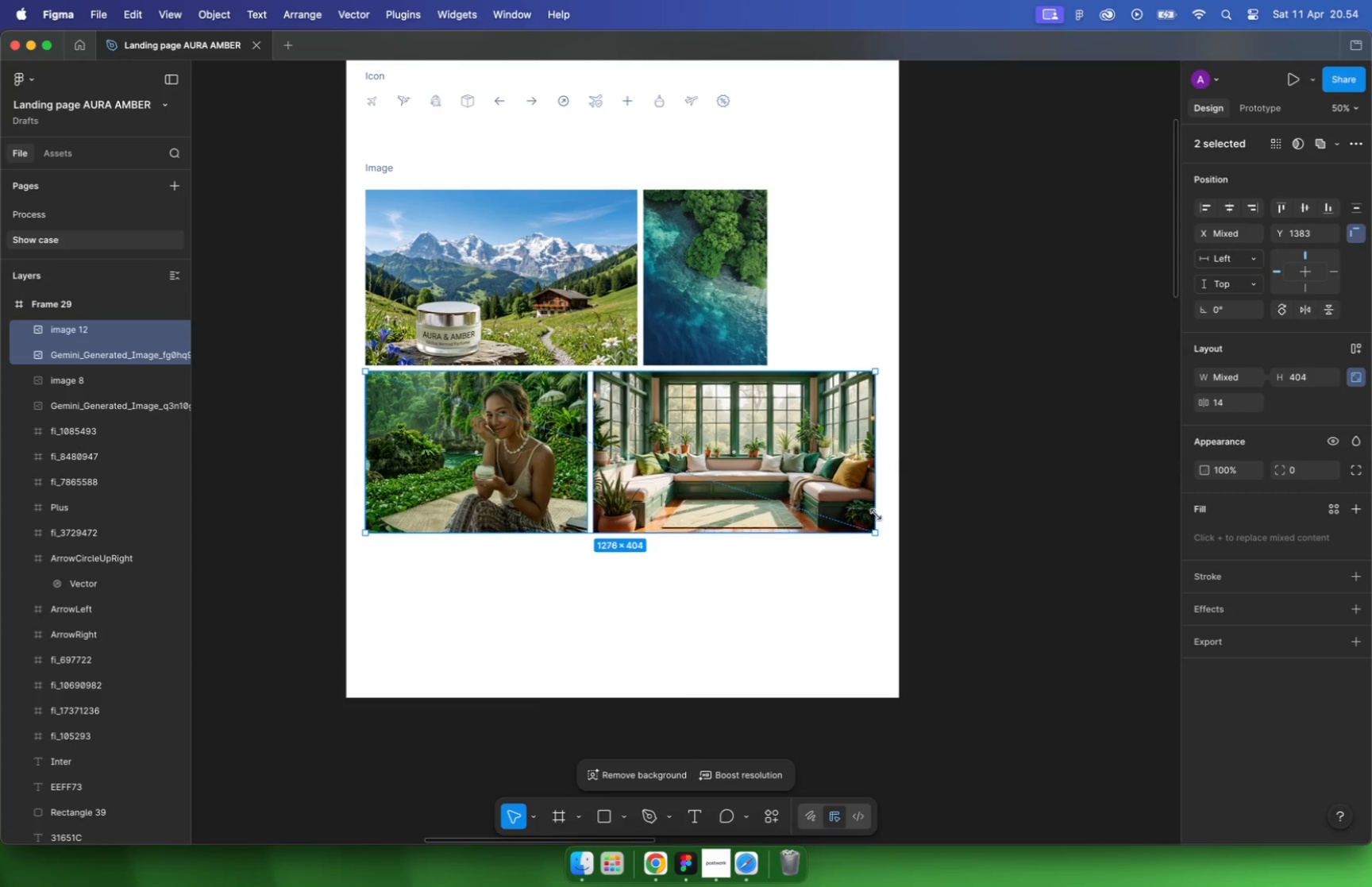 
hold_key(key=CommandLeft, duration=0.95)
scroll: coordinate [667, 488], scroll_direction: down, amount: 26.0
 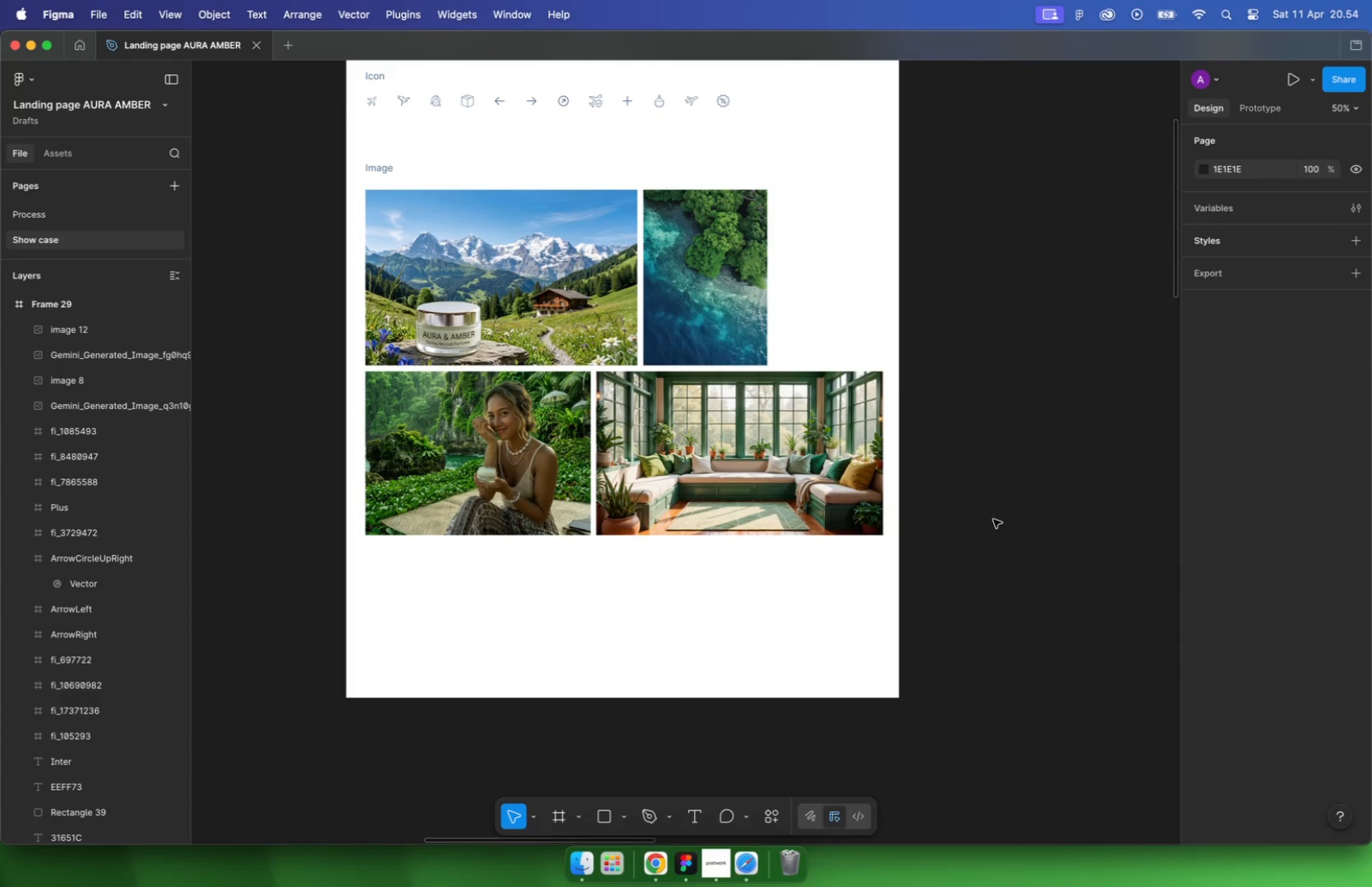 
hold_key(key=CommandLeft, duration=0.95)
left_click_drag(start_coordinate=[673, 522], to_coordinate=[703, 673])
 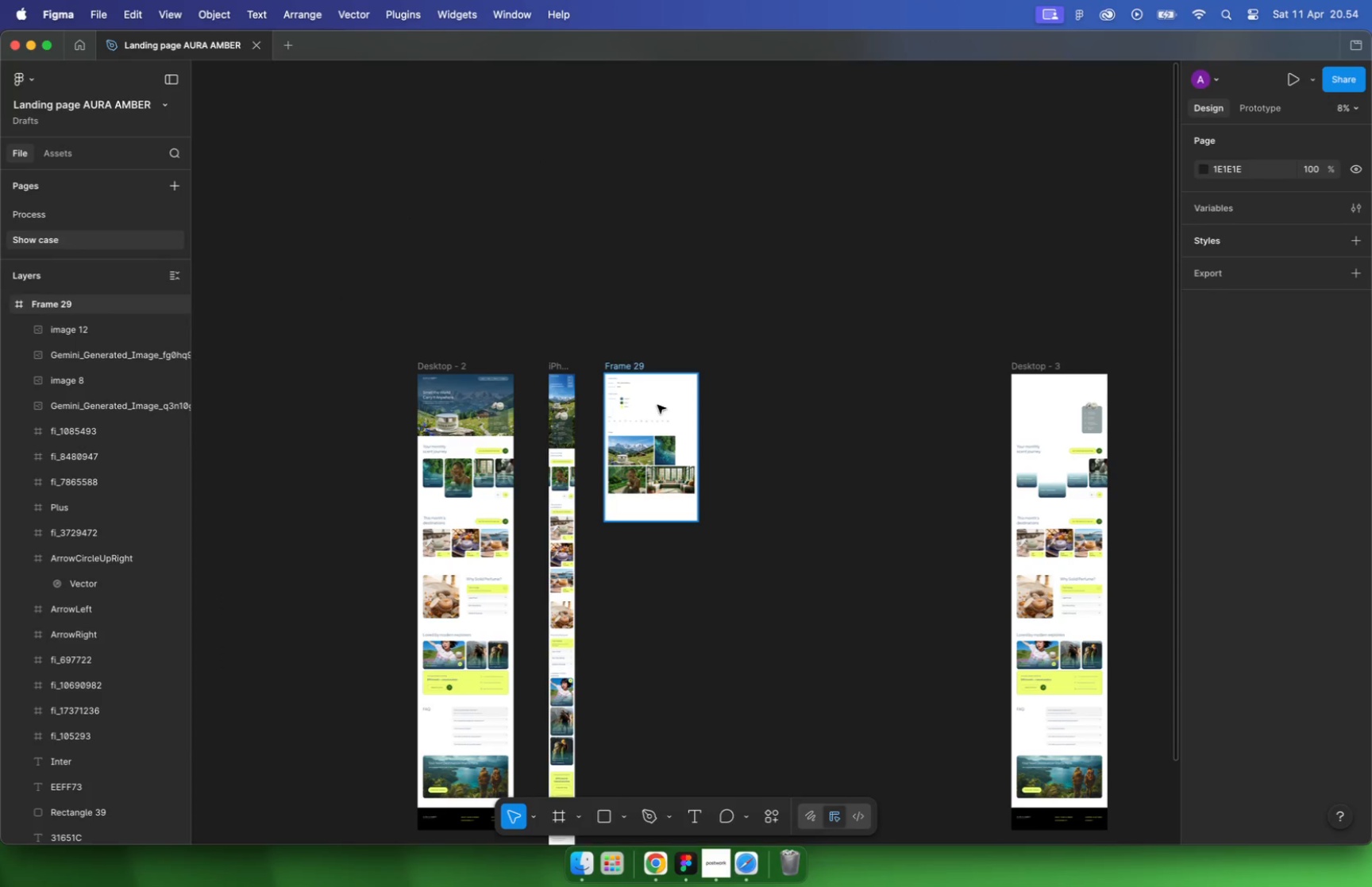 
hold_key(key=CommandLeft, duration=1.37)
scroll: coordinate [1120, 472], scroll_direction: up, amount: 15.0
 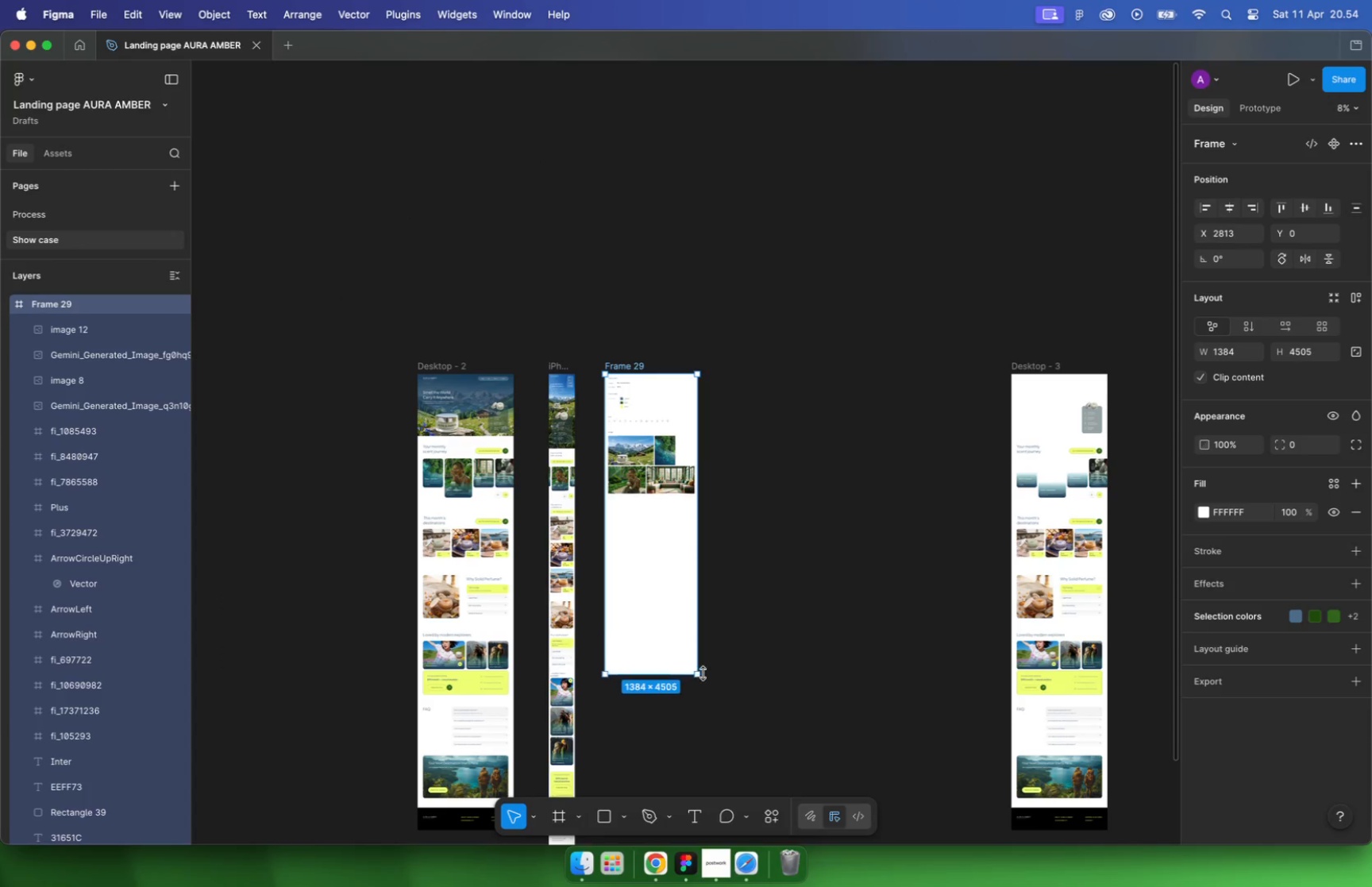 
key(Meta+CommandLeft)
 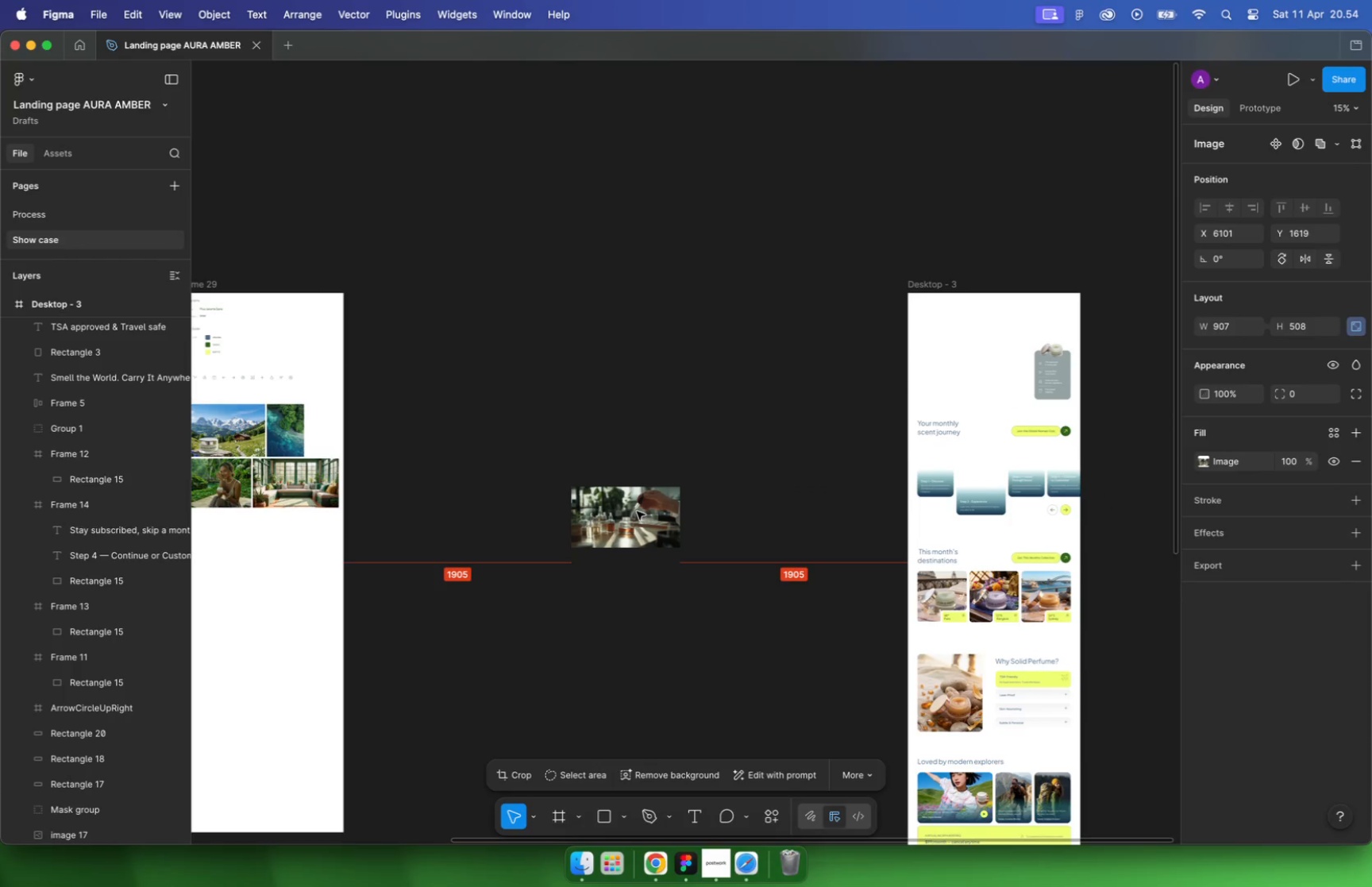 
left_click_drag(start_coordinate=[1070, 461], to_coordinate=[637, 511])
 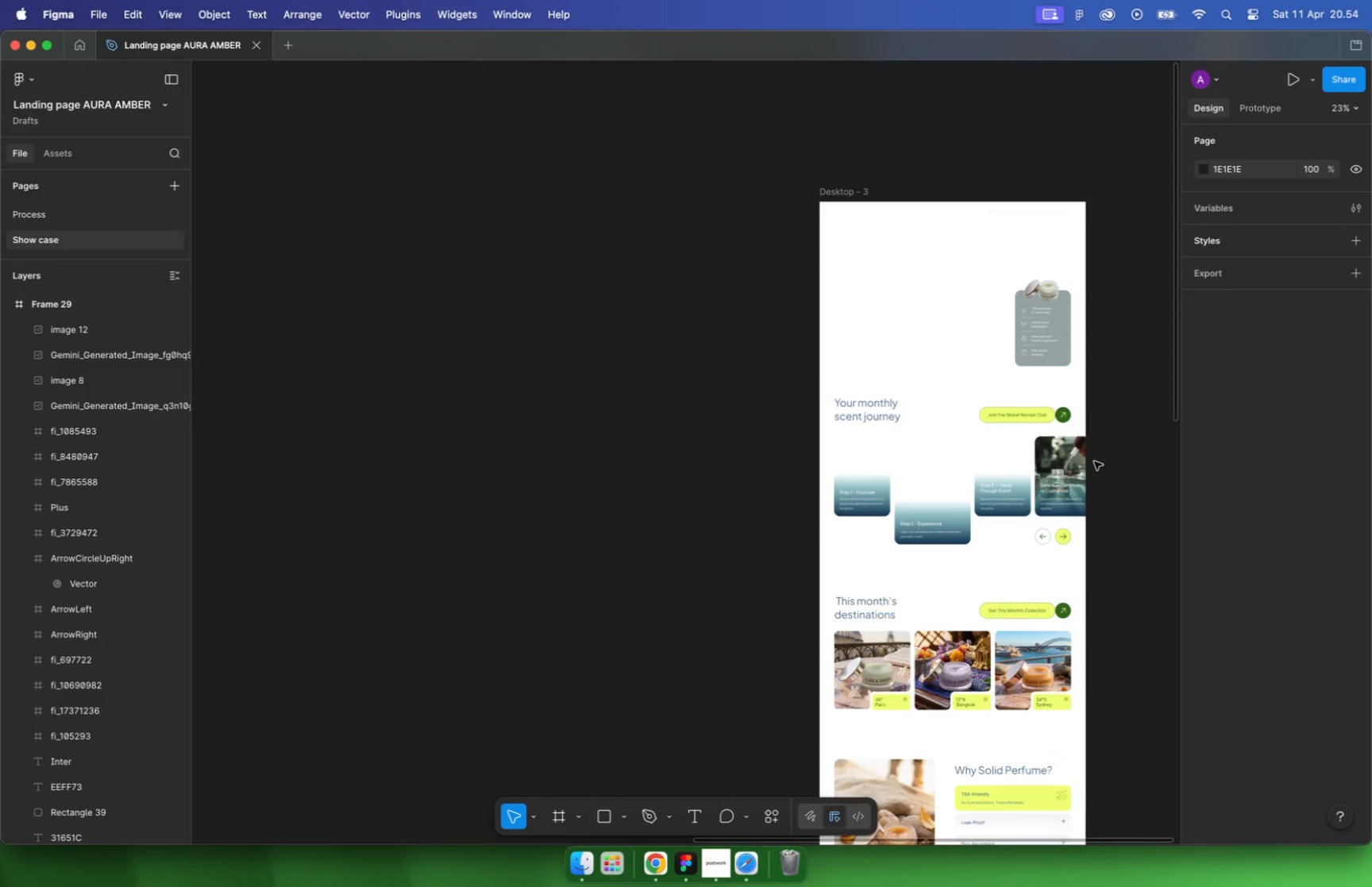 
scroll: coordinate [1070, 461], scroll_direction: down, amount: 5.0
 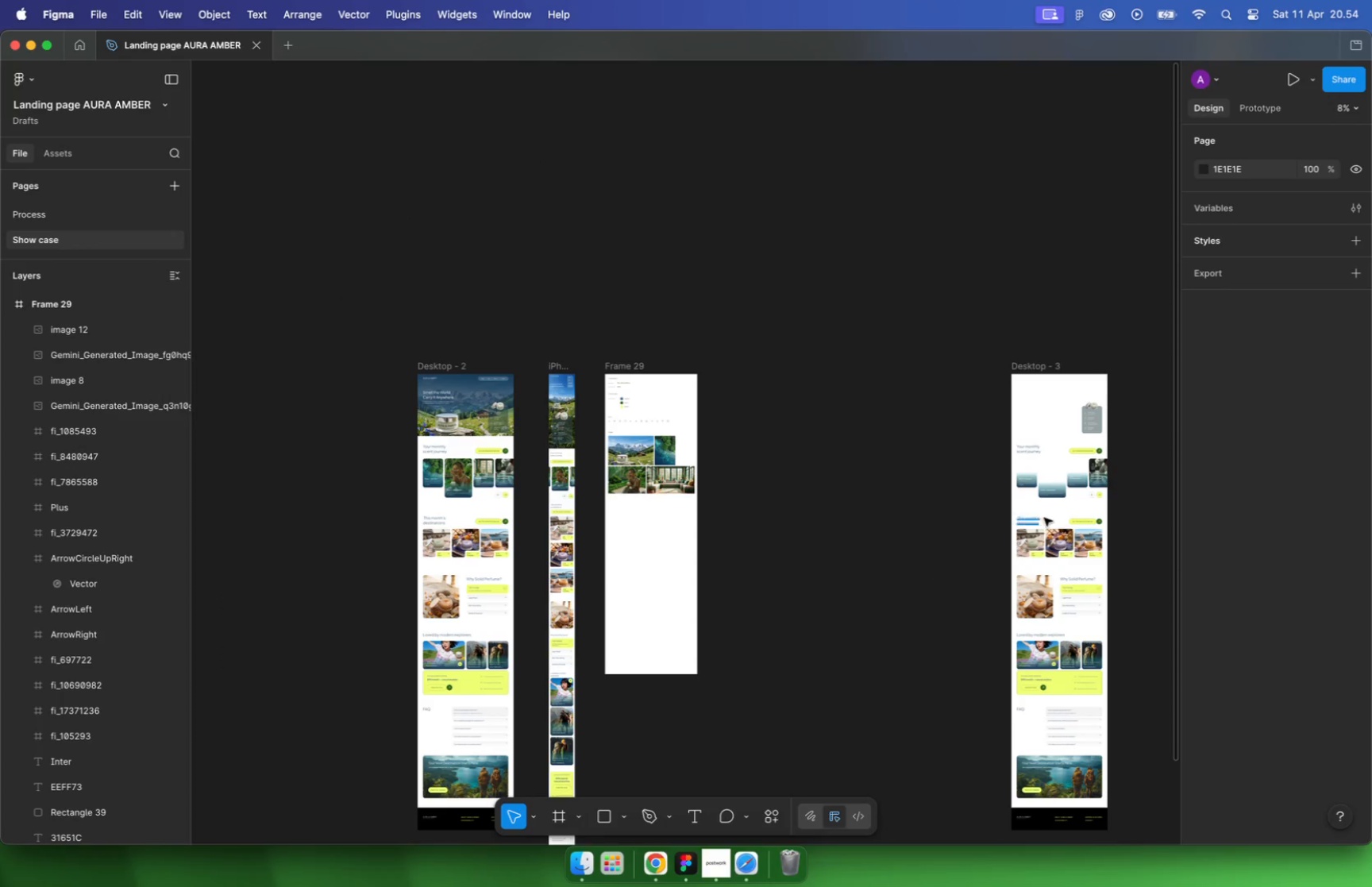 
hold_key(key=CommandLeft, duration=0.59)
scroll: coordinate [777, 551], scroll_direction: down, amount: 17.0
 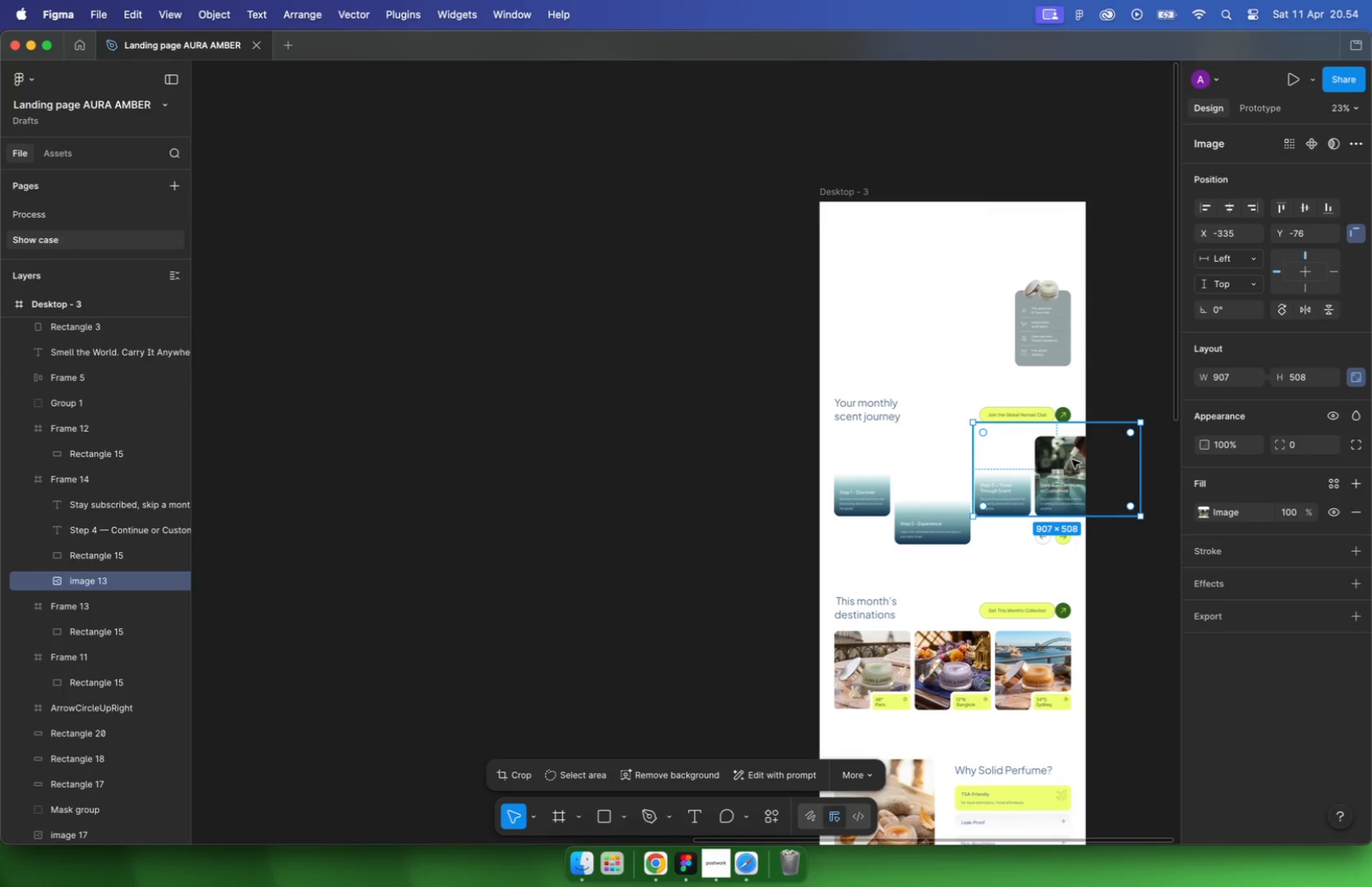 
hold_key(key=CommandLeft, duration=1.47)
 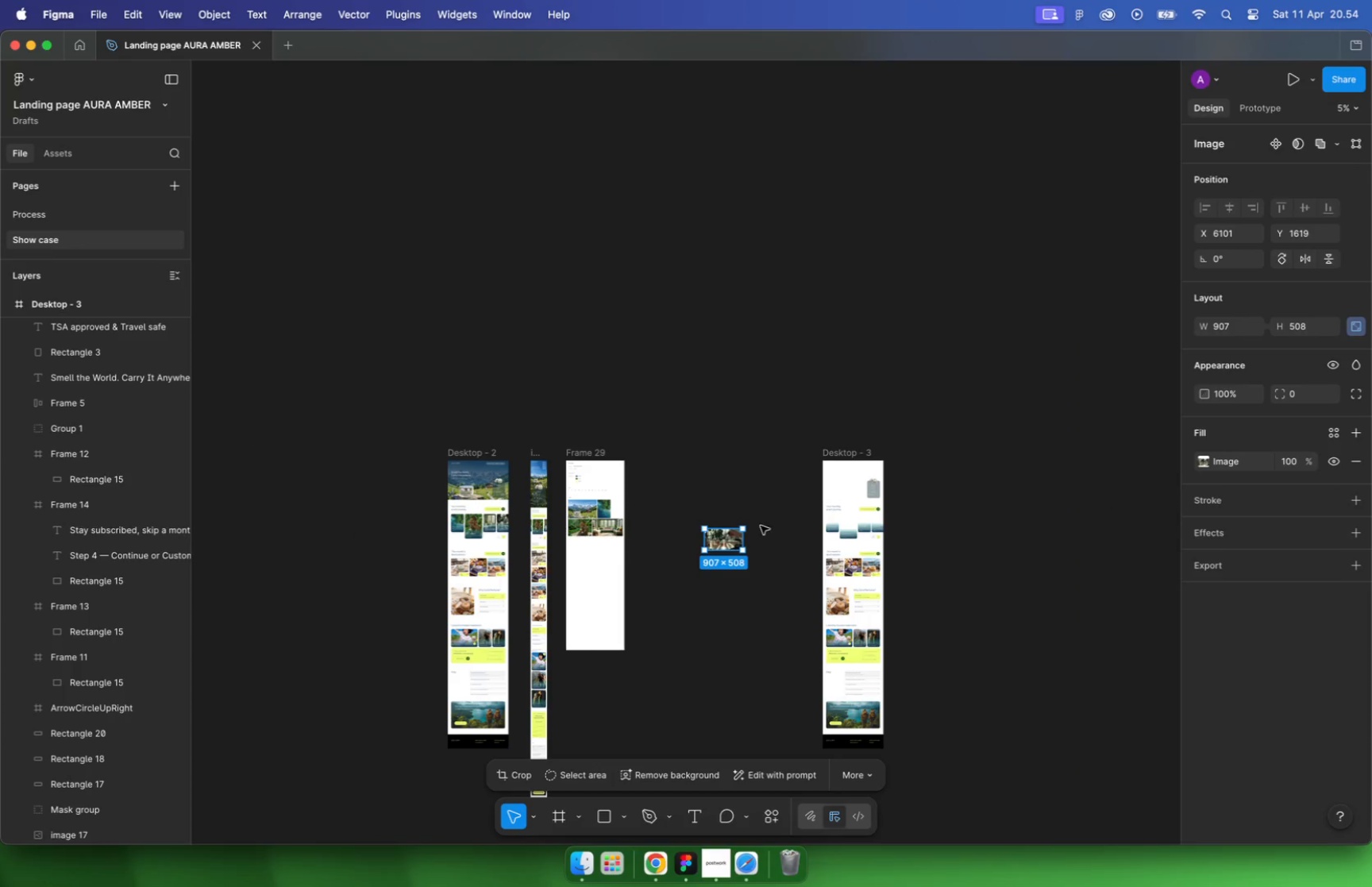 
key(Meta+CommandLeft)
 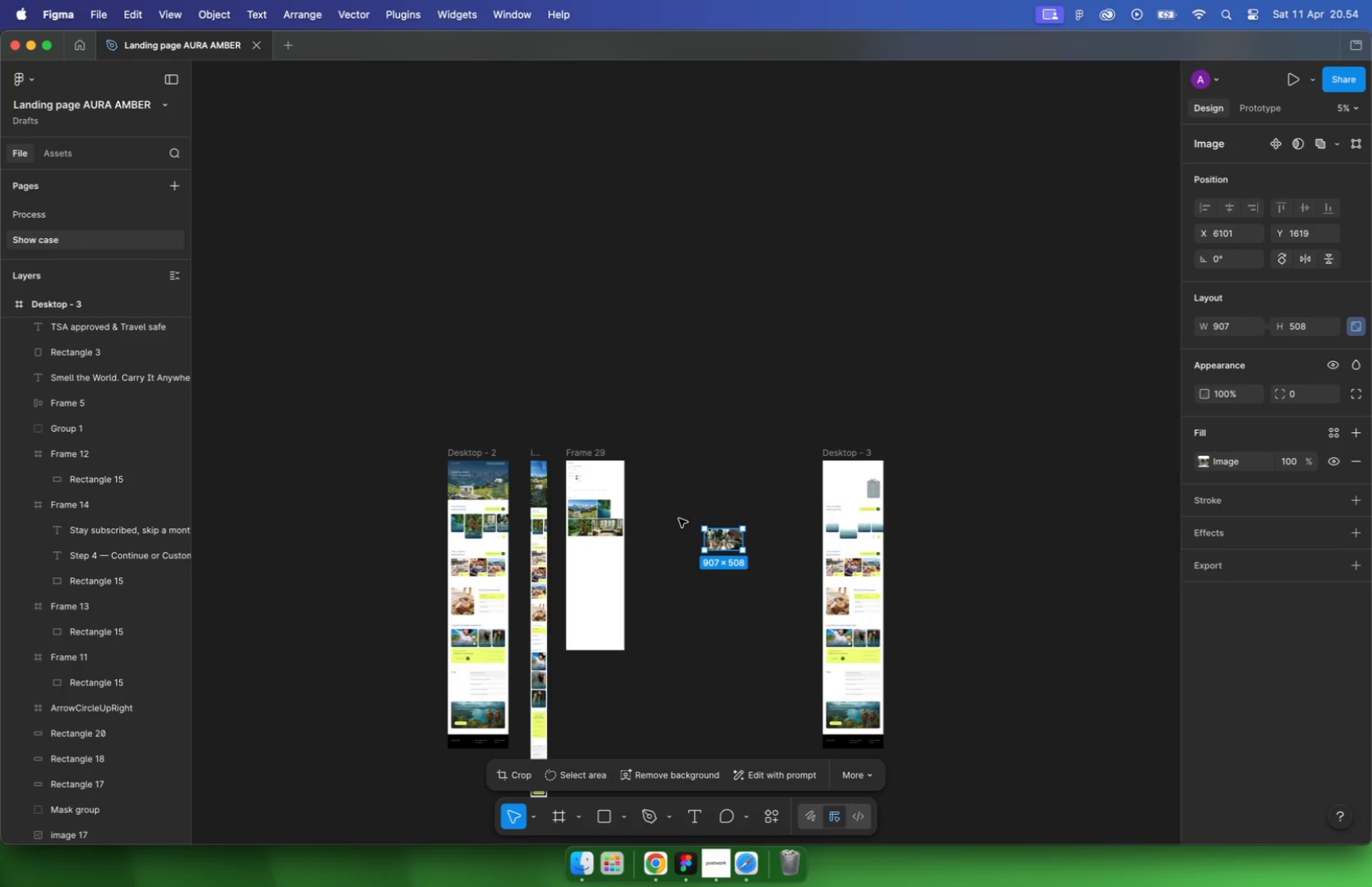 
key(Meta+CommandLeft)
 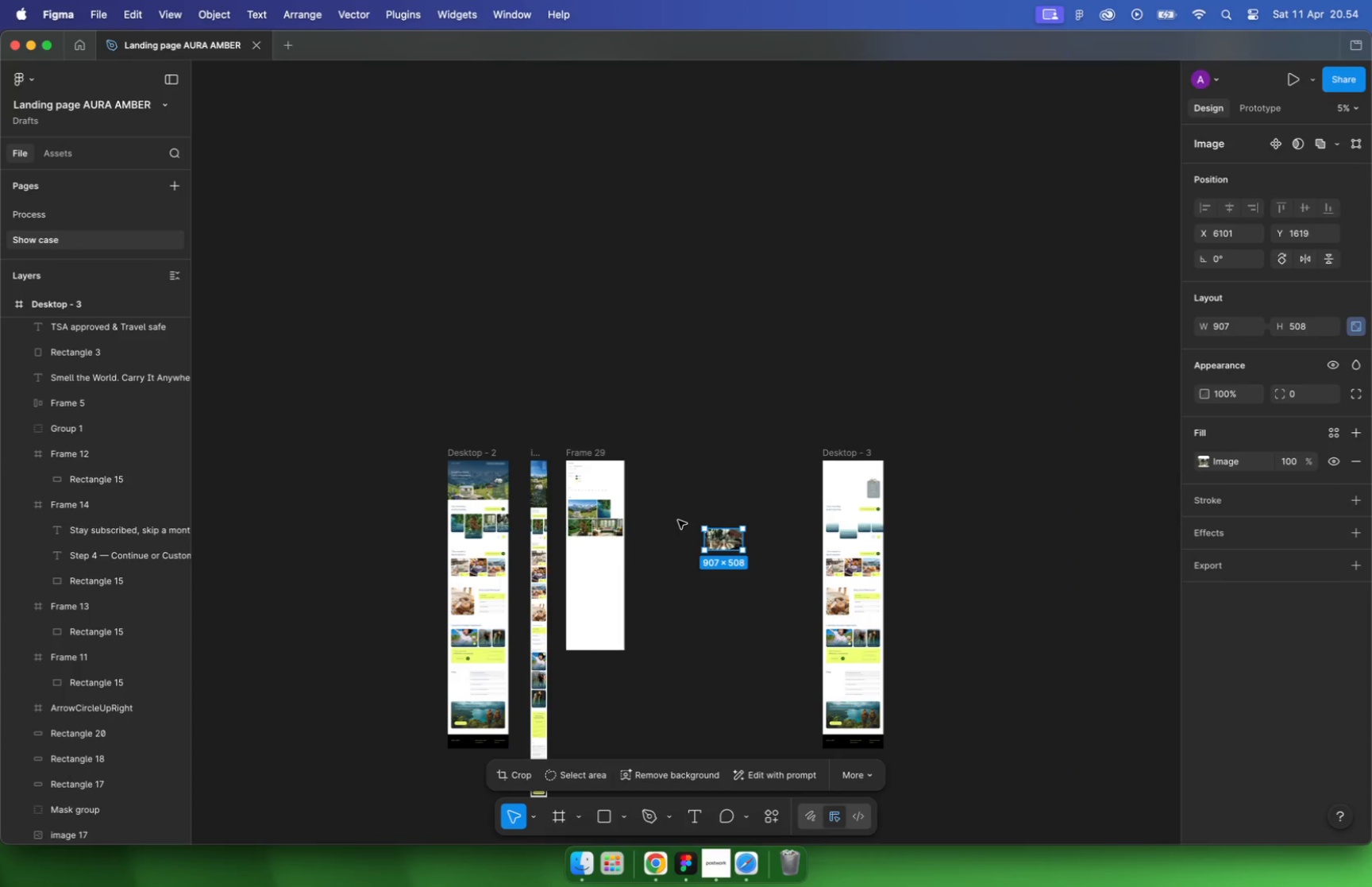 
hold_key(key=CommandLeft, duration=0.45)
scroll: coordinate [661, 525], scroll_direction: up, amount: 22.0
 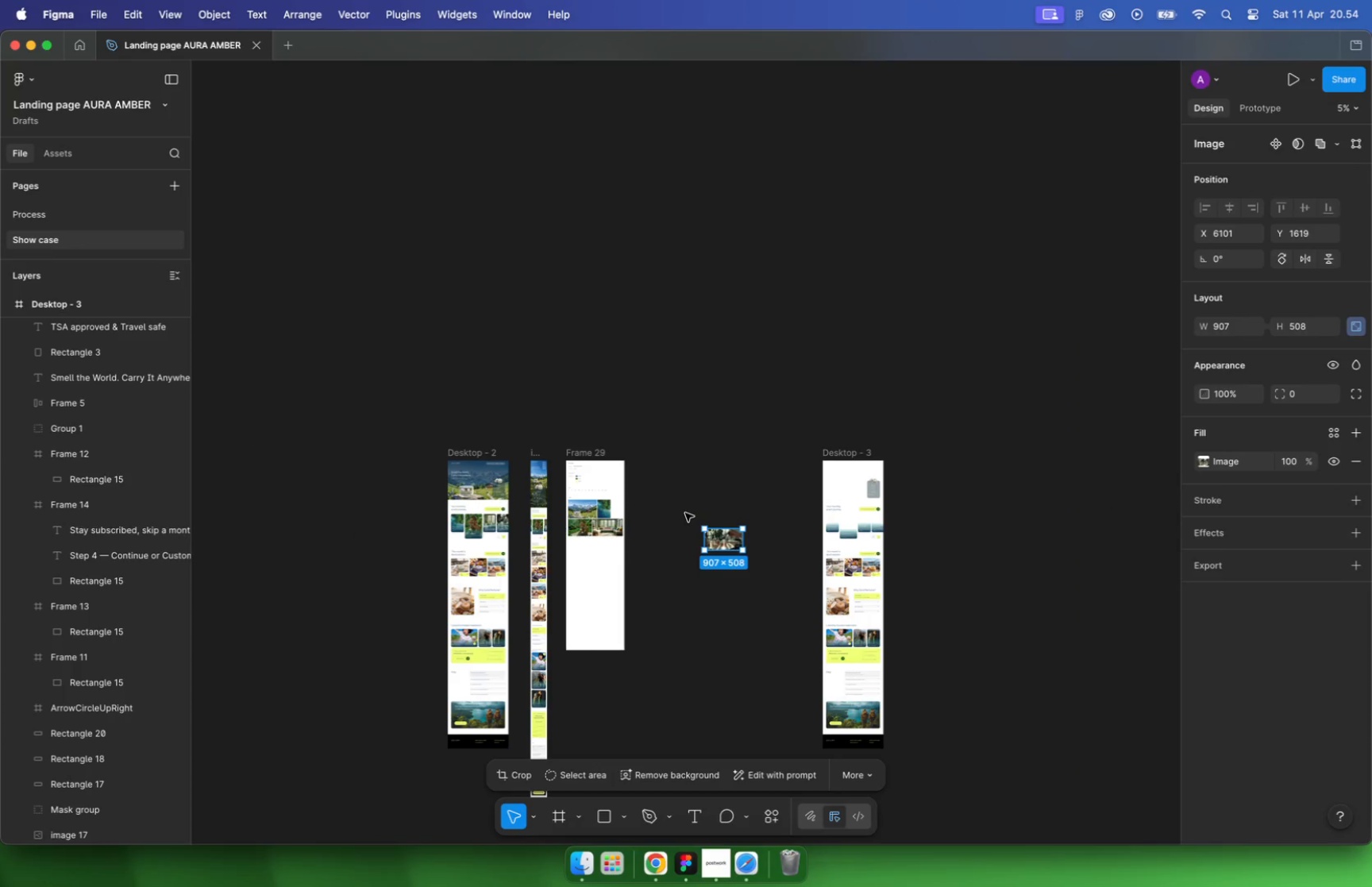 
left_click_drag(start_coordinate=[859, 574], to_coordinate=[333, 612])
 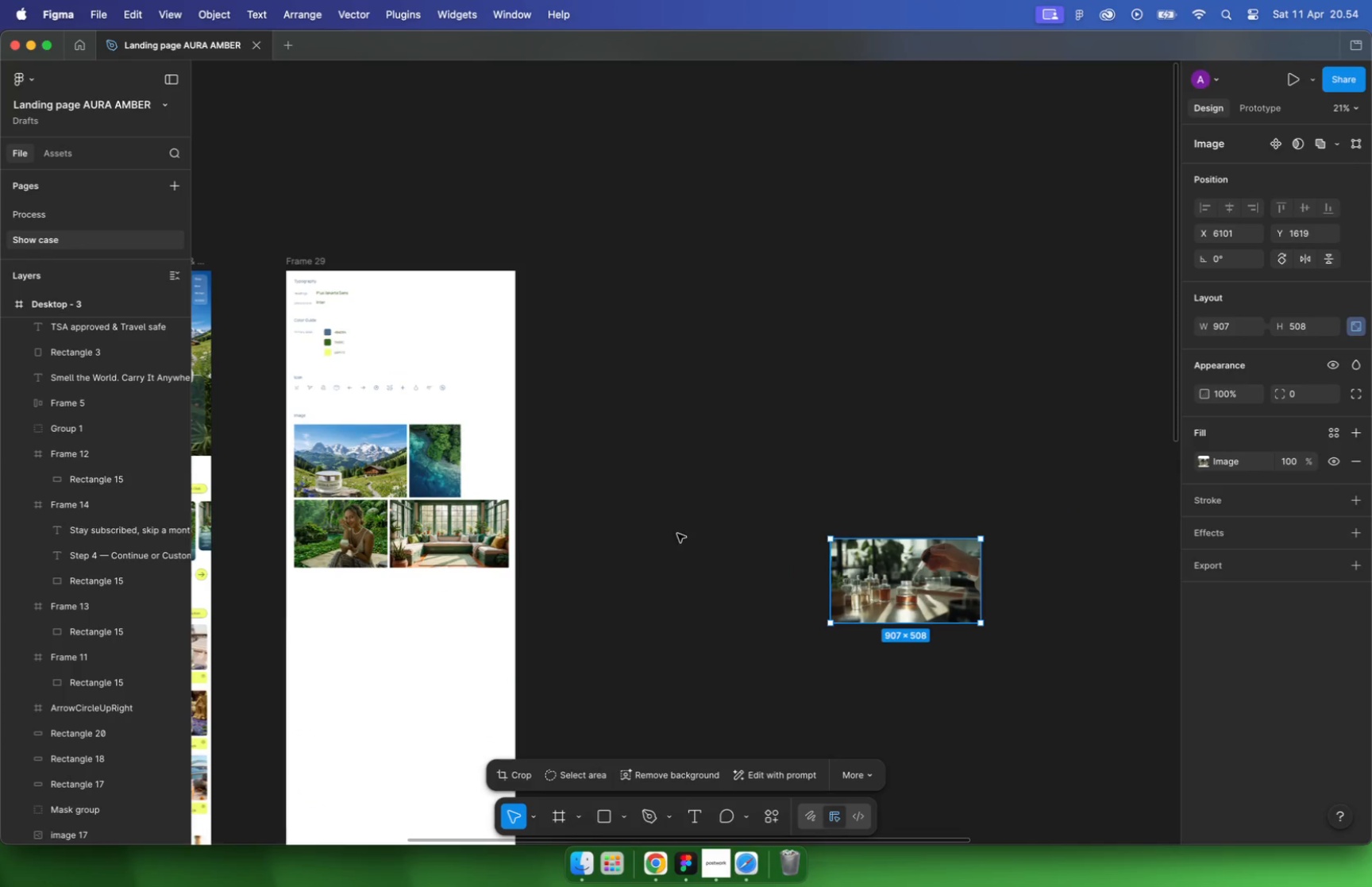 
hold_key(key=CommandLeft, duration=0.44)
 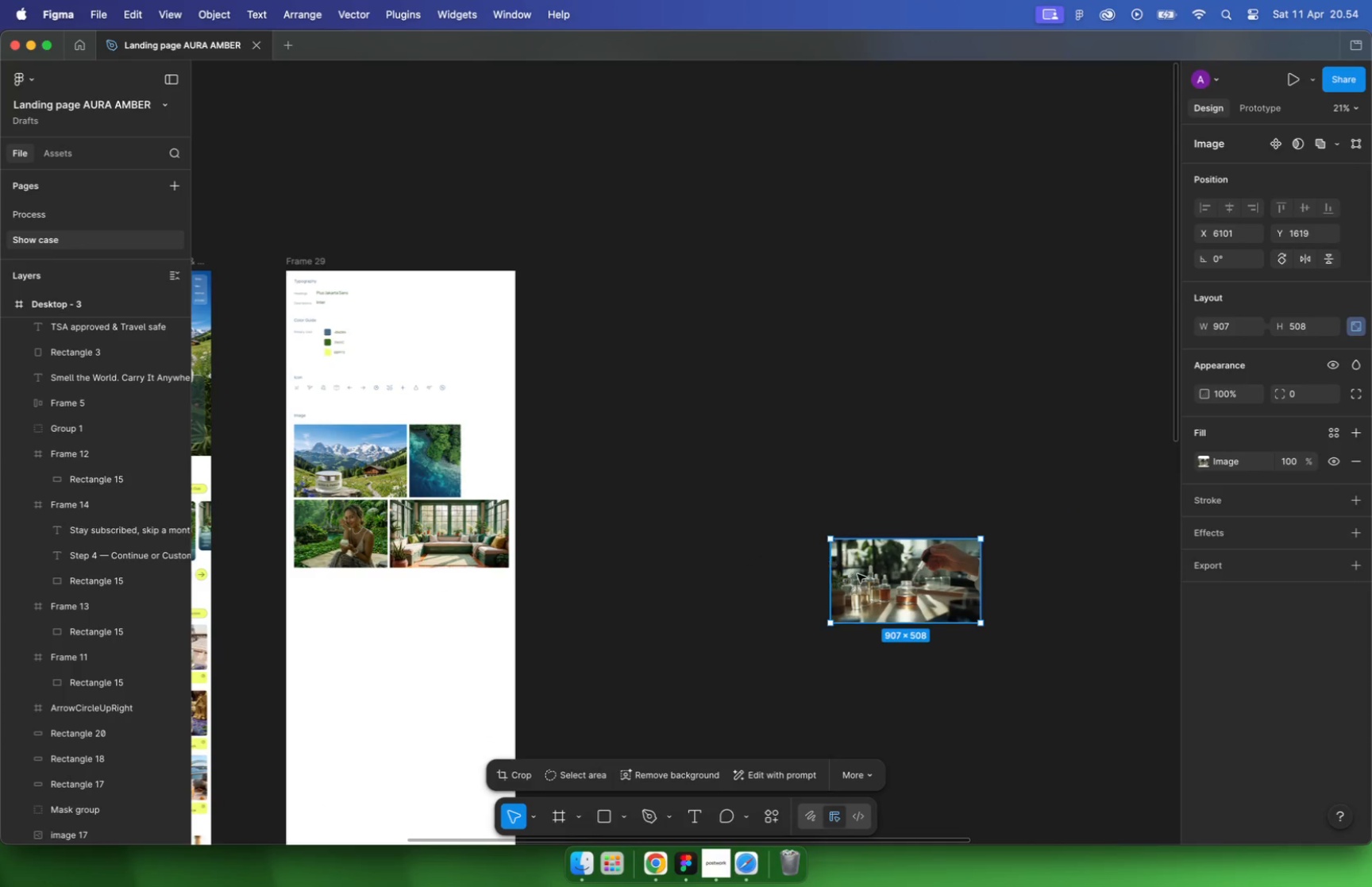 
left_click_drag(start_coordinate=[437, 601], to_coordinate=[395, 584])
 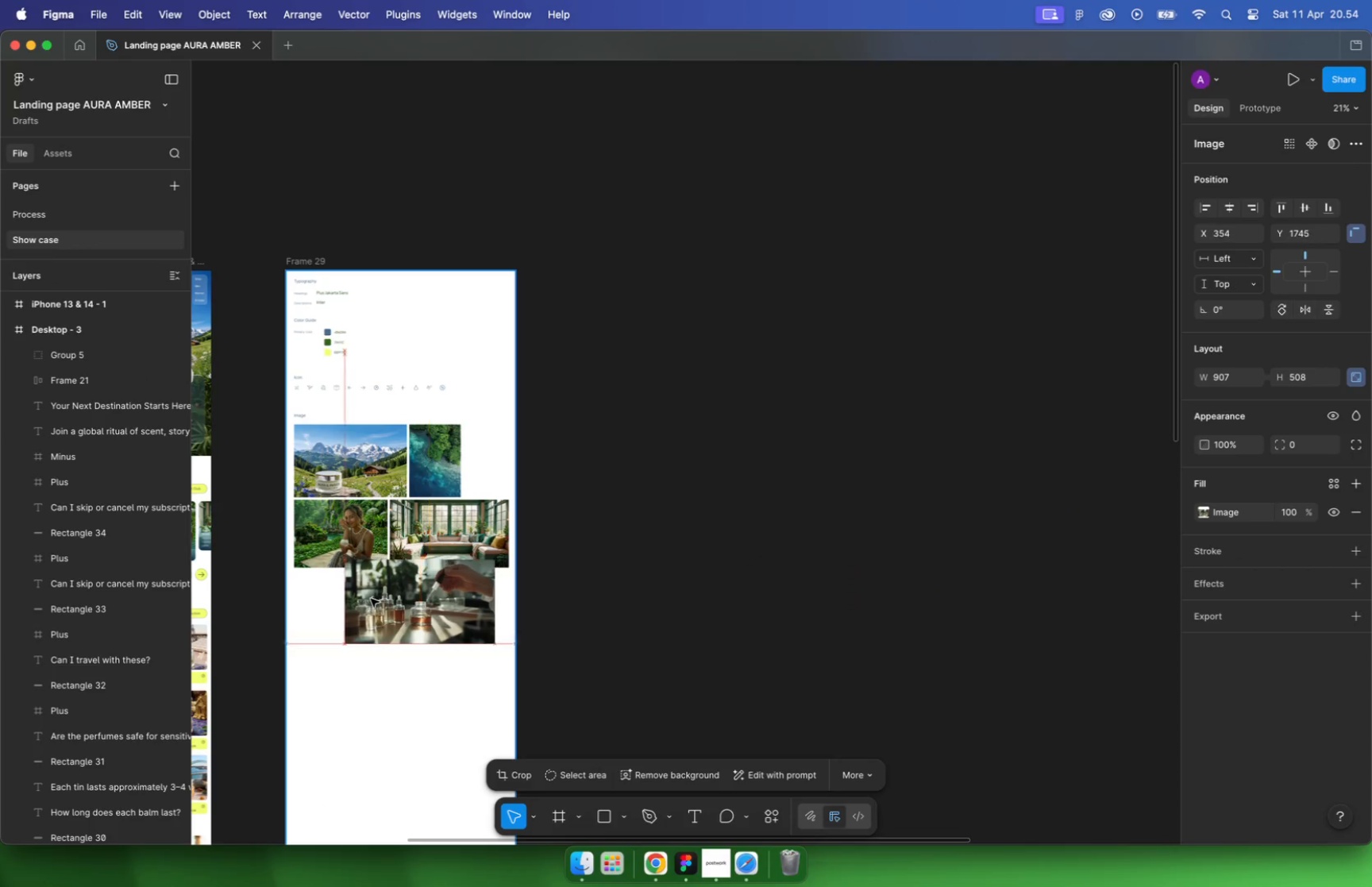 
scroll: coordinate [320, 606], scroll_direction: up, amount: 23.0
 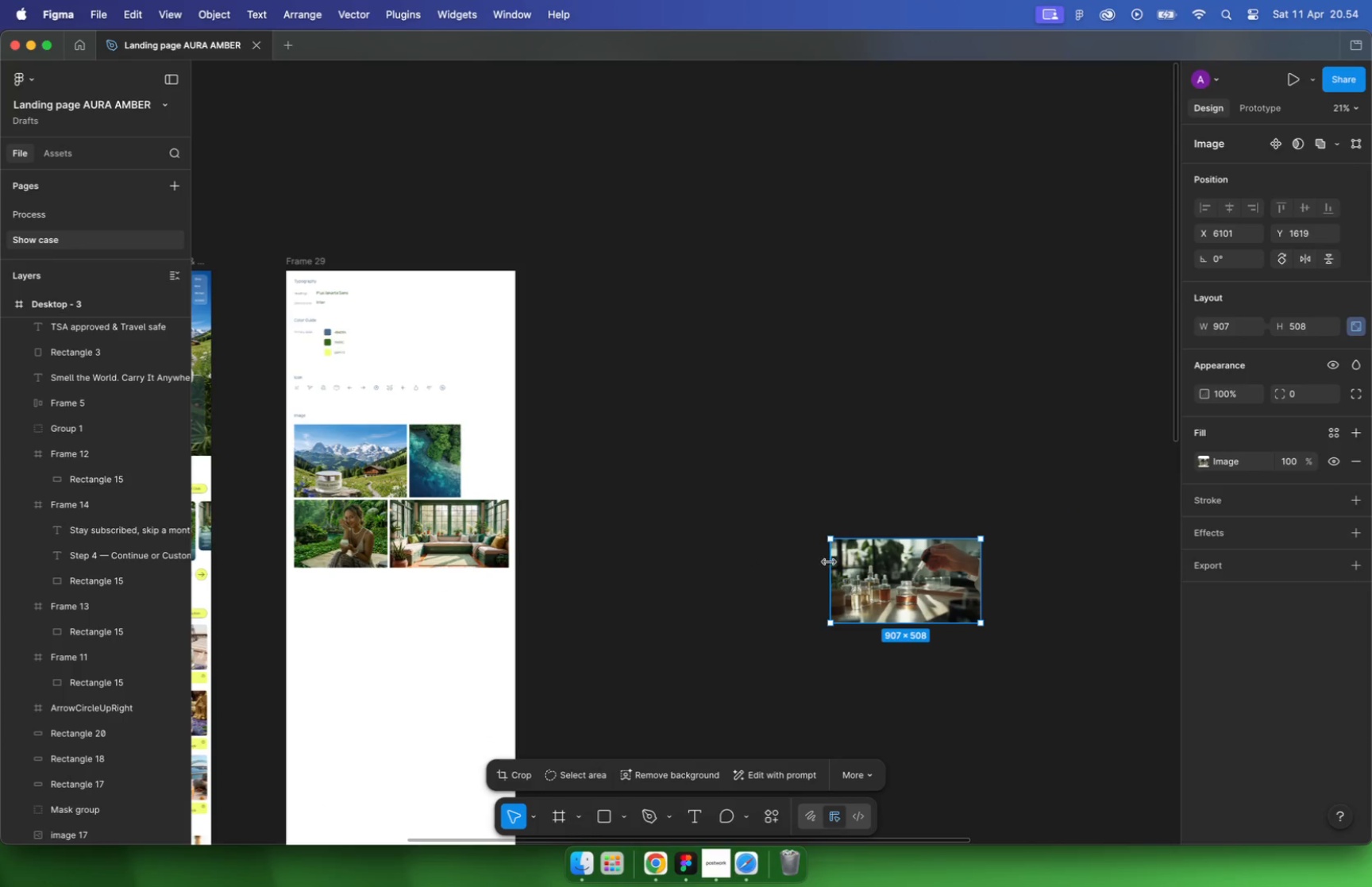 
hold_key(key=CommandLeft, duration=1.94)
scroll: coordinate [604, 562], scroll_direction: down, amount: 38.0
 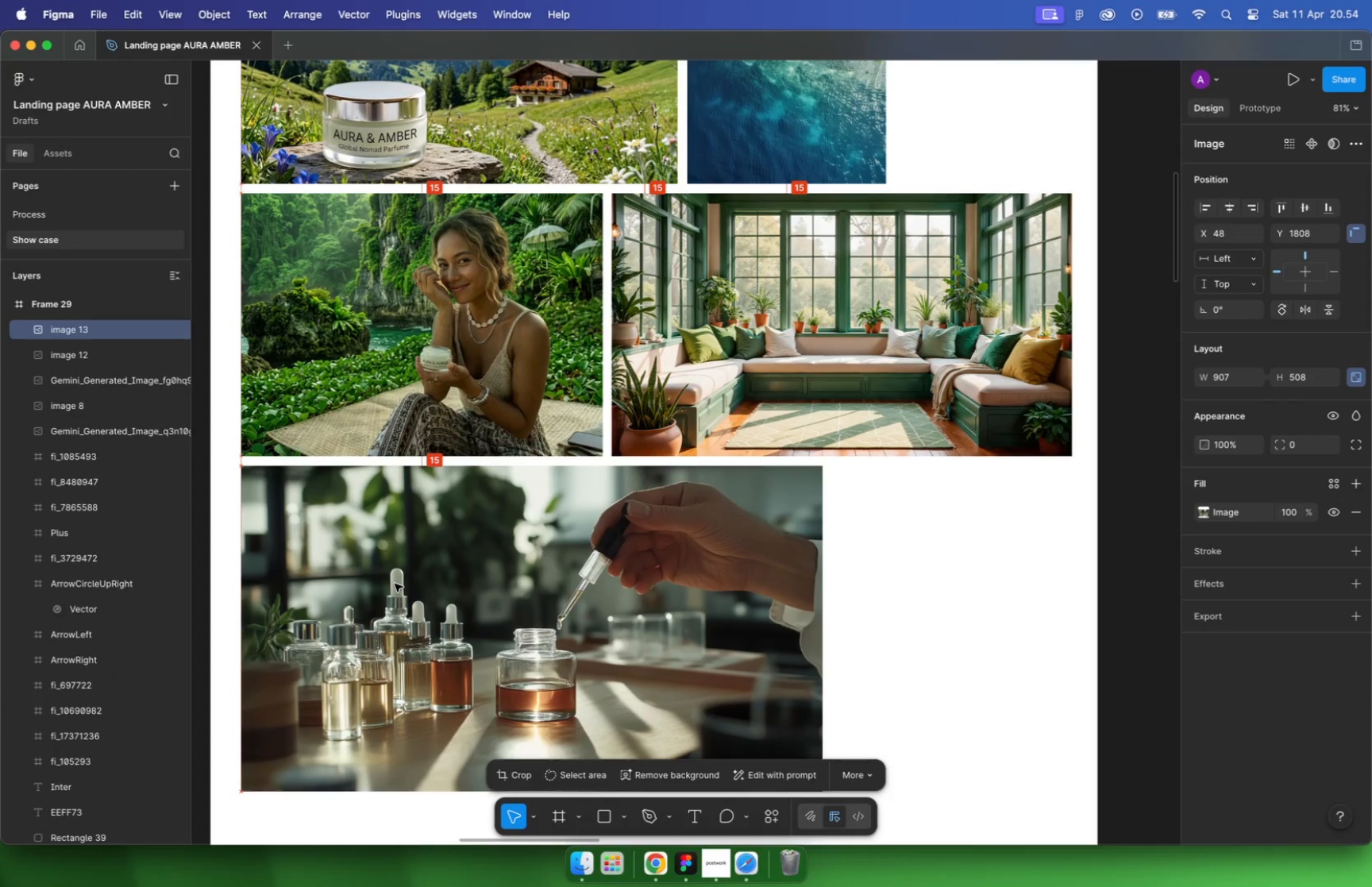 
scroll: coordinate [848, 607], scroll_direction: up, amount: 24.0
 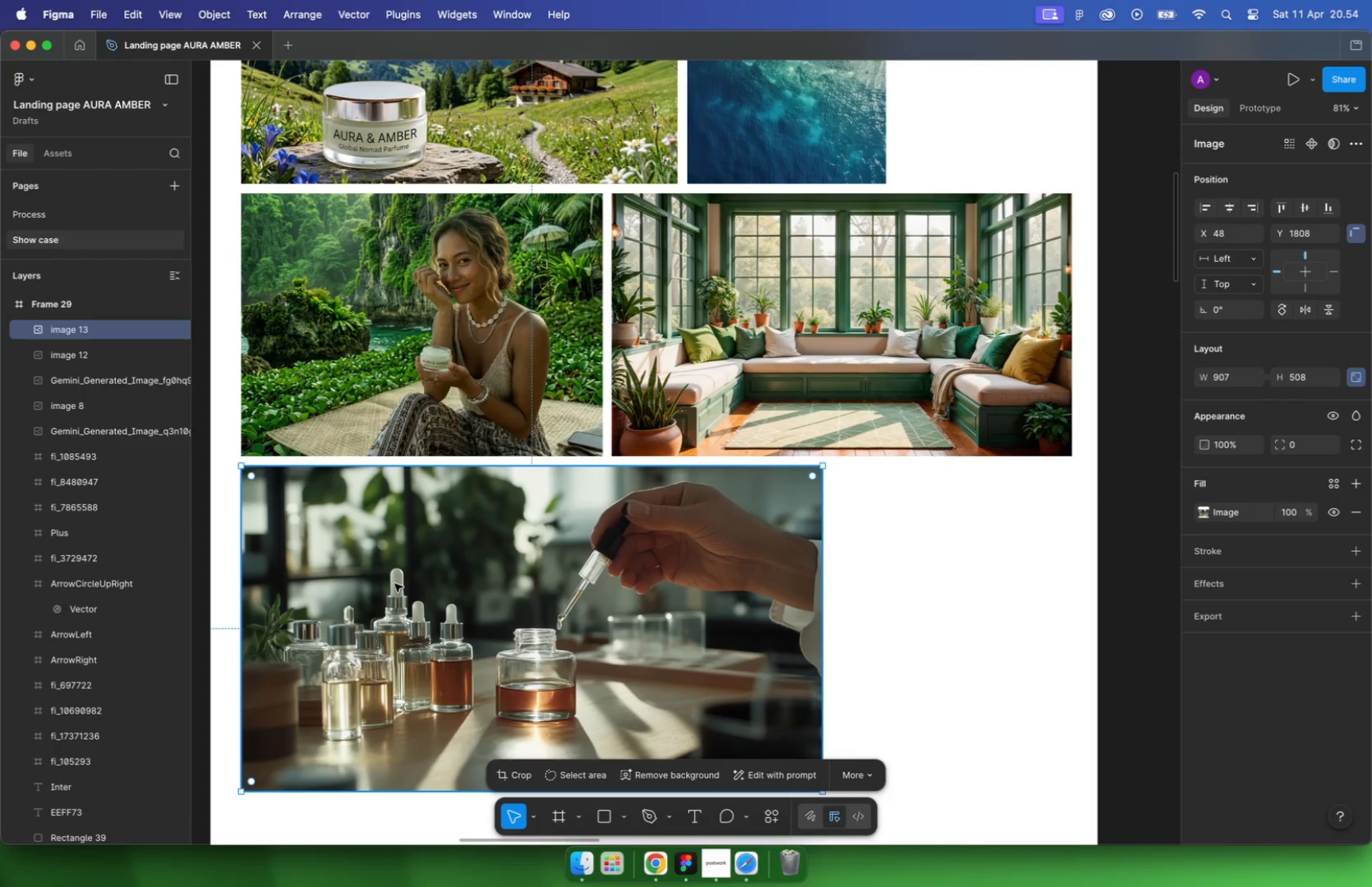 
hold_key(key=CommandLeft, duration=0.63)
left_click([957, 529])
 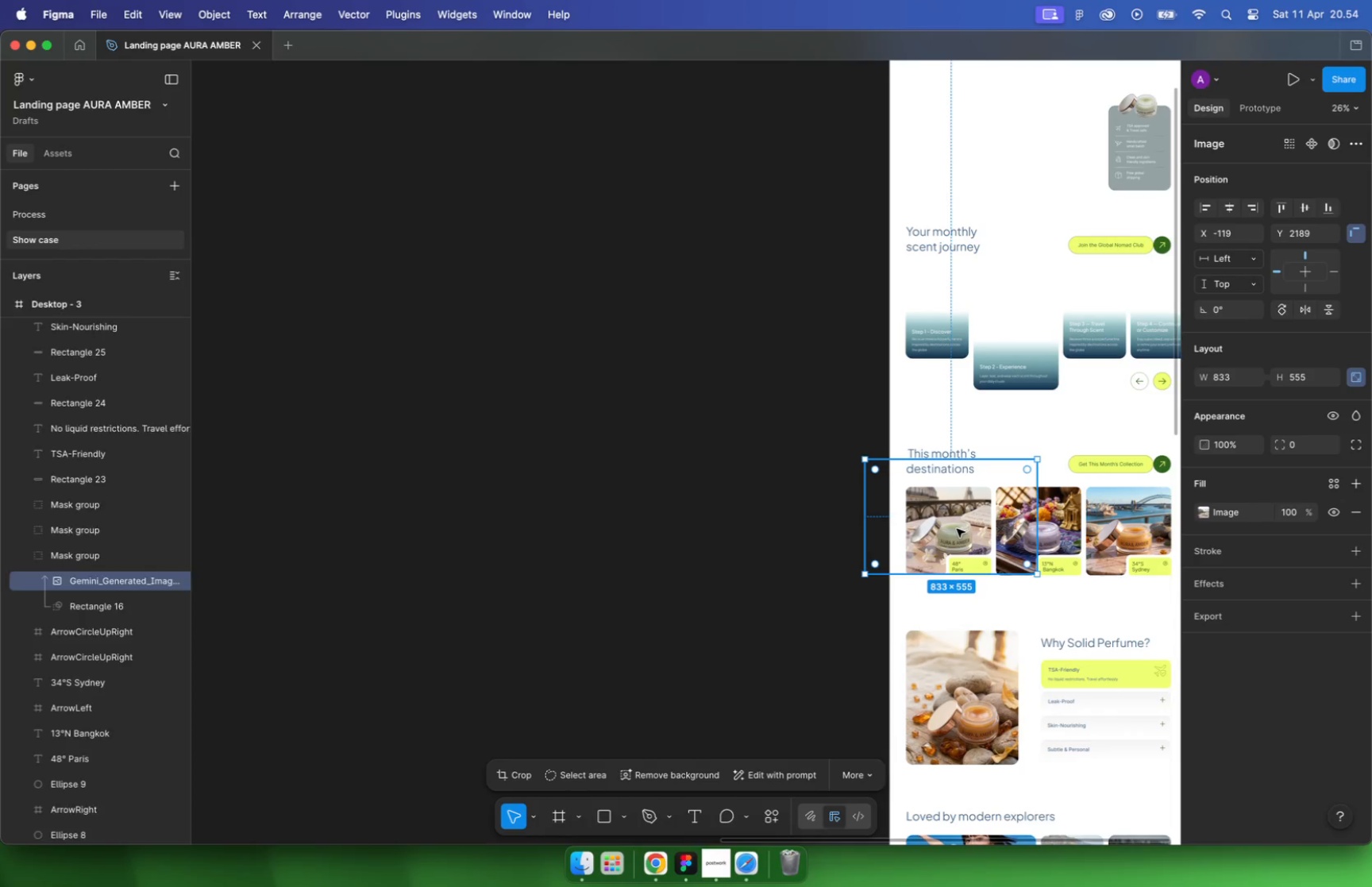 
left_click_drag(start_coordinate=[957, 529], to_coordinate=[558, 530])
 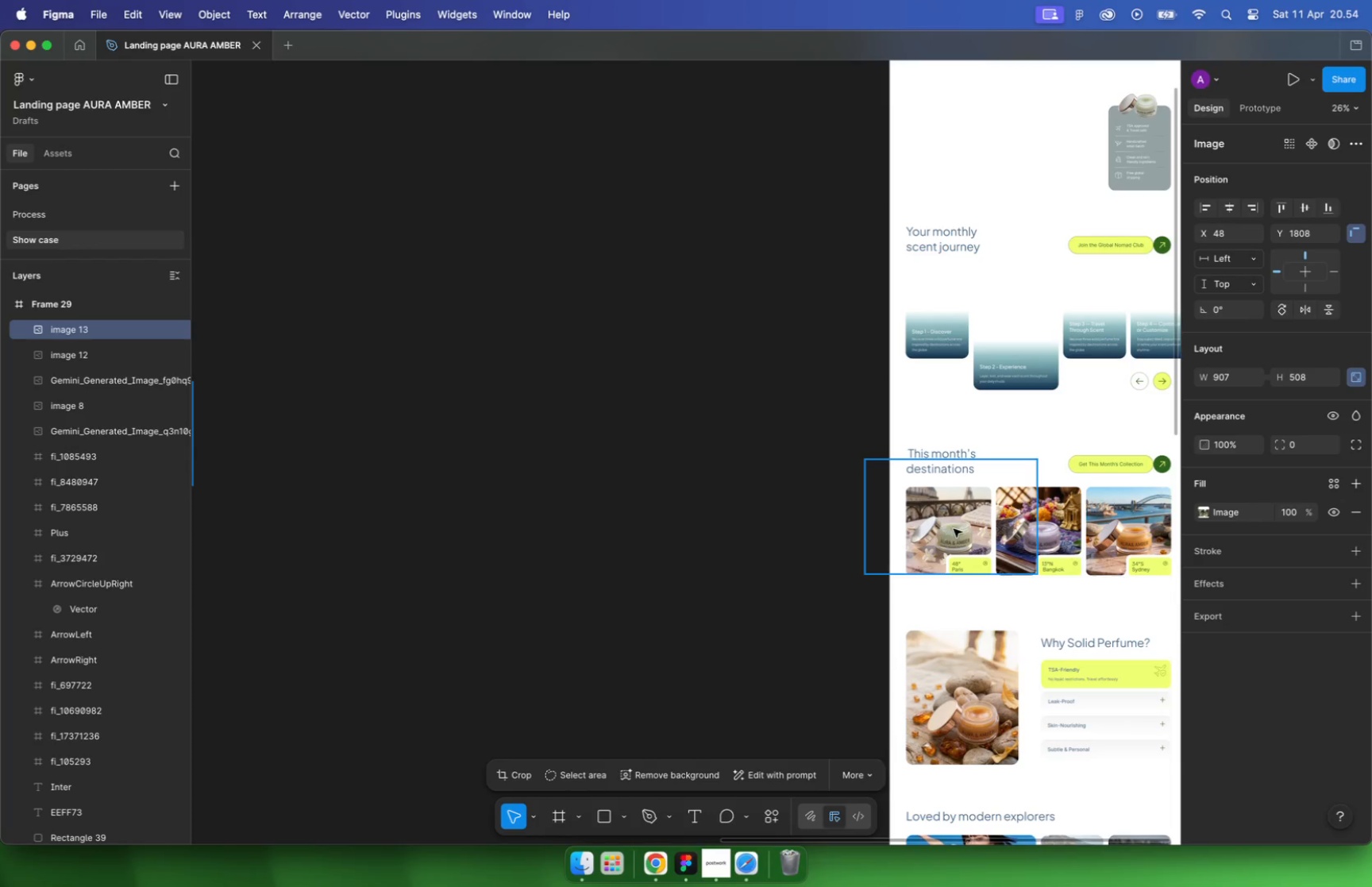 
hold_key(key=CommandLeft, duration=0.47)
left_click([1055, 525])
 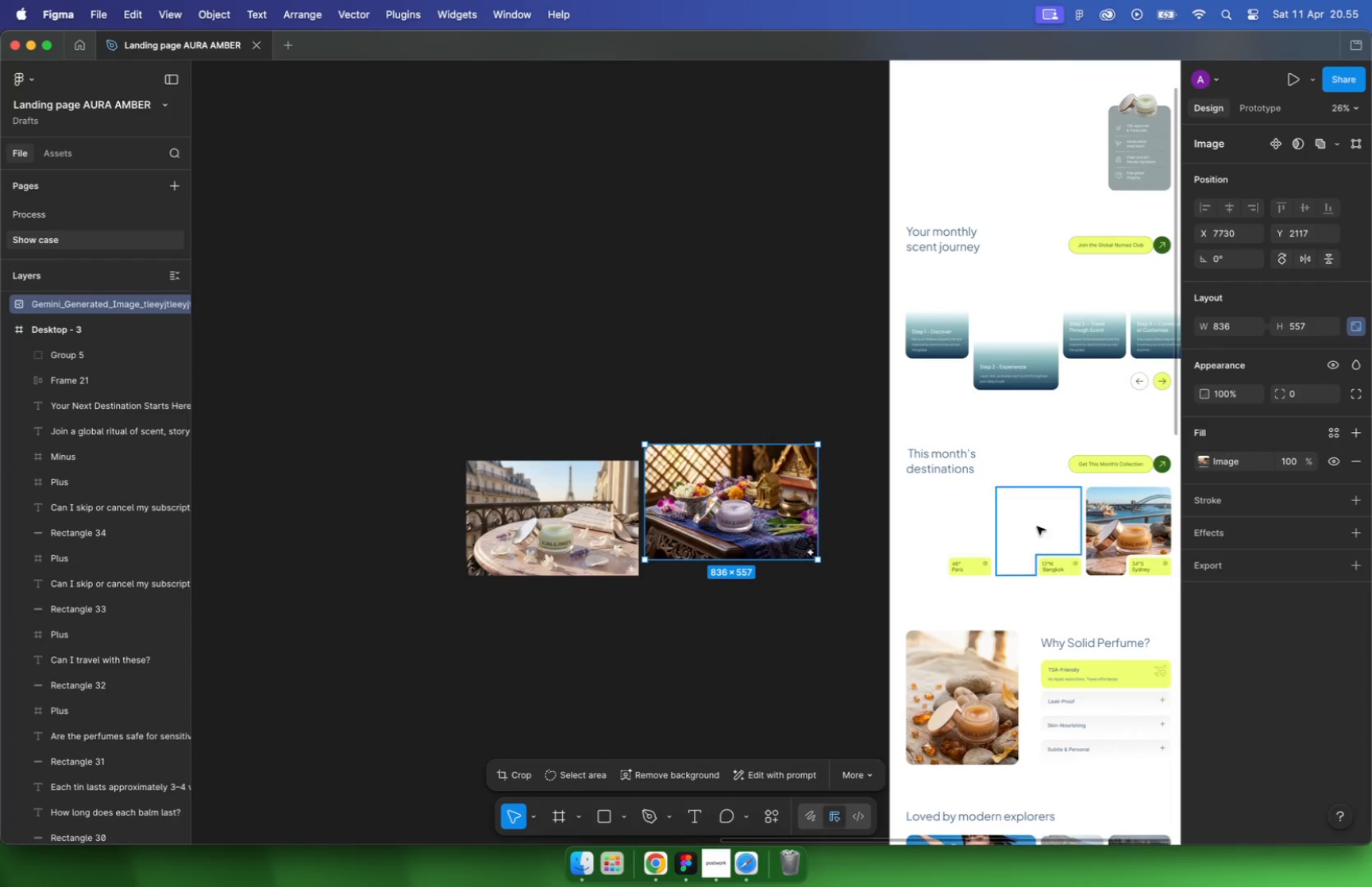 
left_click_drag(start_coordinate=[1049, 525], to_coordinate=[742, 503])
 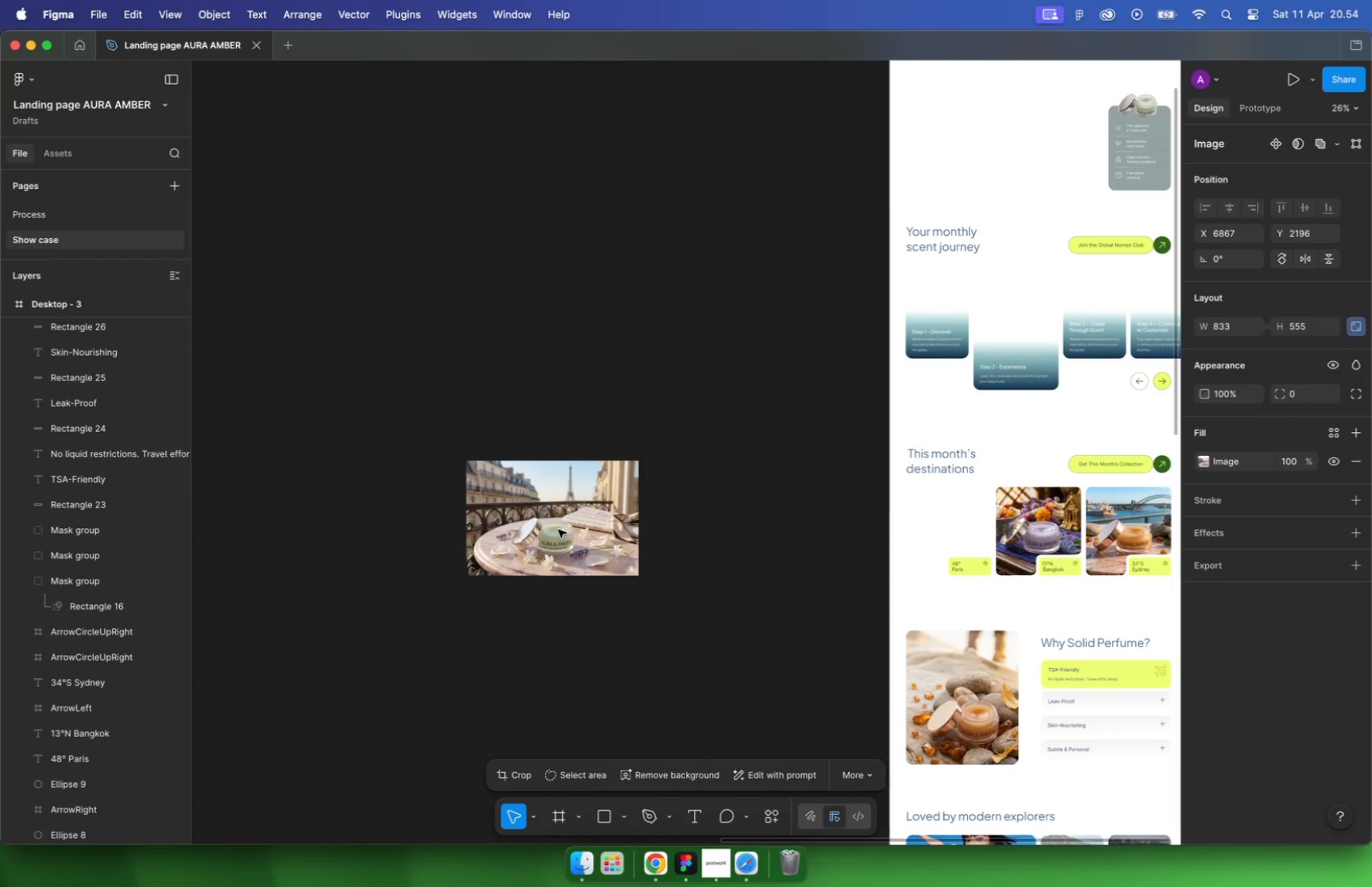 
hold_key(key=CommandLeft, duration=0.73)
left_click([1109, 528])
 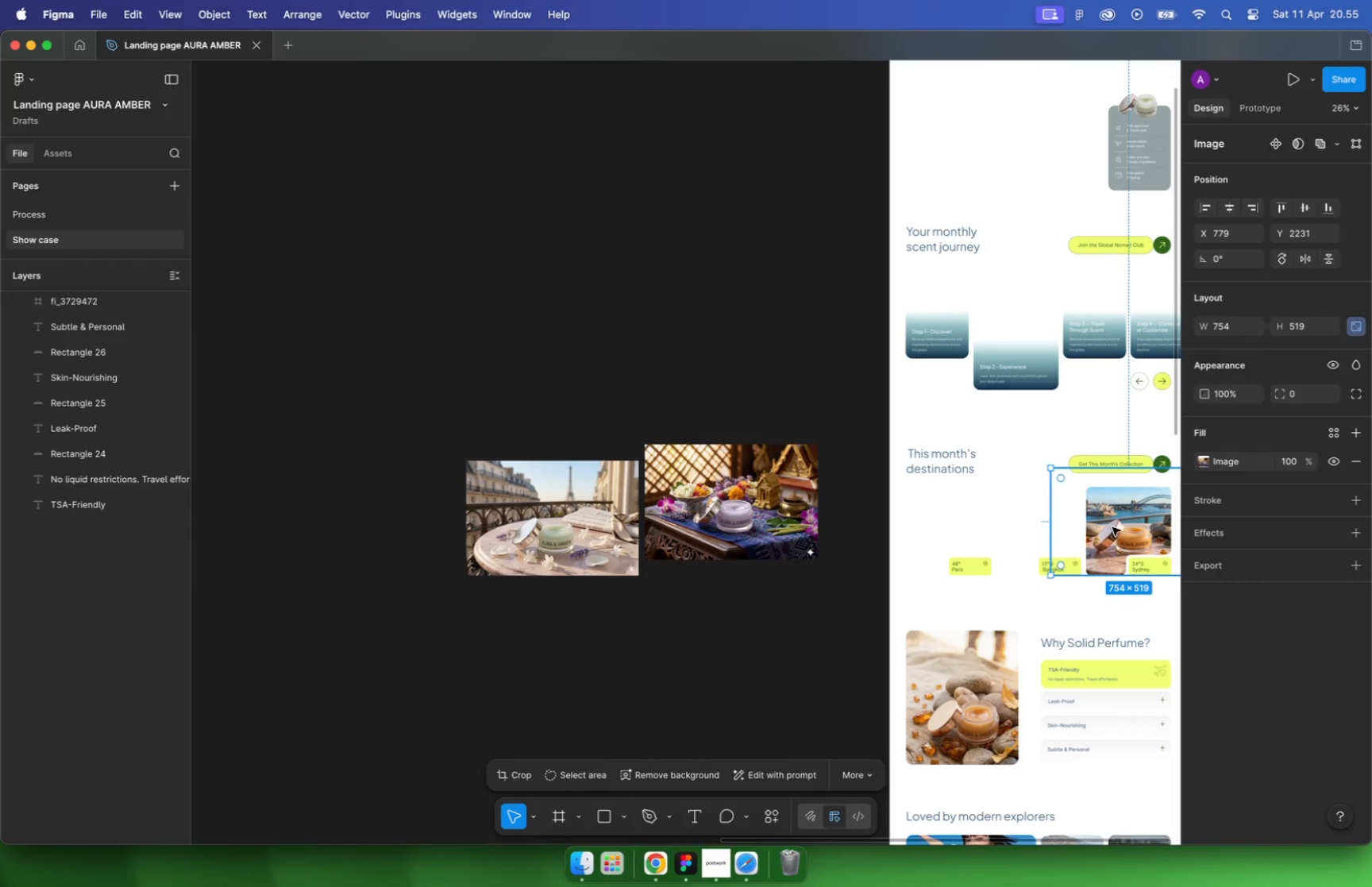 
left_click_drag(start_coordinate=[1112, 525], to_coordinate=[688, 425])
 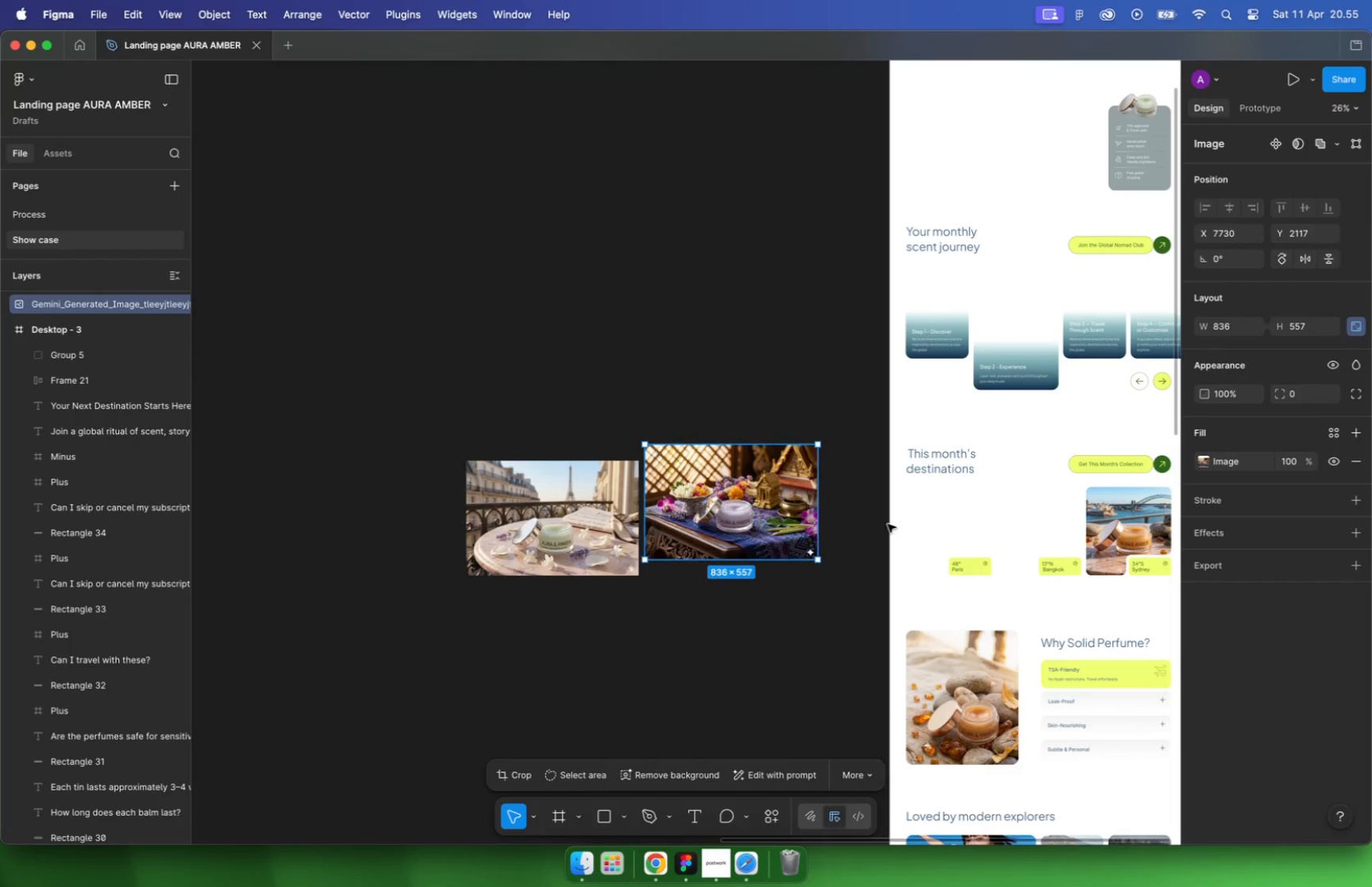 
double_click([695, 428])
 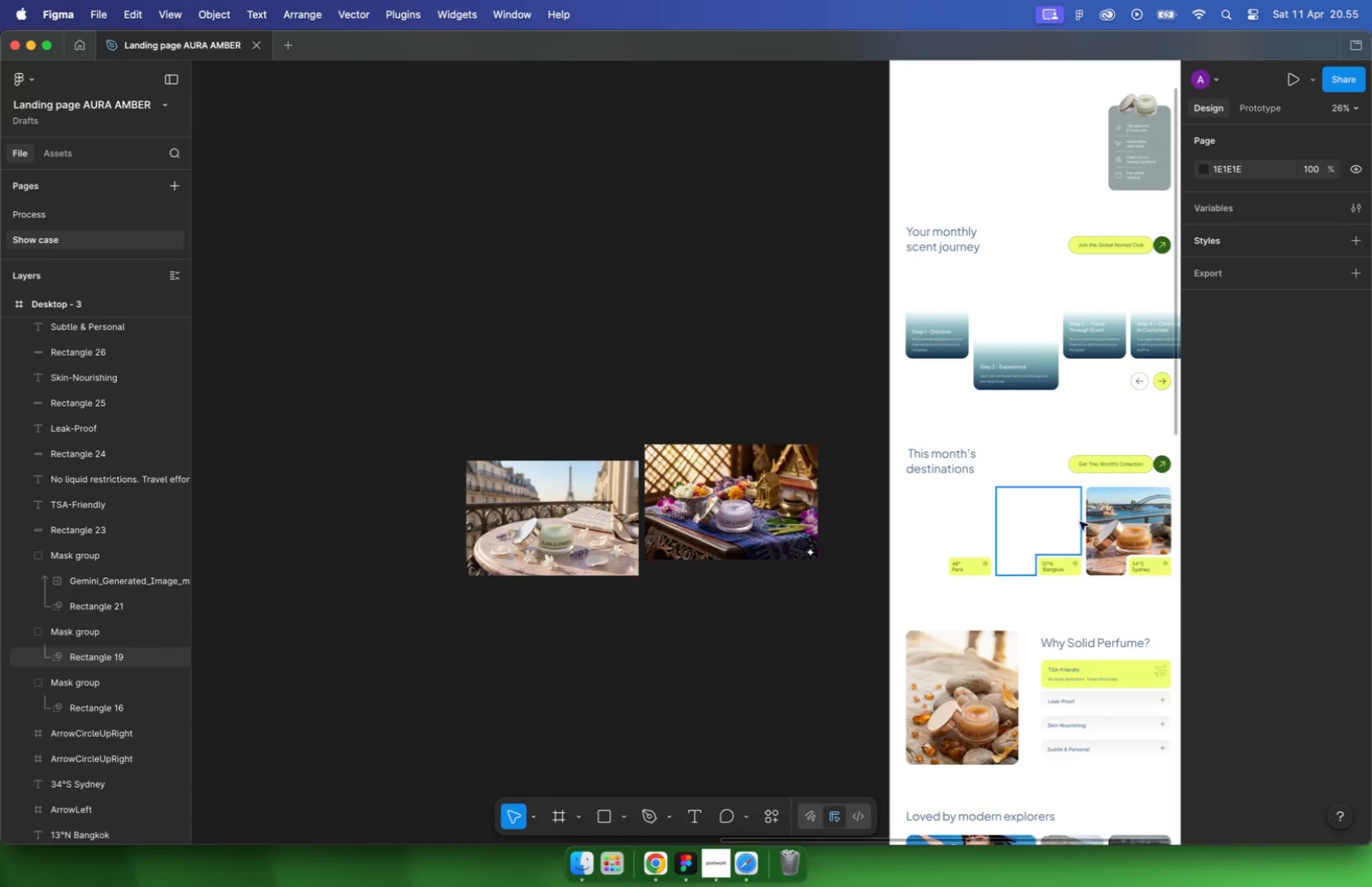 
hold_key(key=CommandLeft, duration=0.56)
left_click([1114, 524])
 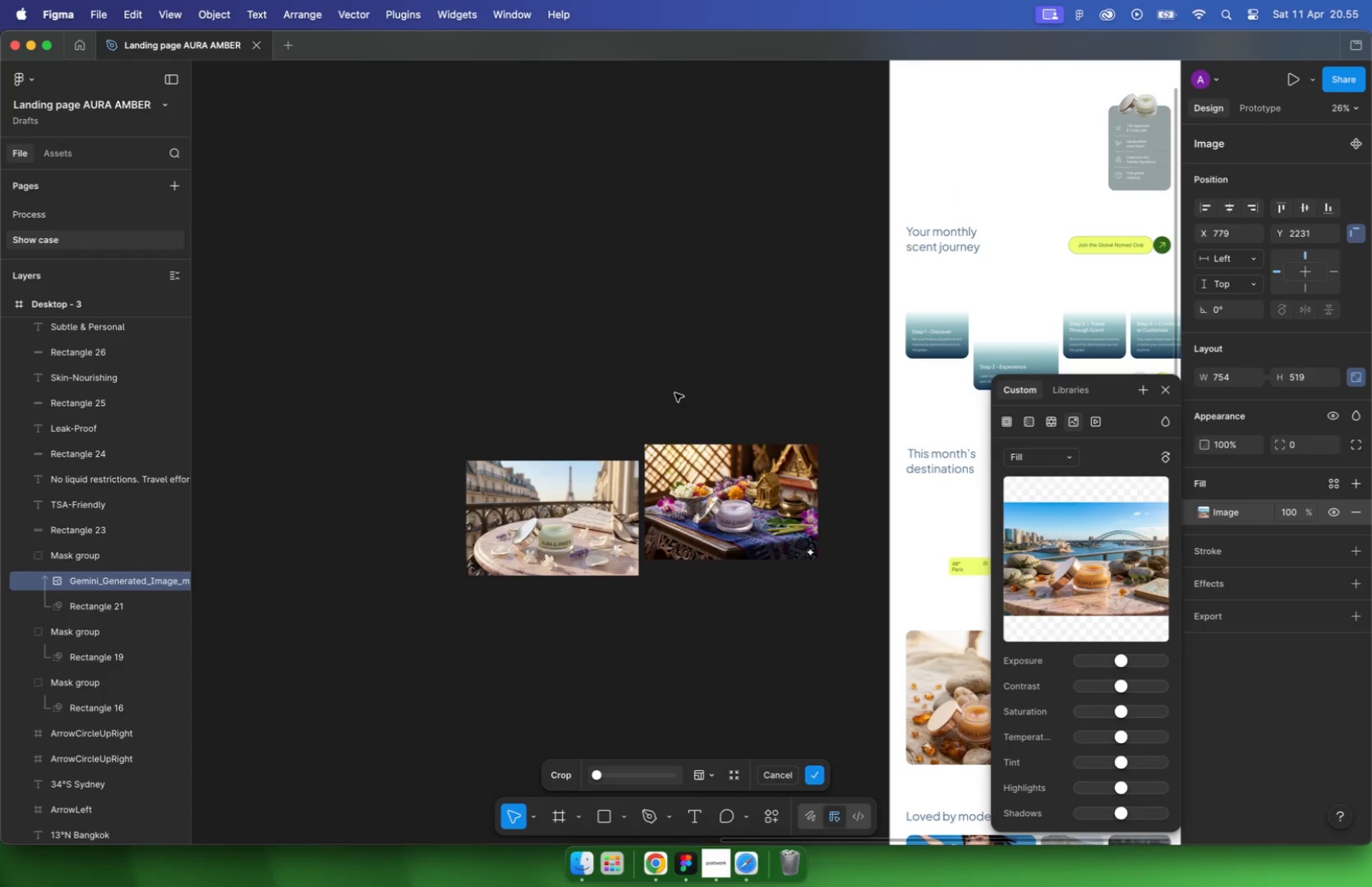 
left_click_drag(start_coordinate=[1115, 524], to_coordinate=[672, 391])
 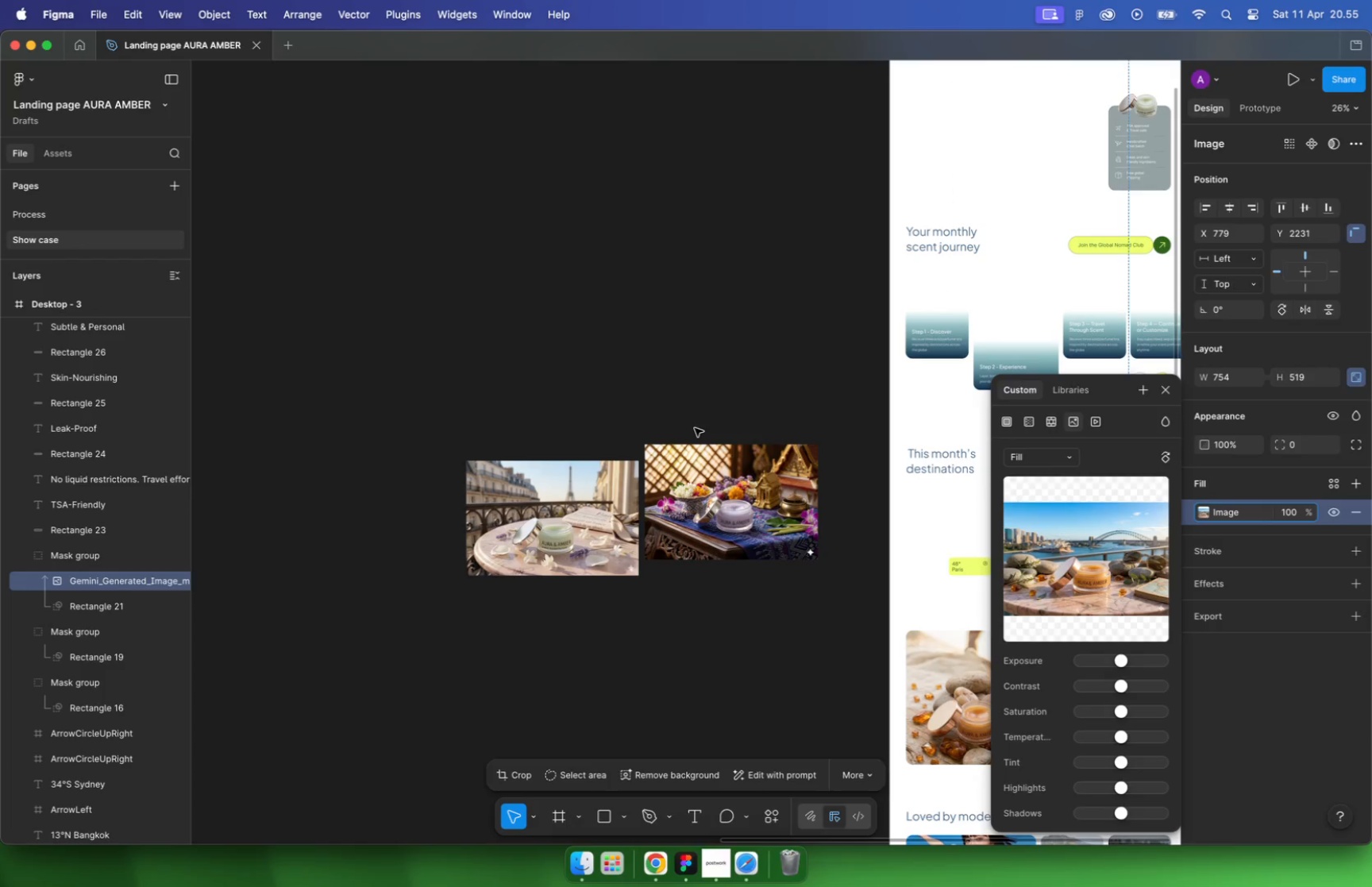 
key(Meta+CommandLeft)
 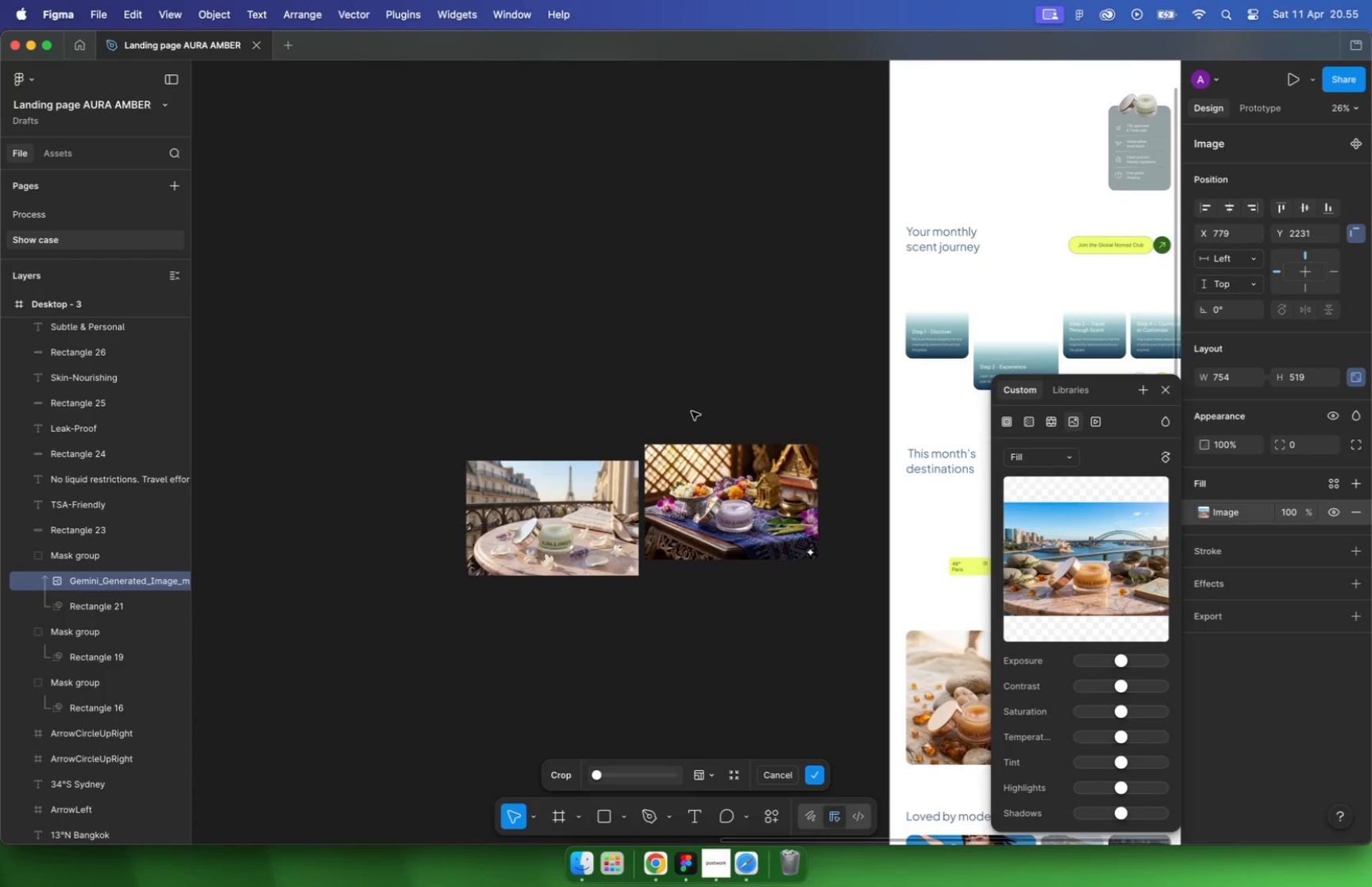 
left_click([692, 411])
 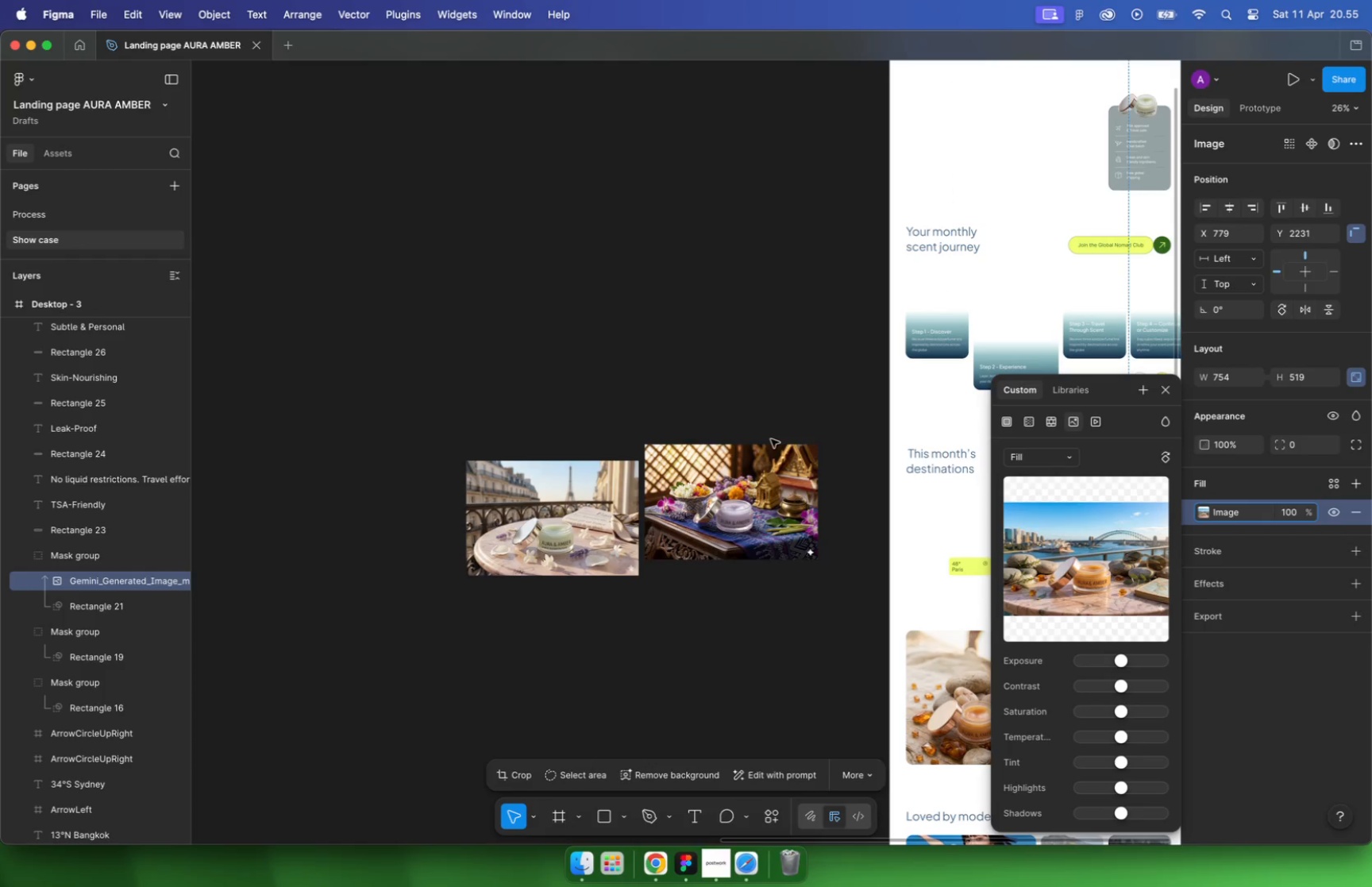 
key(Escape)
 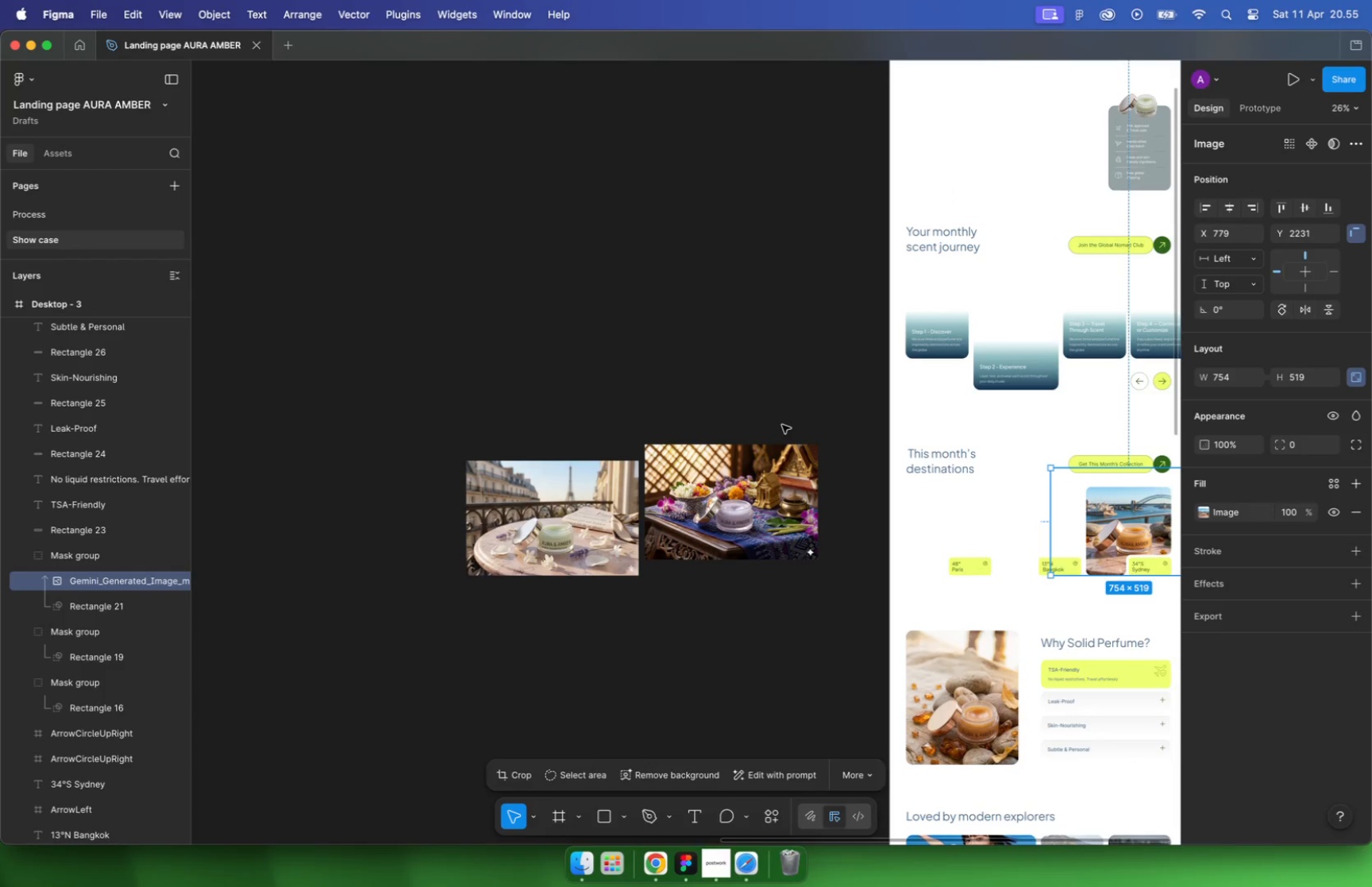 
key(Escape)
 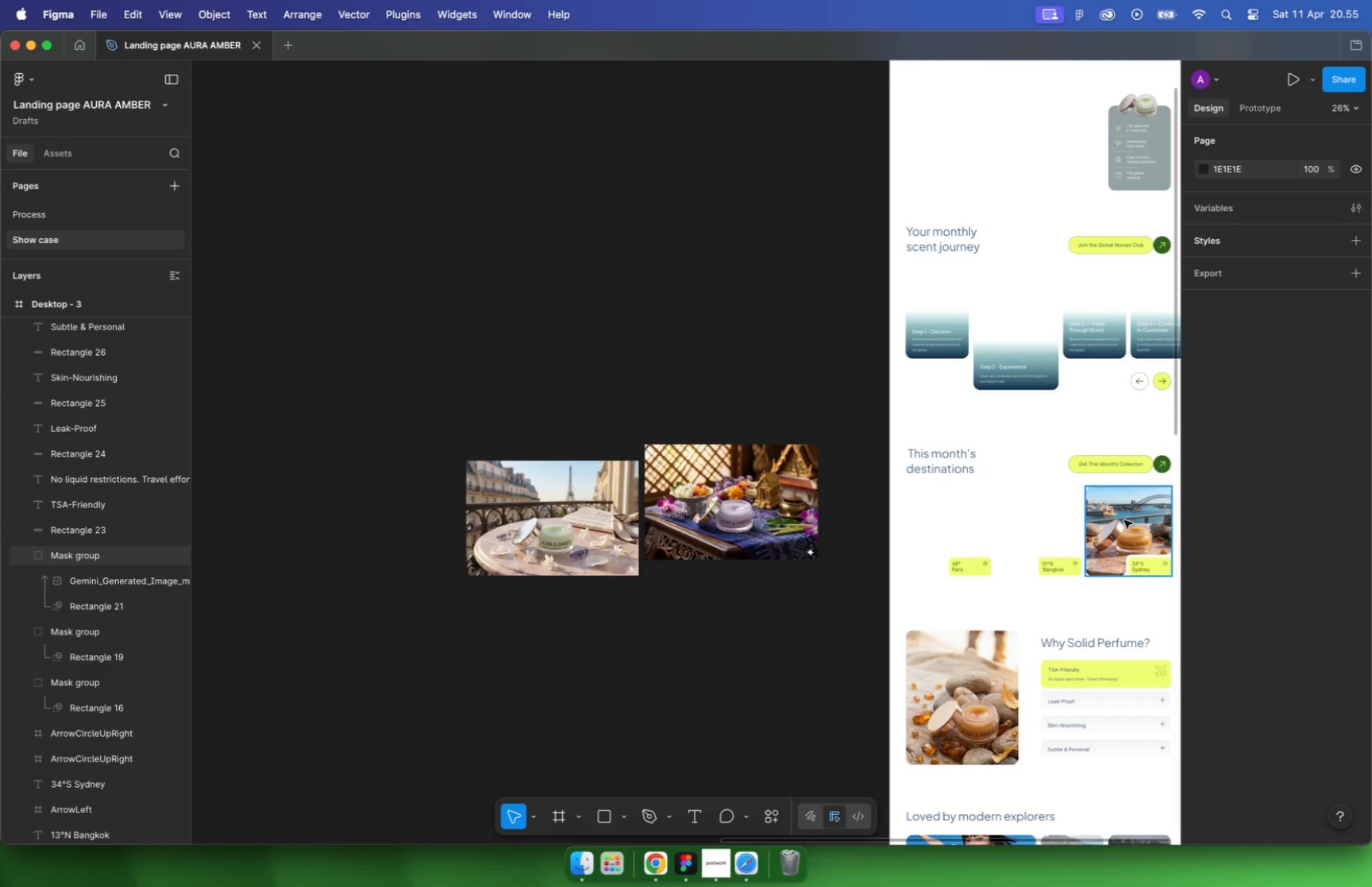 
hold_key(key=CommandLeft, duration=0.34)
left_click([1124, 519])
 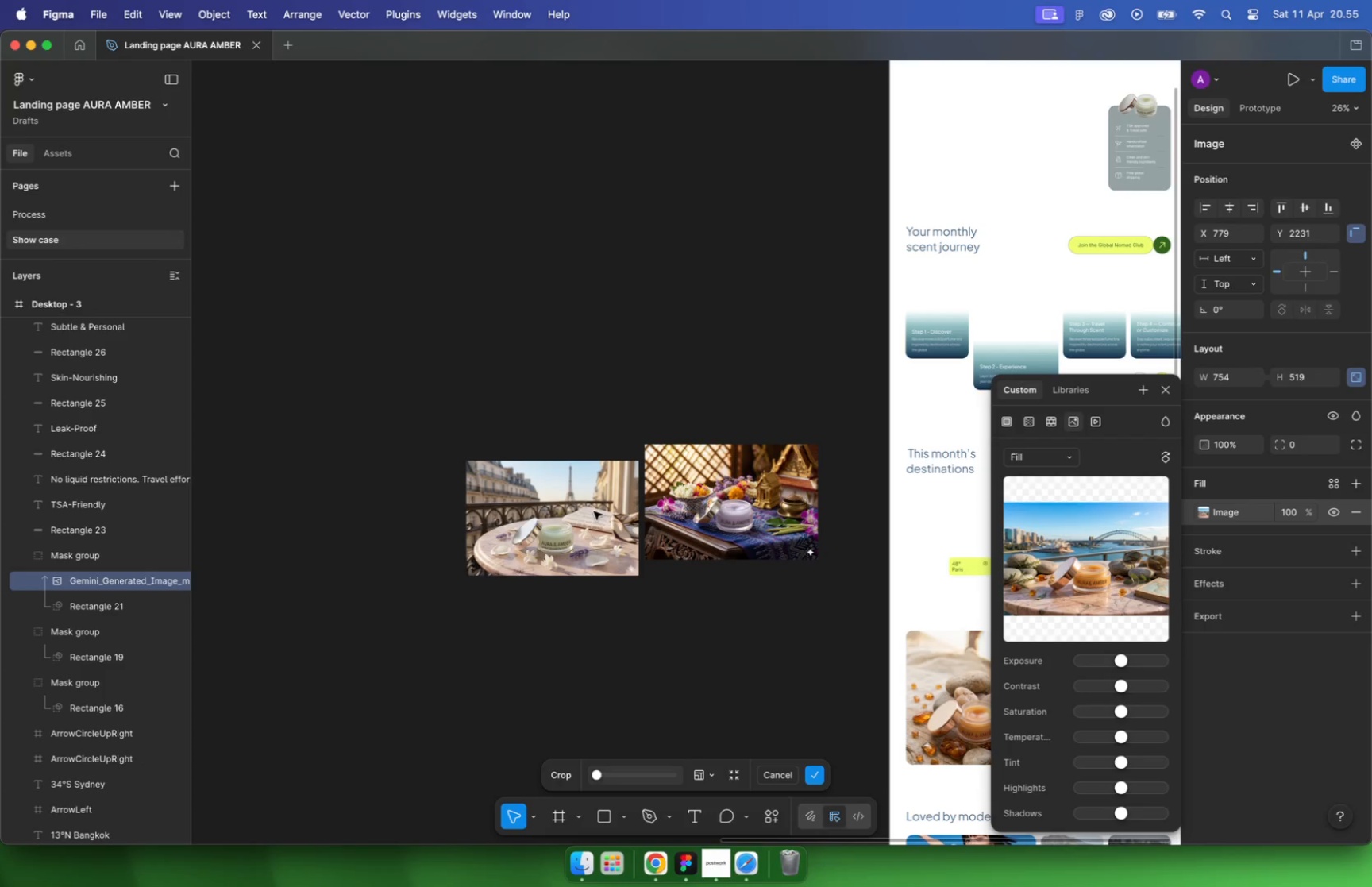 
left_click_drag(start_coordinate=[1122, 520], to_coordinate=[602, 524])
 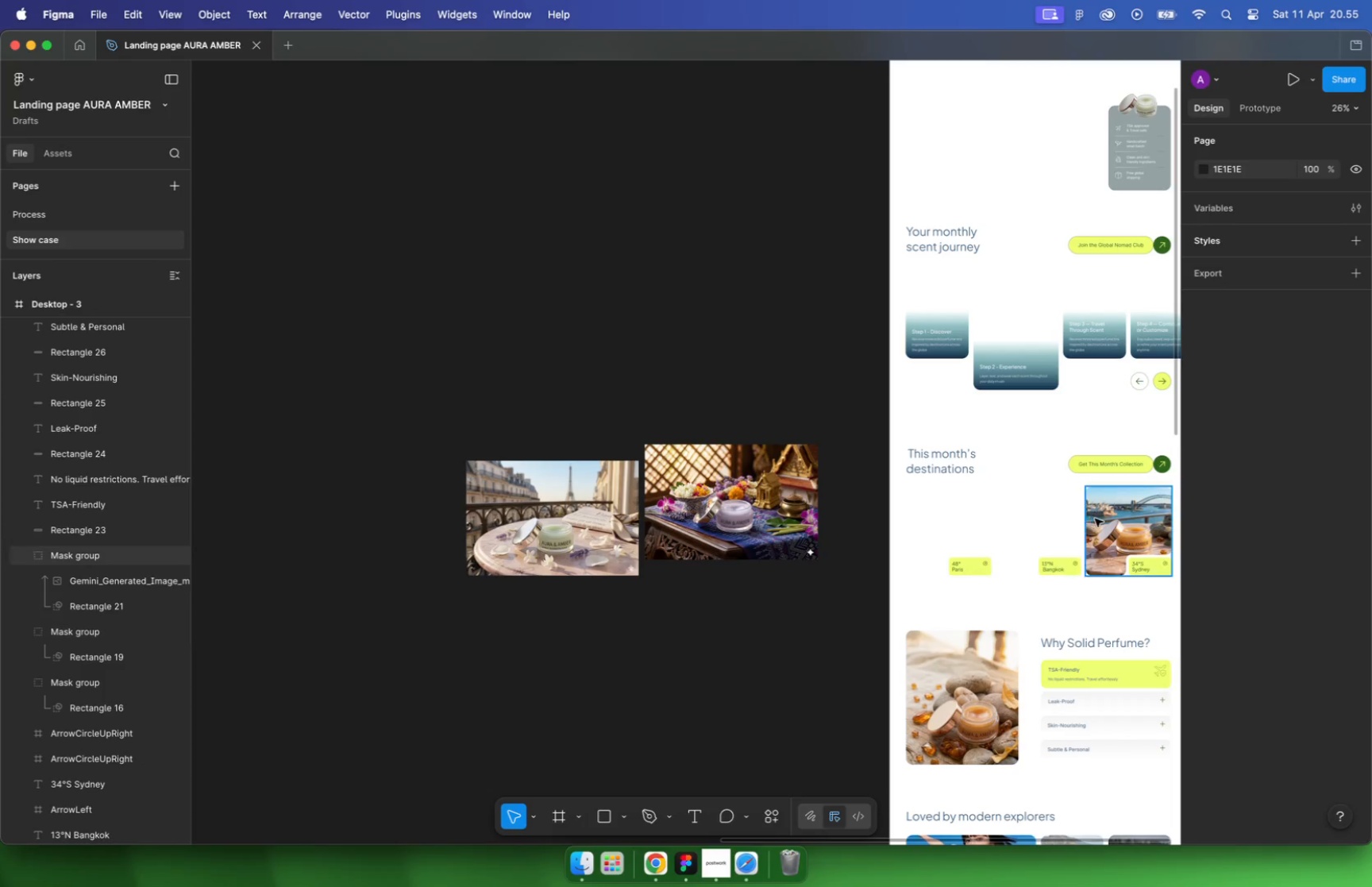 
key(Escape)
 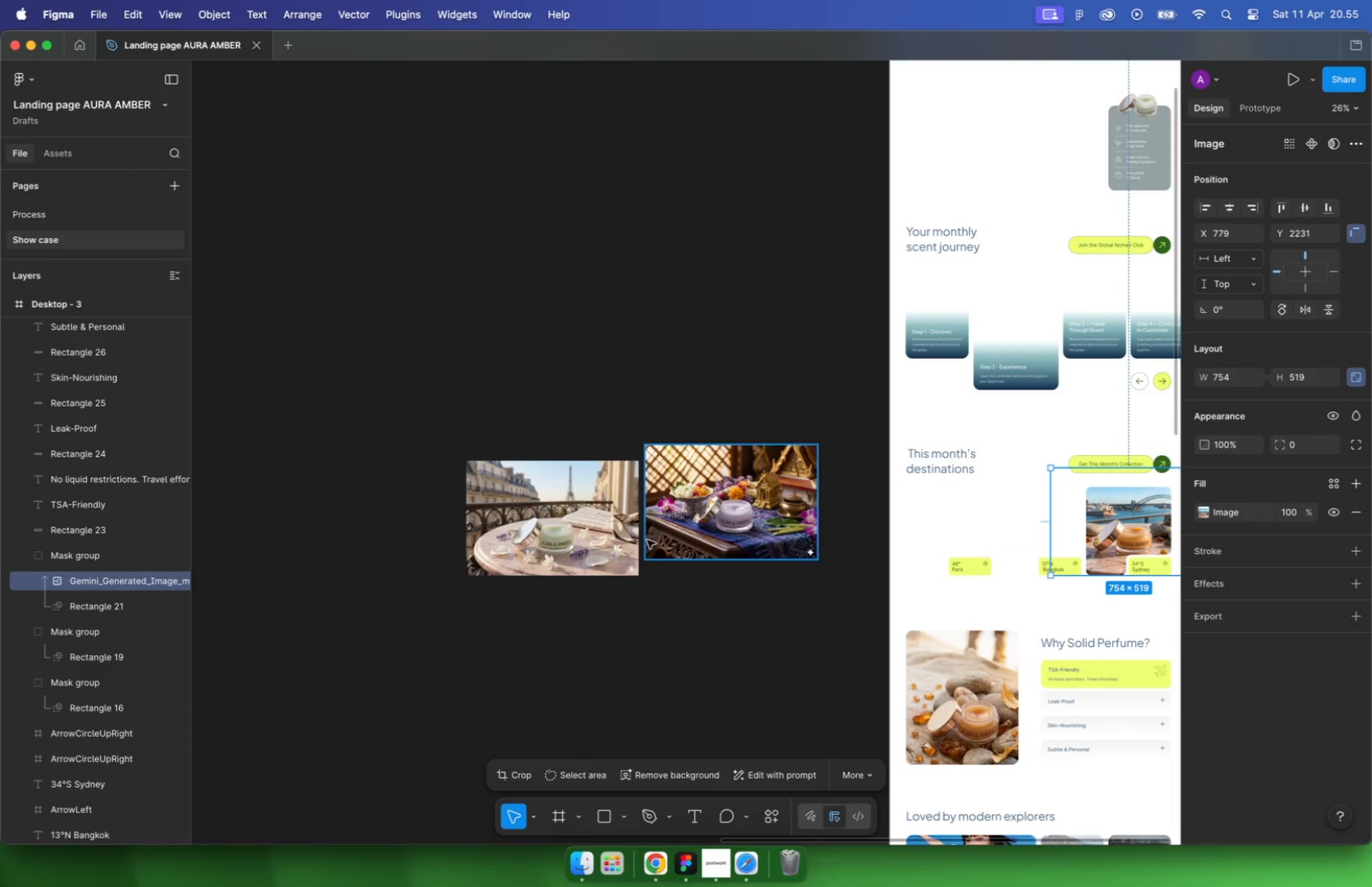 
key(Escape)
 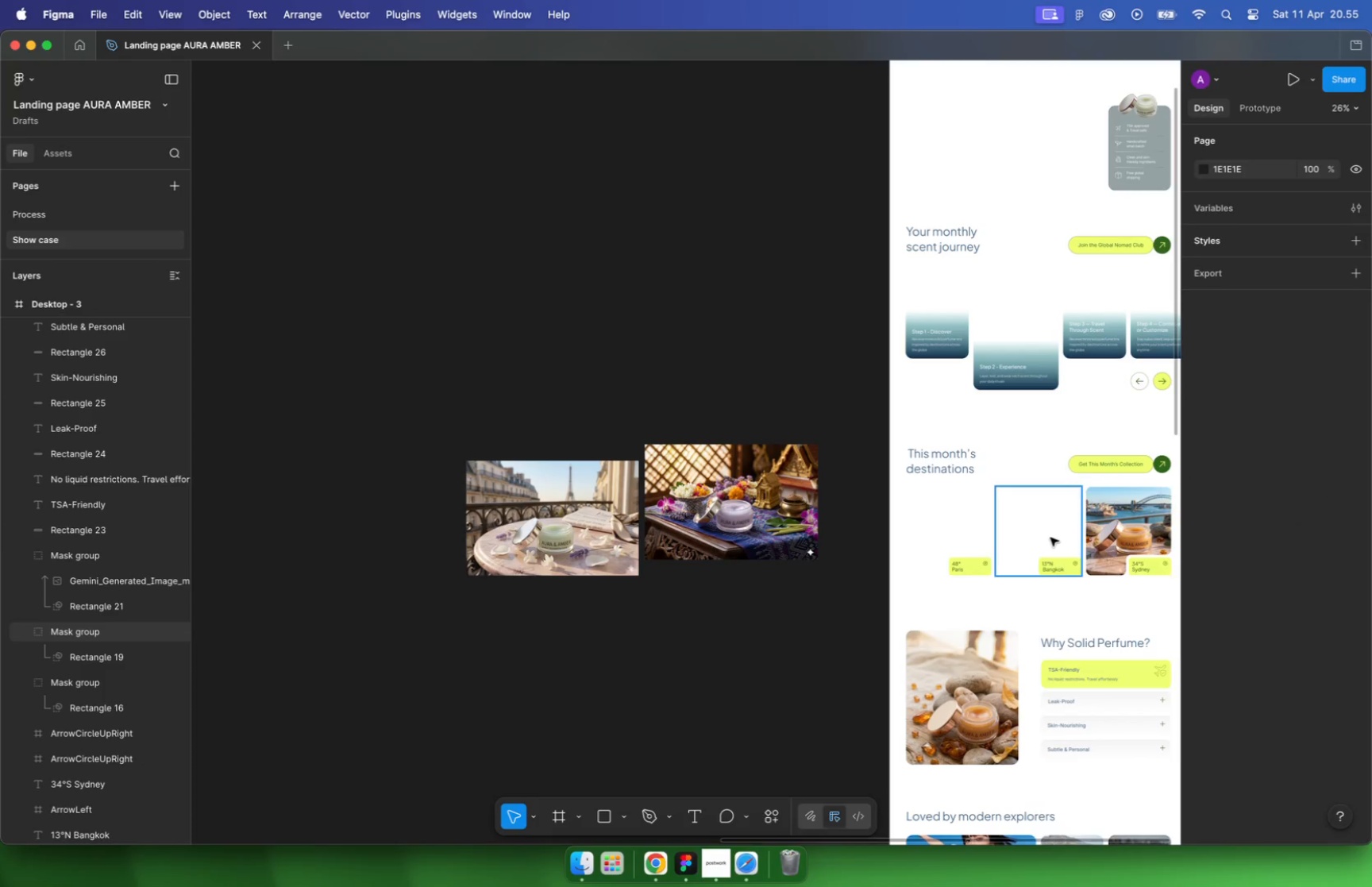 
left_click([1117, 538])
 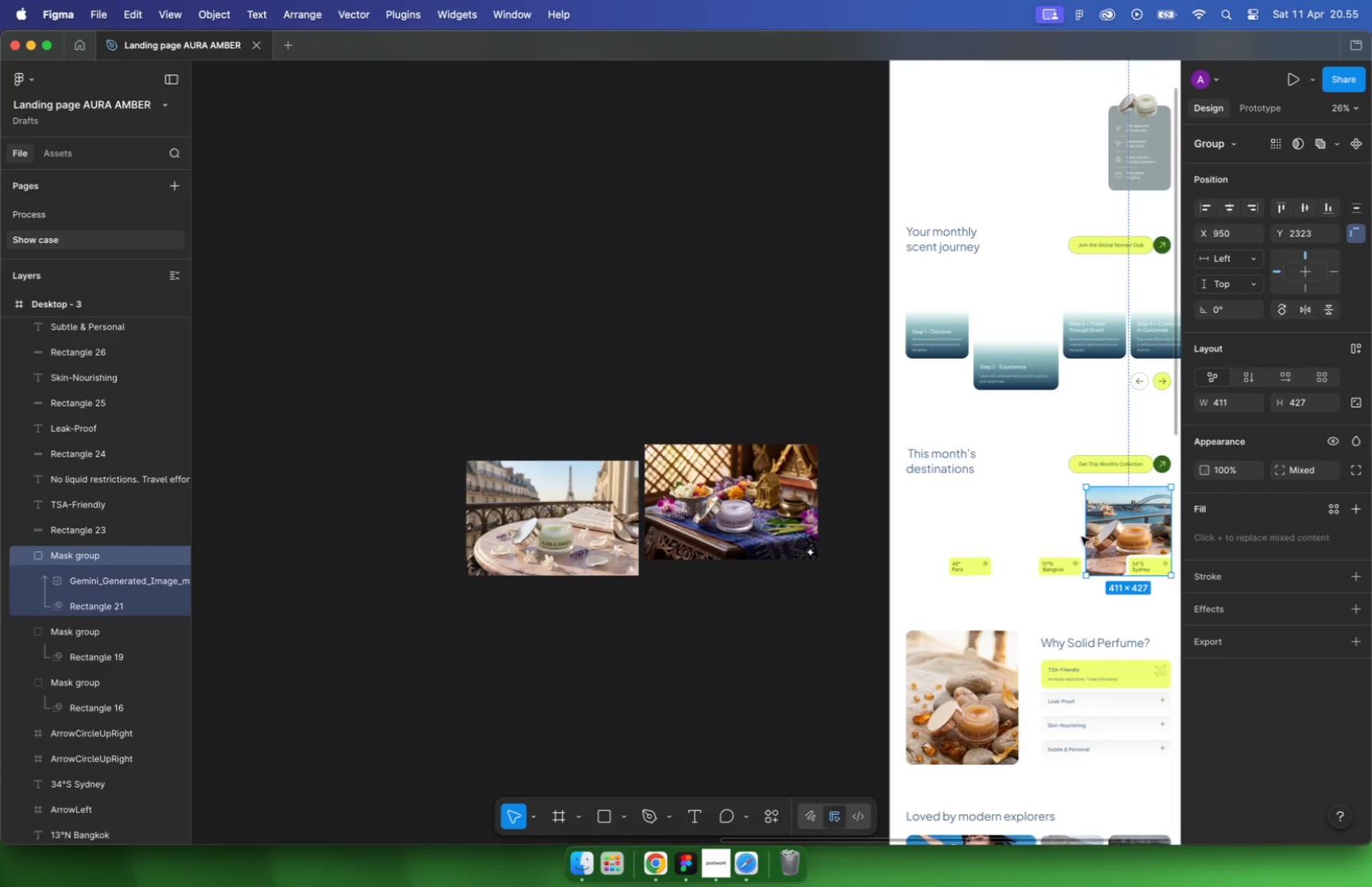 
hold_key(key=CommandLeft, duration=0.36)
 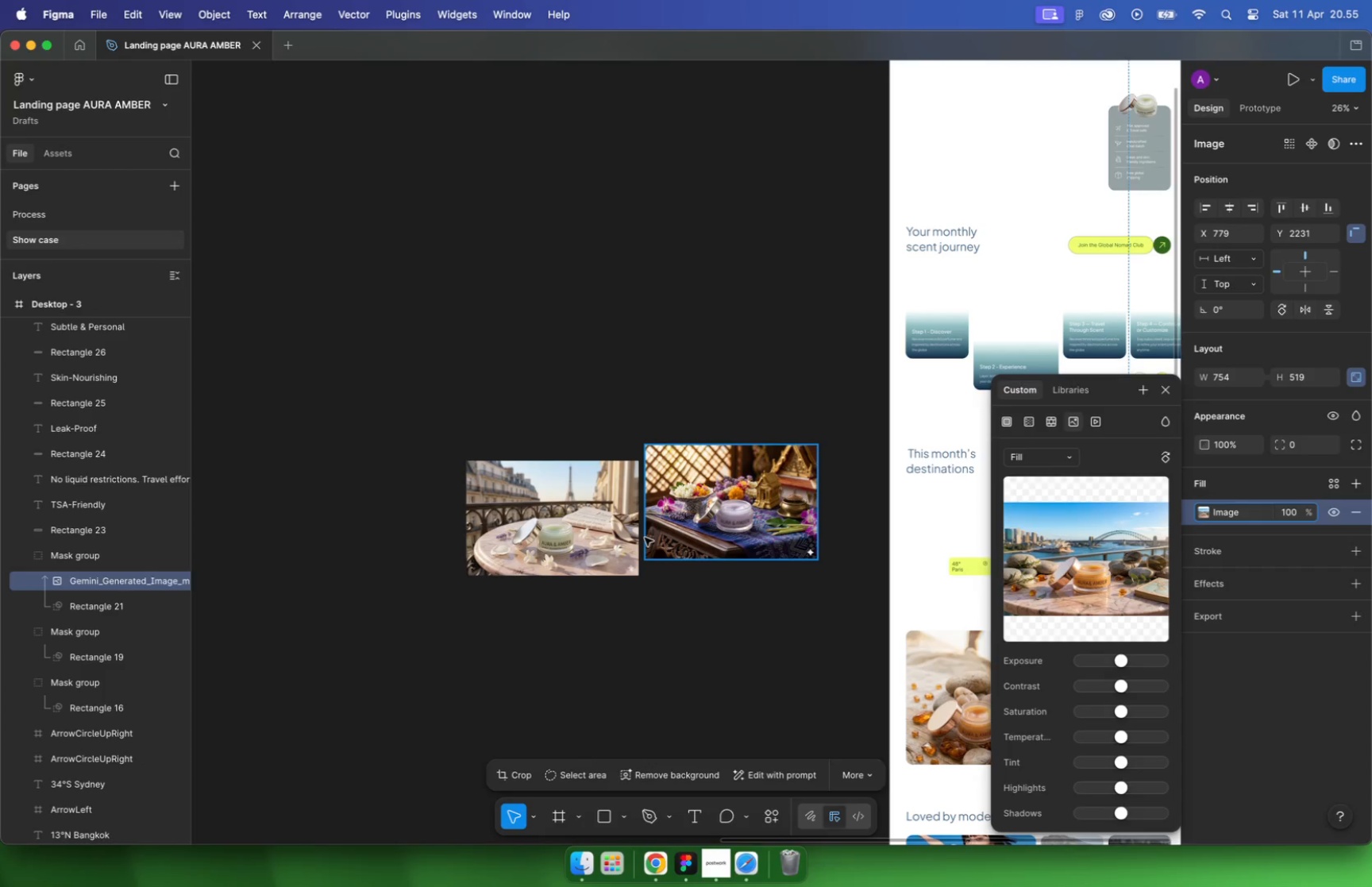 
key(Meta+CommandLeft)
 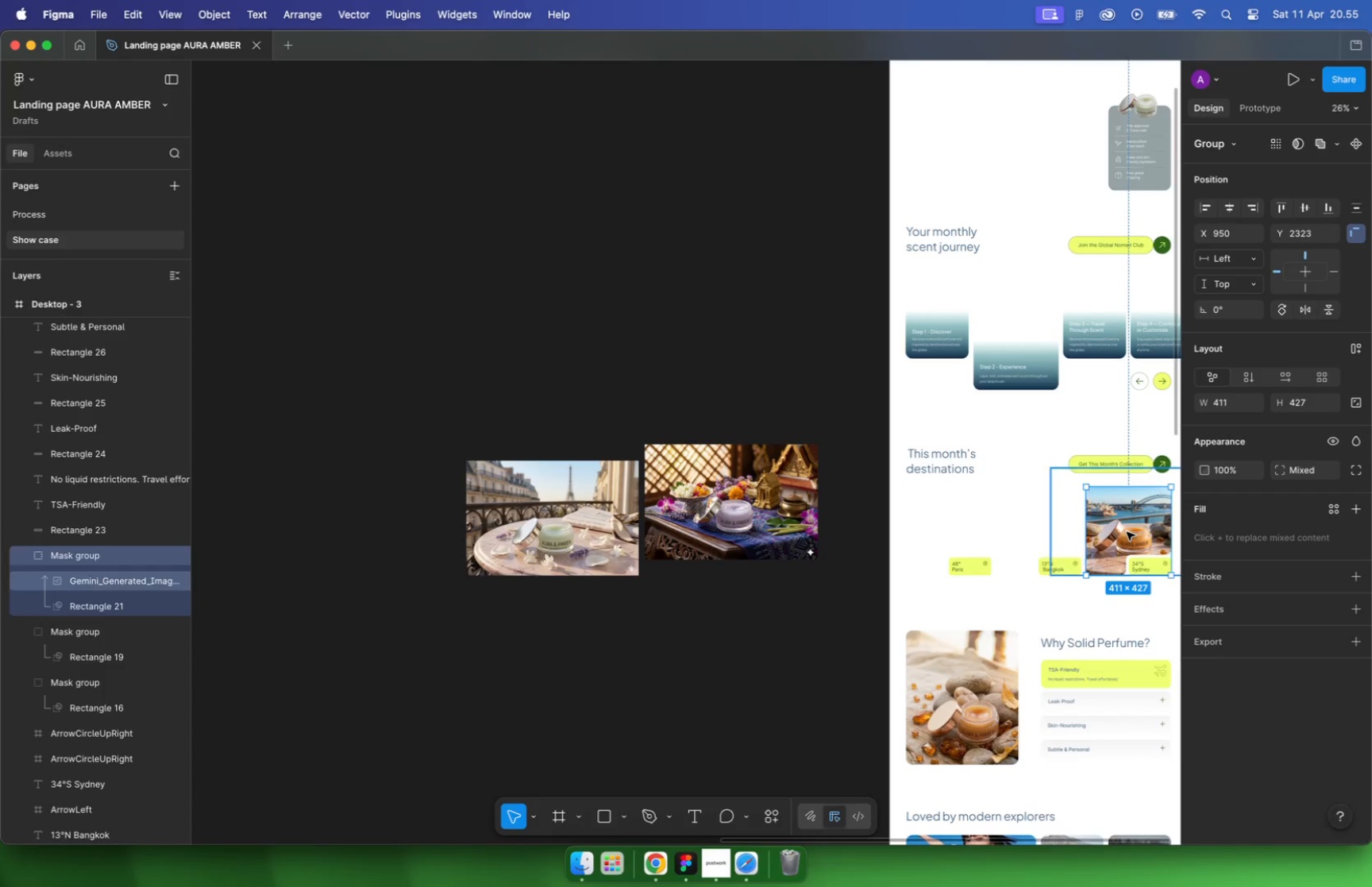 
left_click([1127, 532])
 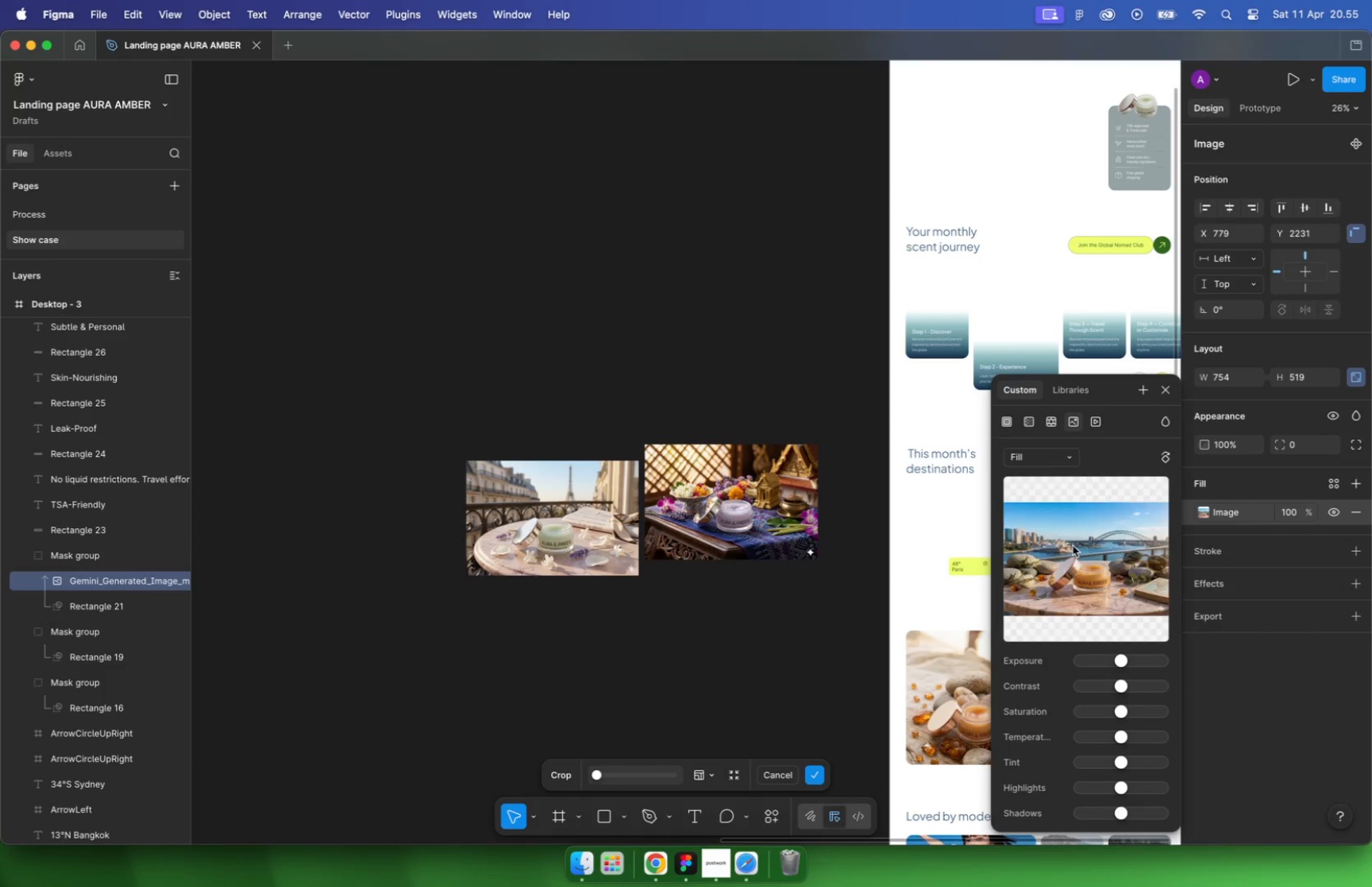 
left_click_drag(start_coordinate=[1123, 532], to_coordinate=[914, 575])
 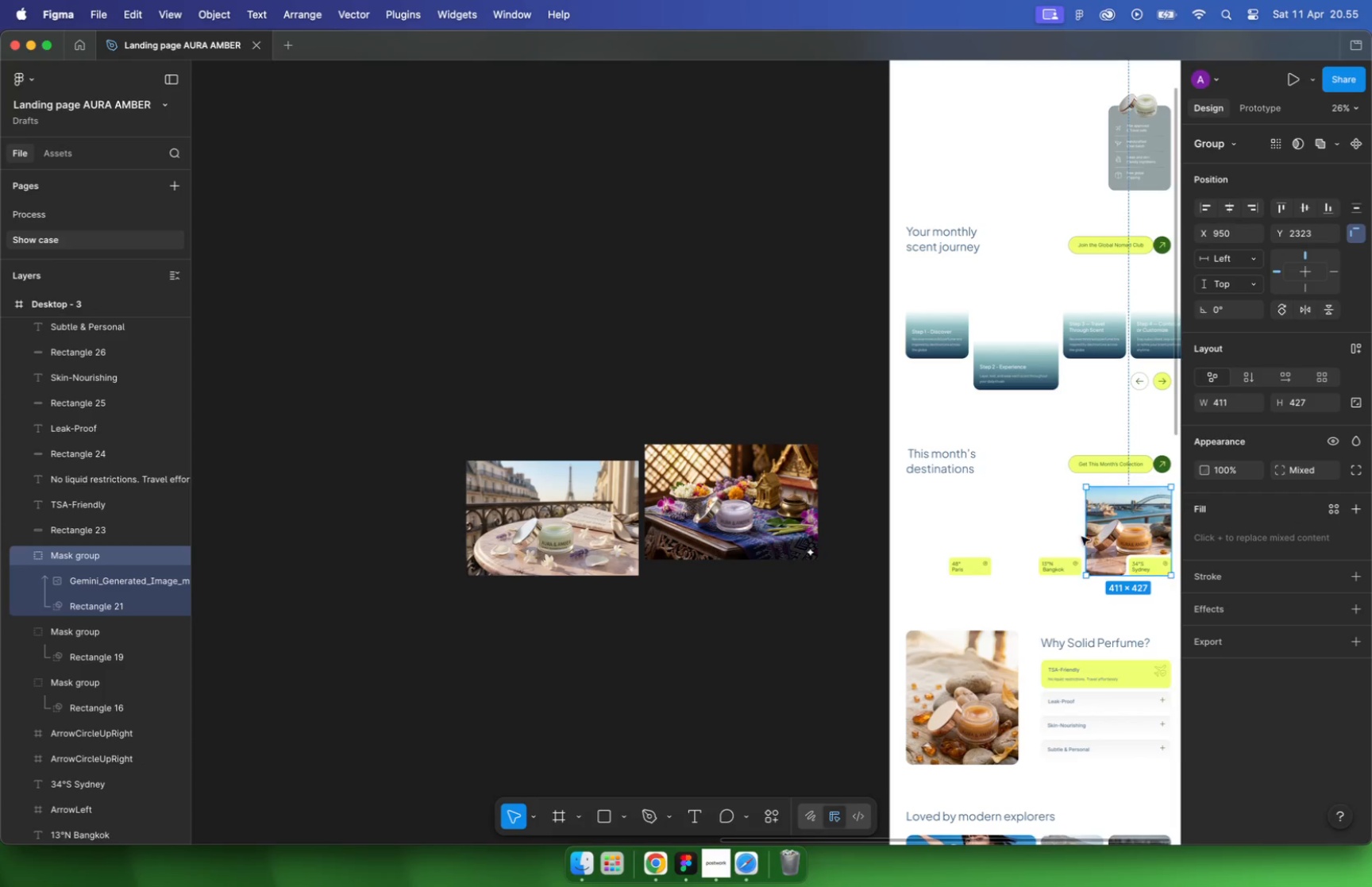 
key(Escape)
 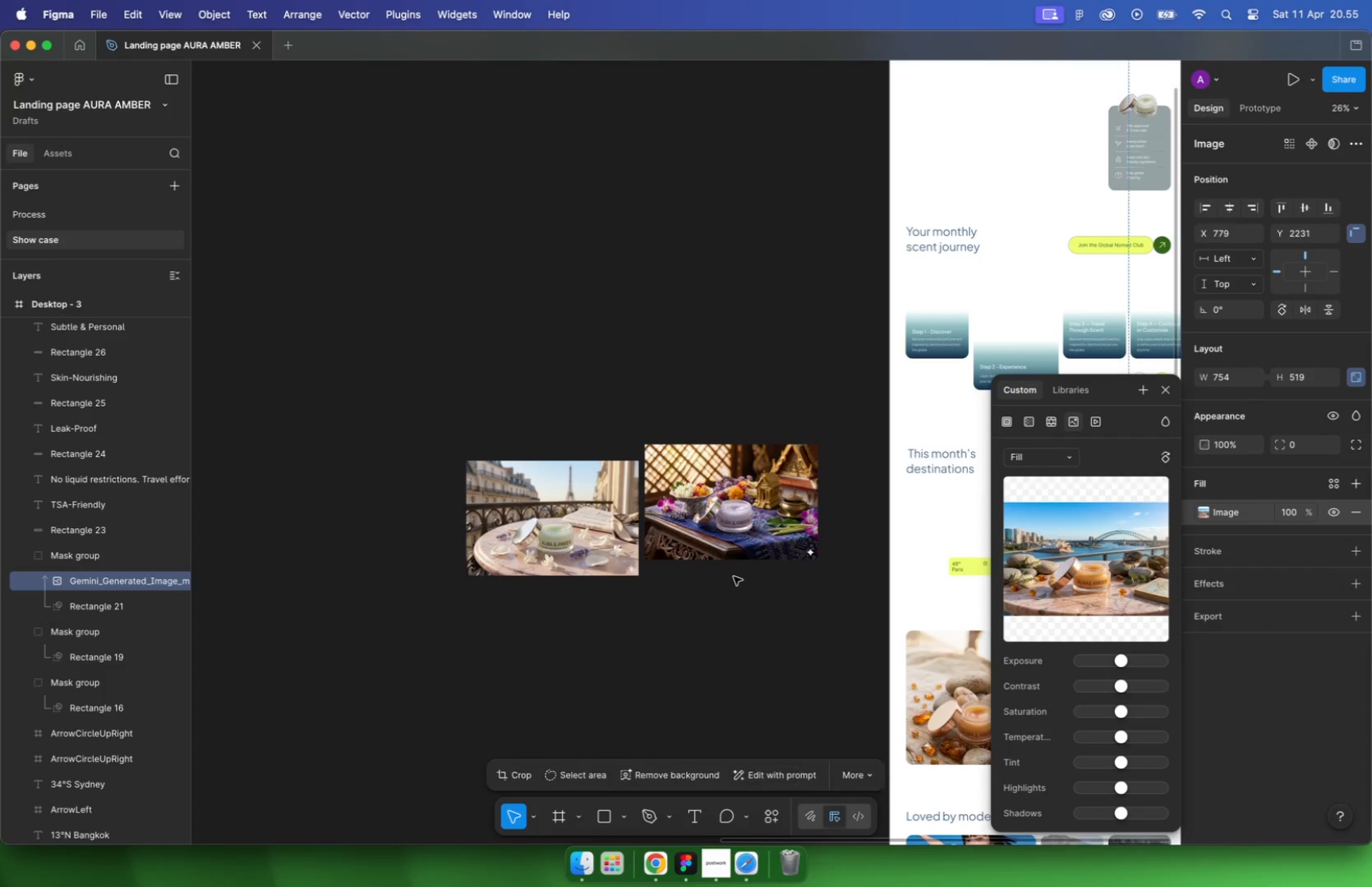 
key(Escape)
 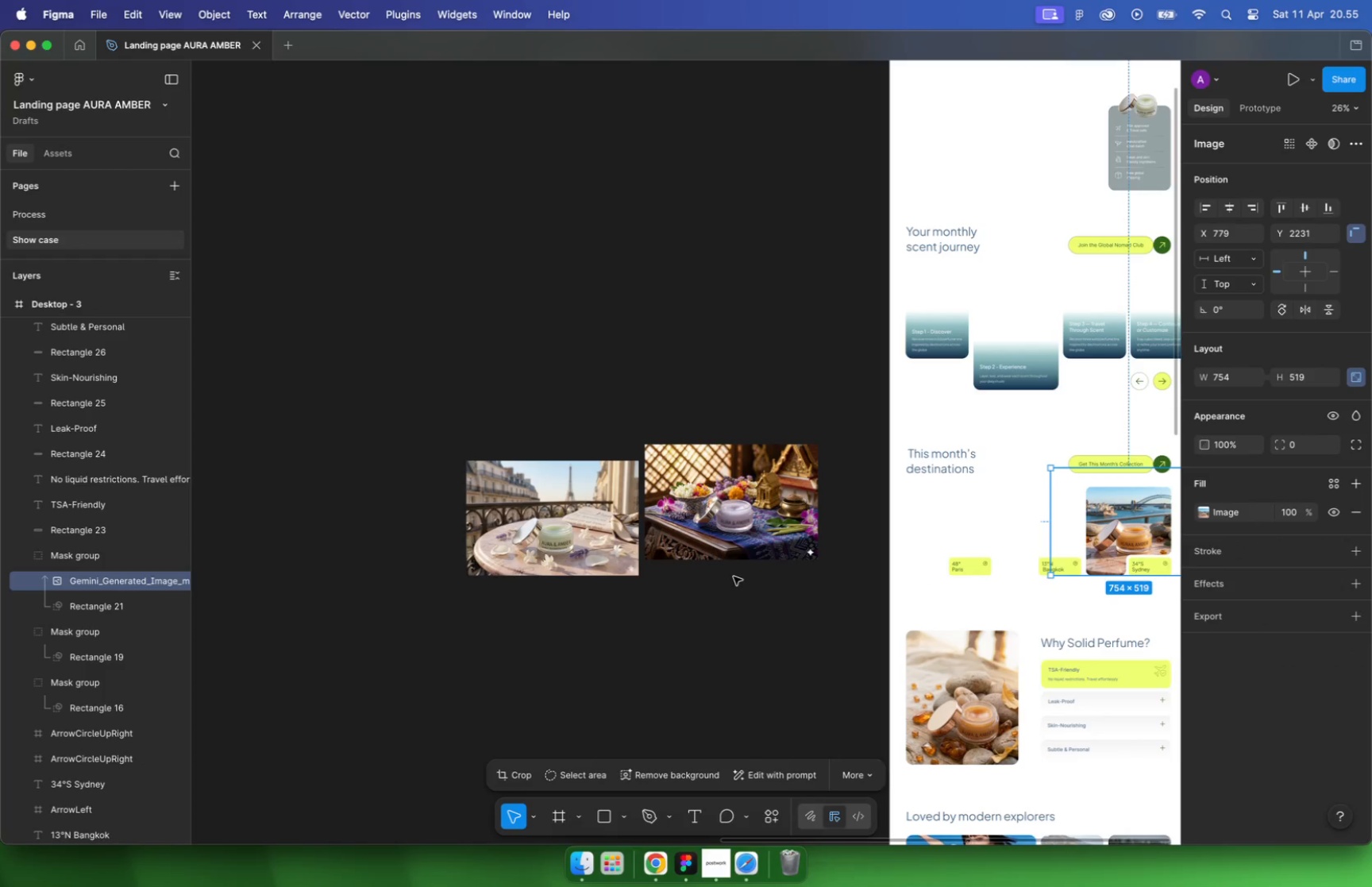 
left_click([717, 612])
 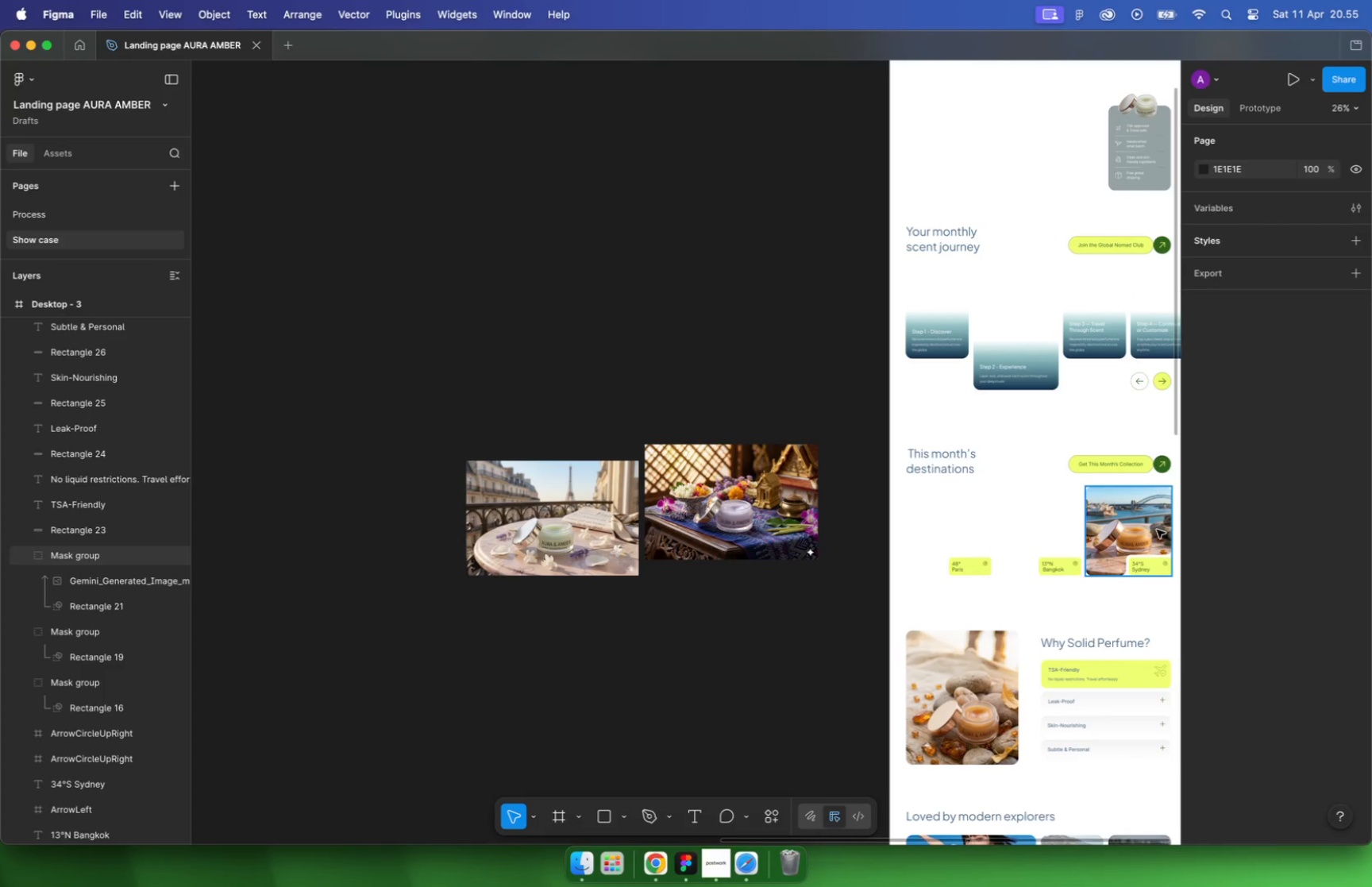 
left_click_drag(start_coordinate=[1135, 521], to_coordinate=[646, 638])
 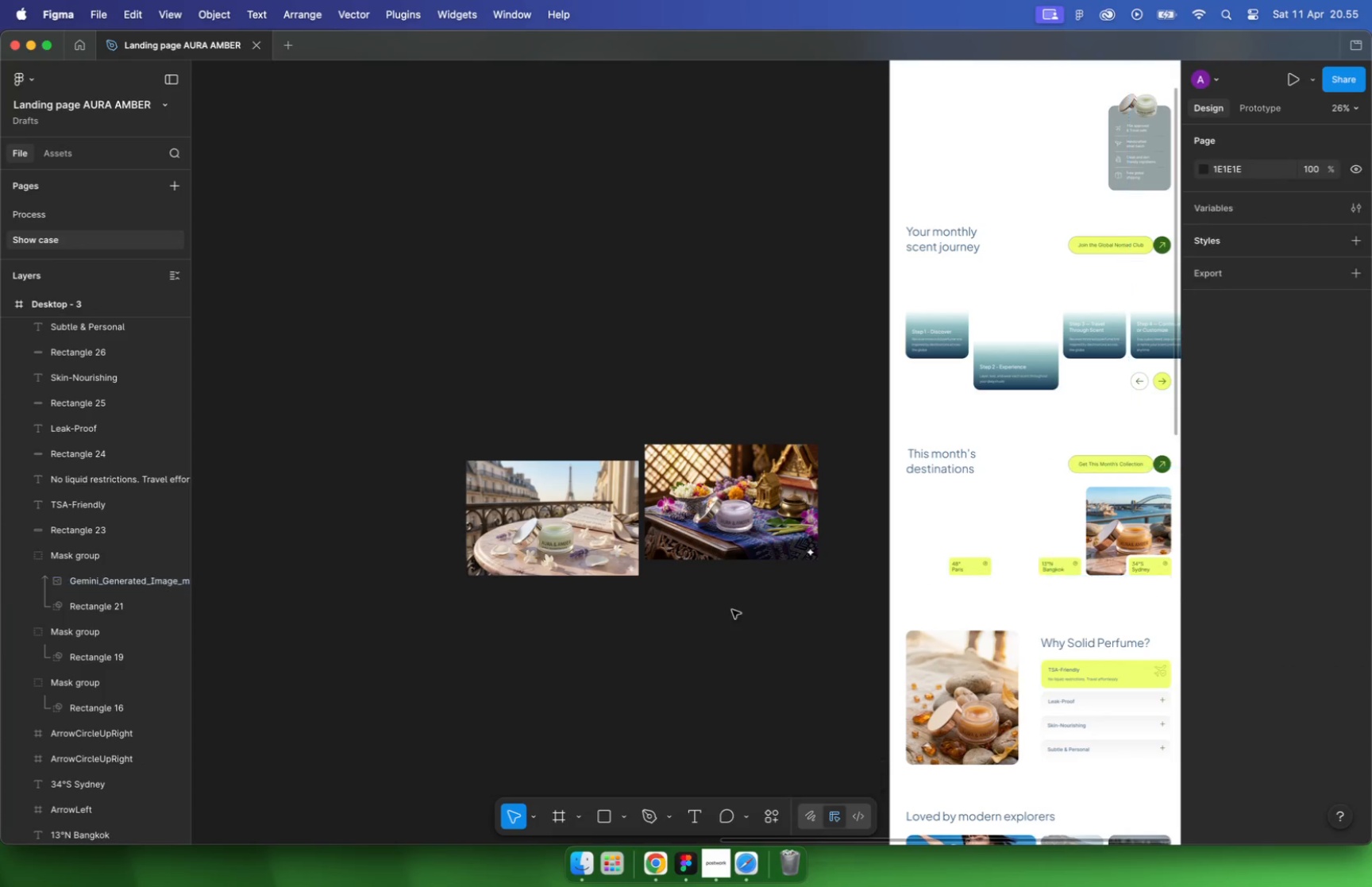 
hold_key(key=CommandLeft, duration=0.52)
left_click([631, 634])
 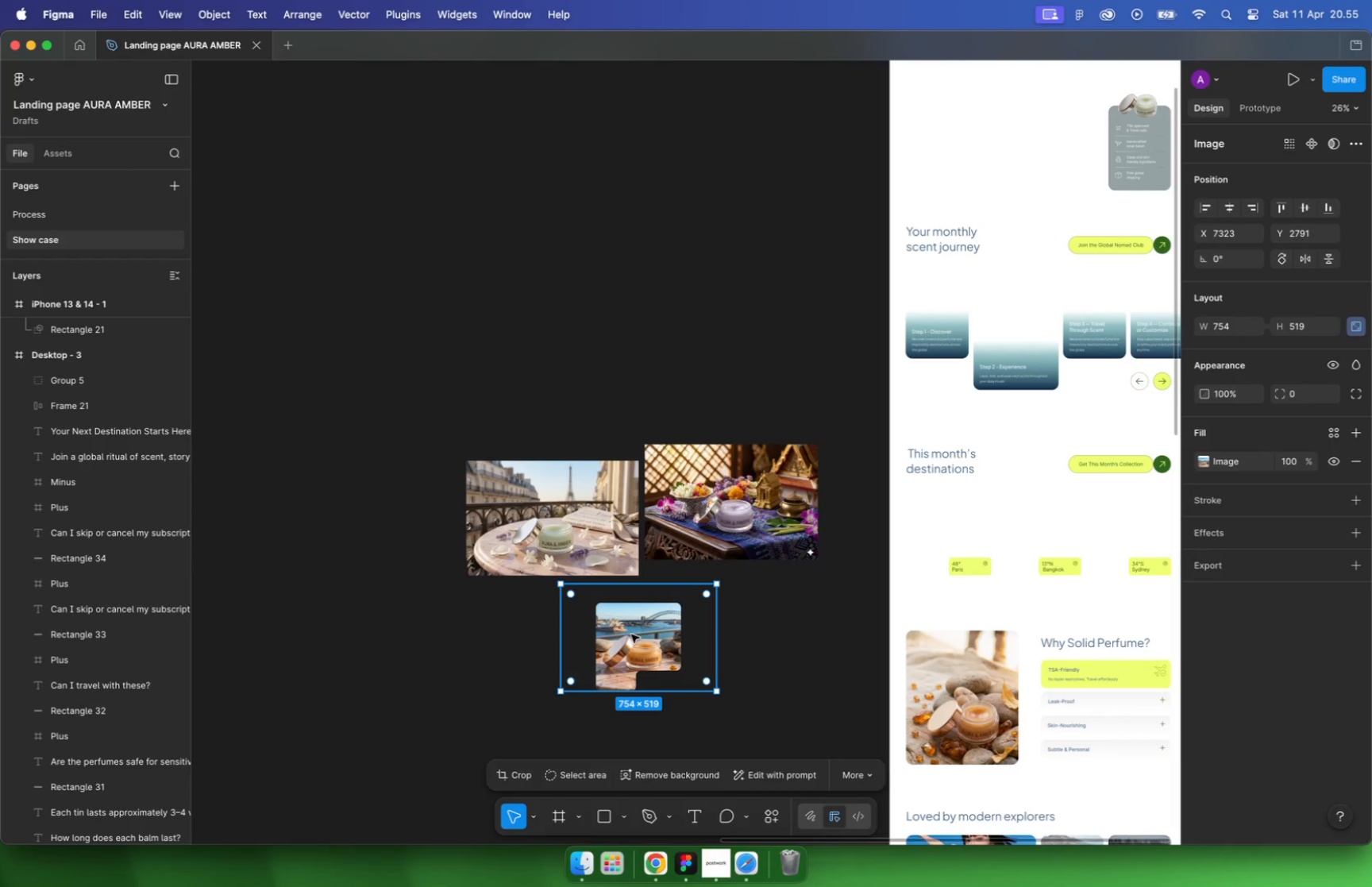 
left_click_drag(start_coordinate=[630, 633], to_coordinate=[354, 588])
 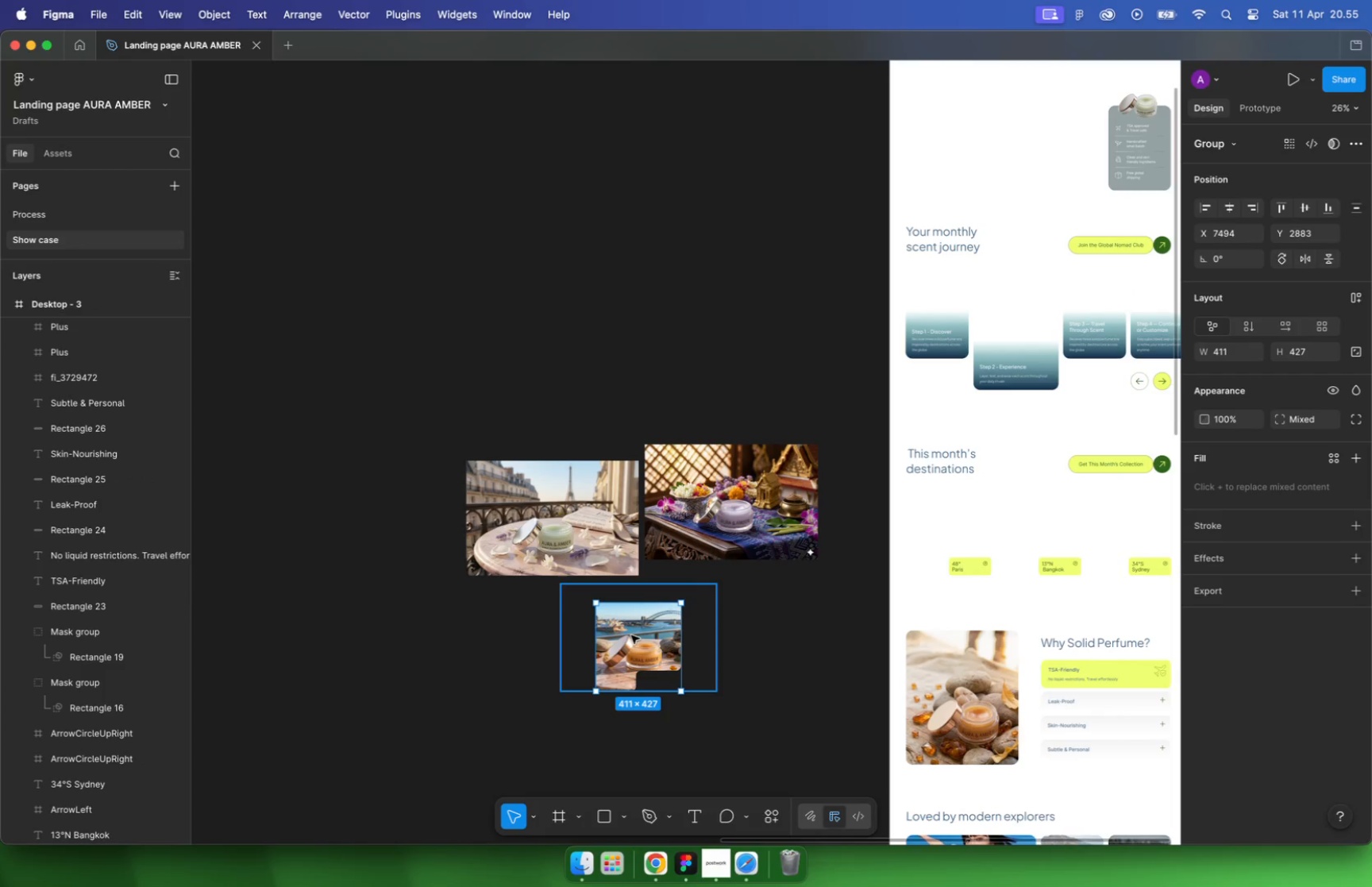 
key(Meta+CommandLeft)
 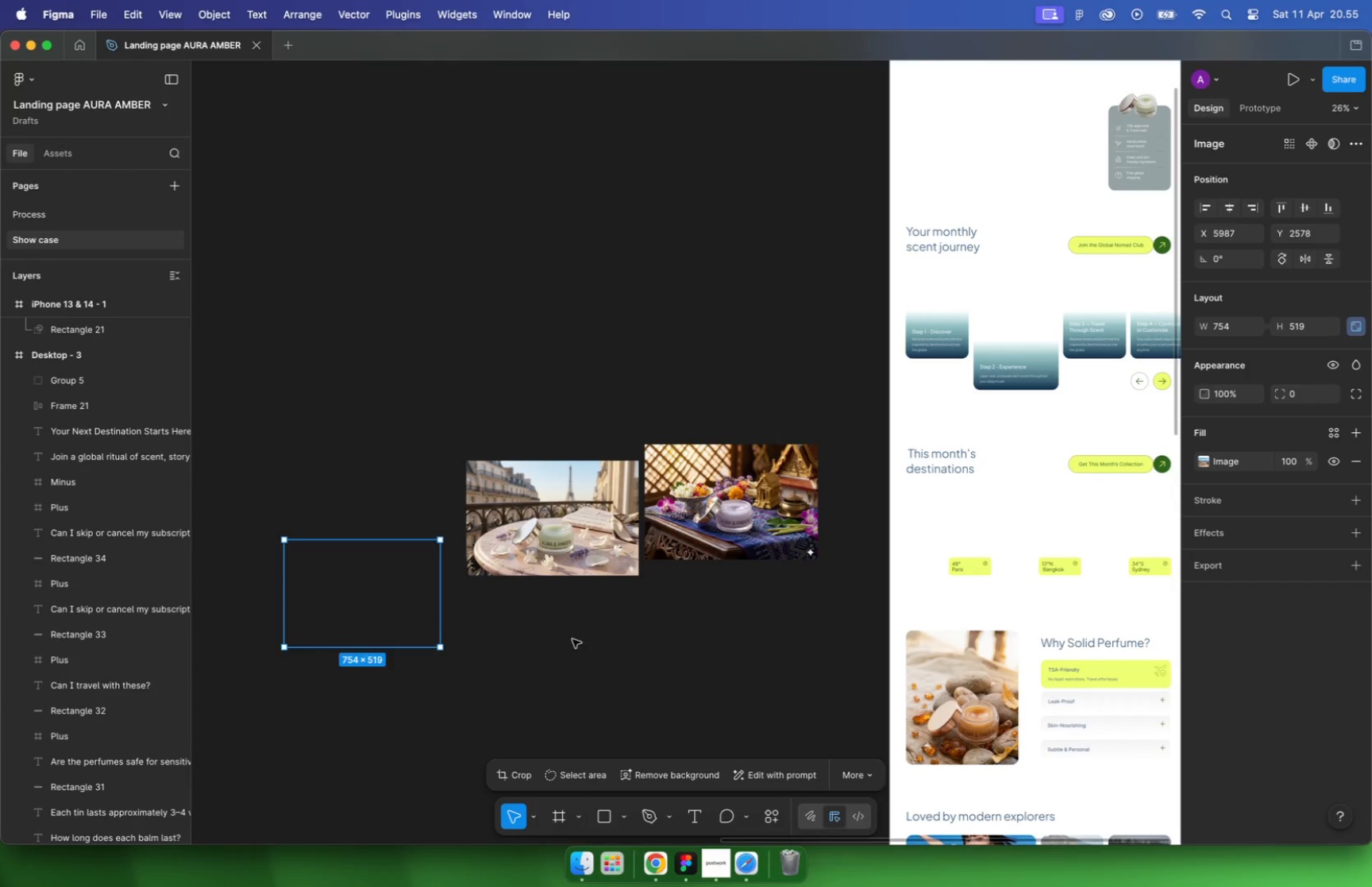 
key(Meta+Z)
 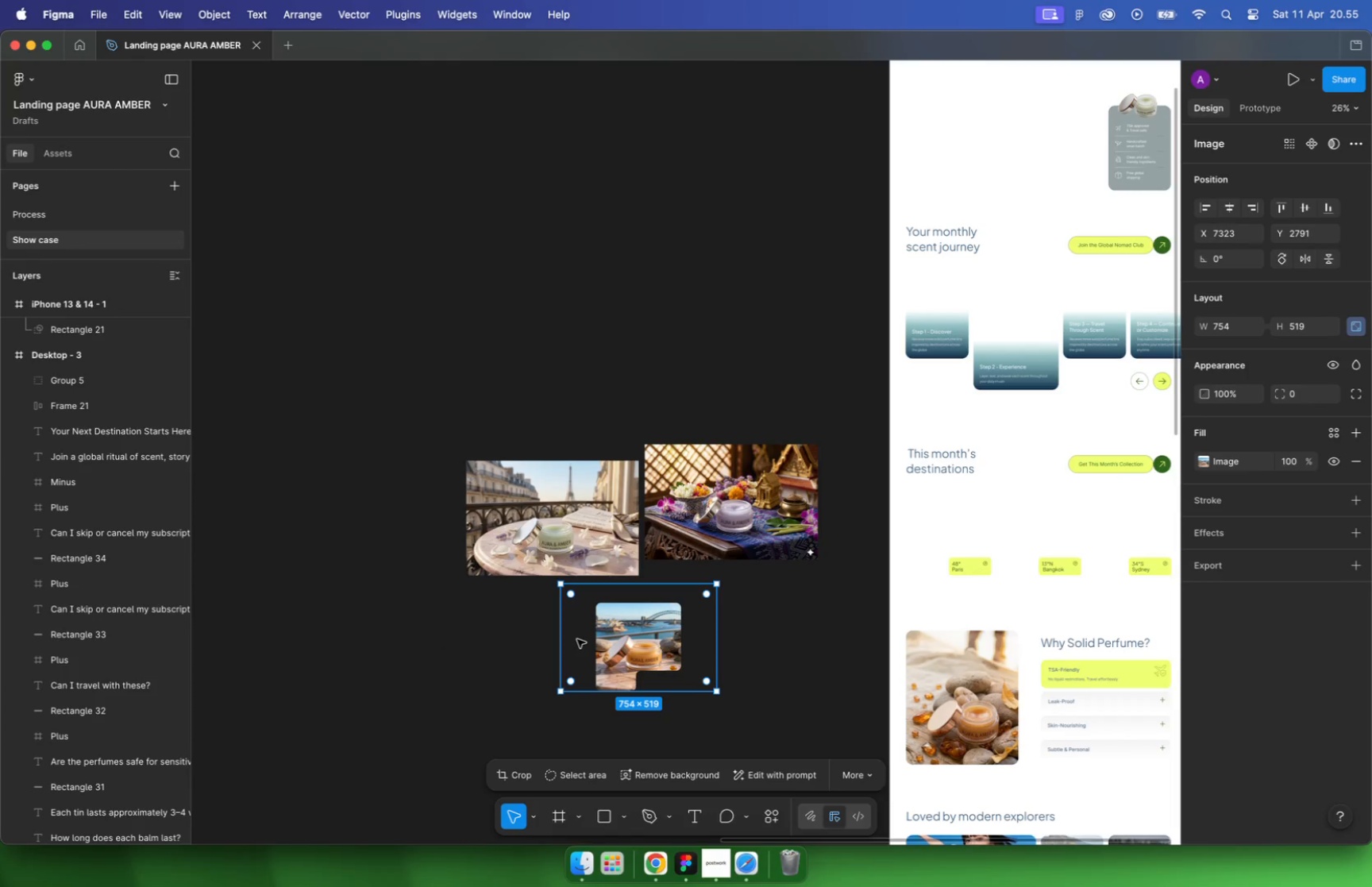 
key(Meta+Z)
 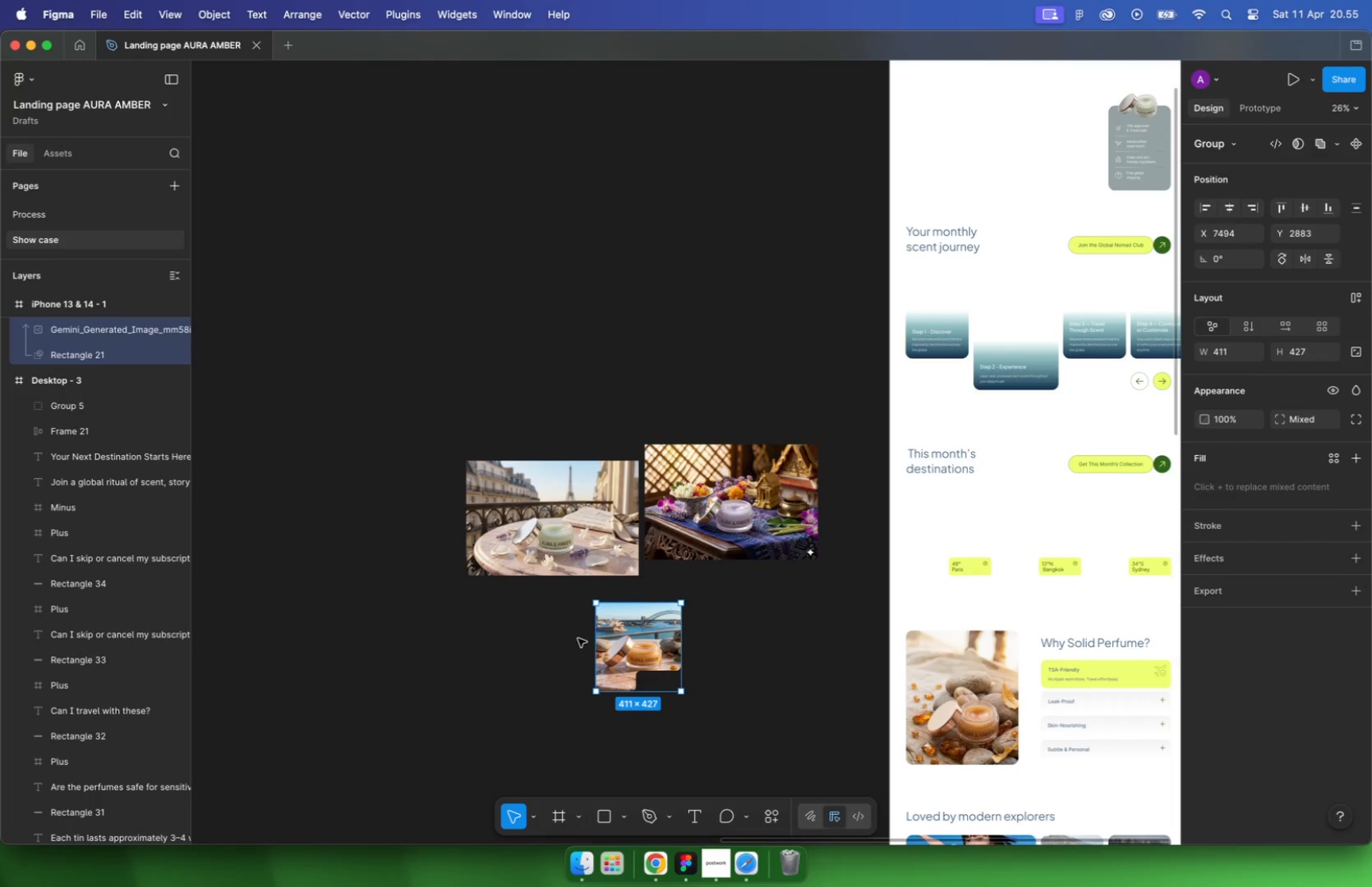 
key(Meta+Z)
 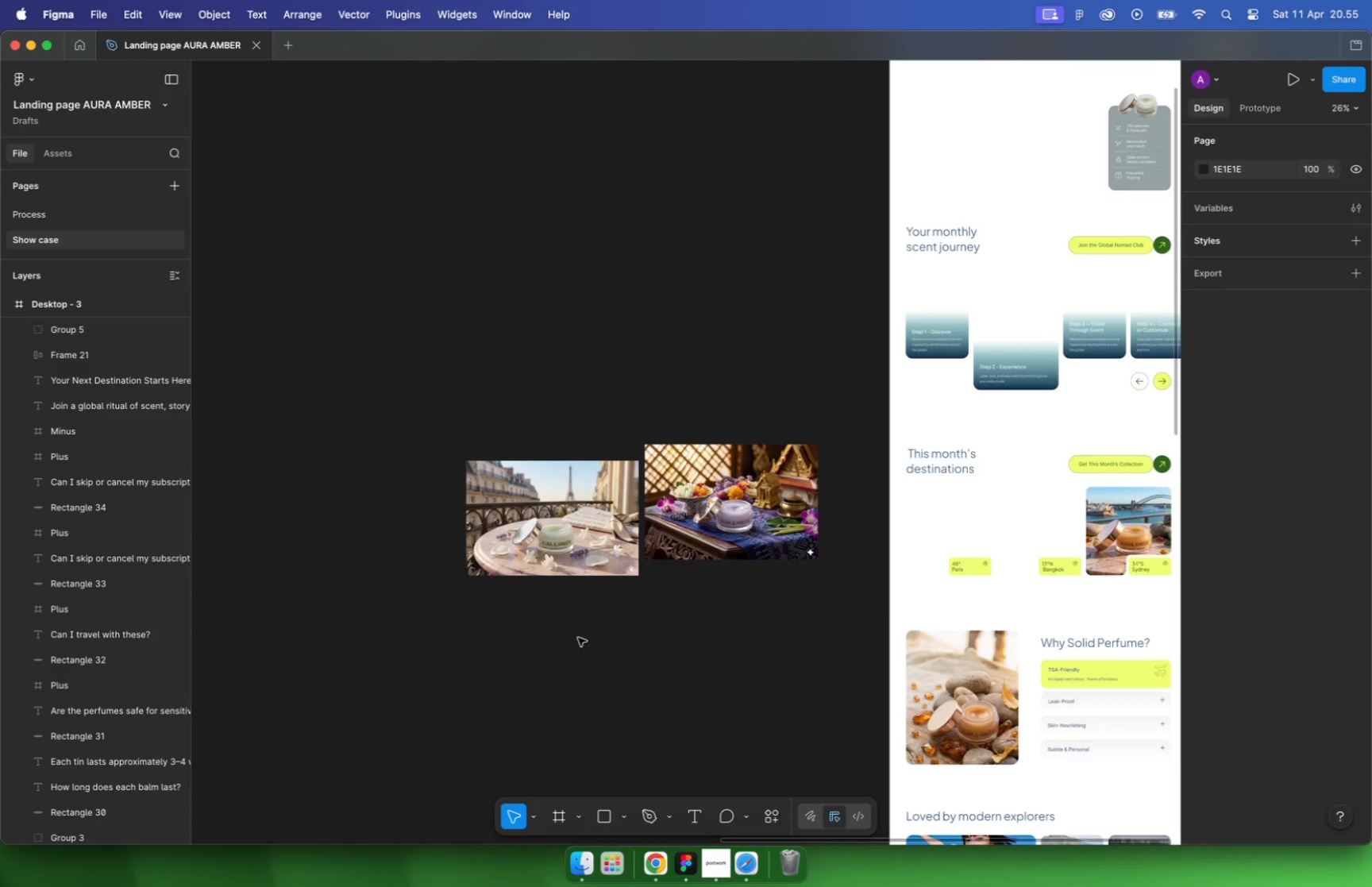 
hold_key(key=CommandLeft, duration=1.02)
left_click([1113, 530])
 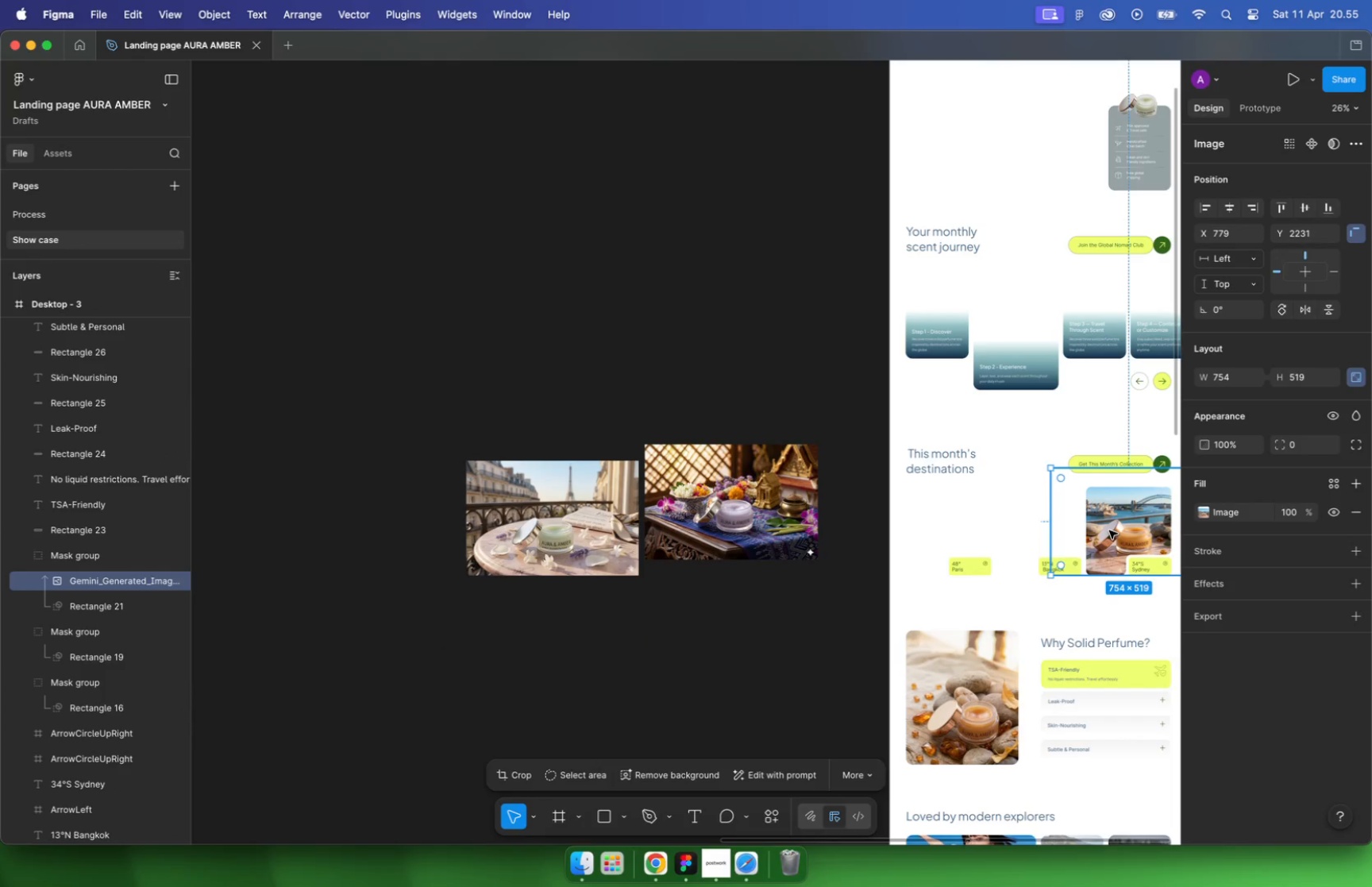 
key(Meta+X)
 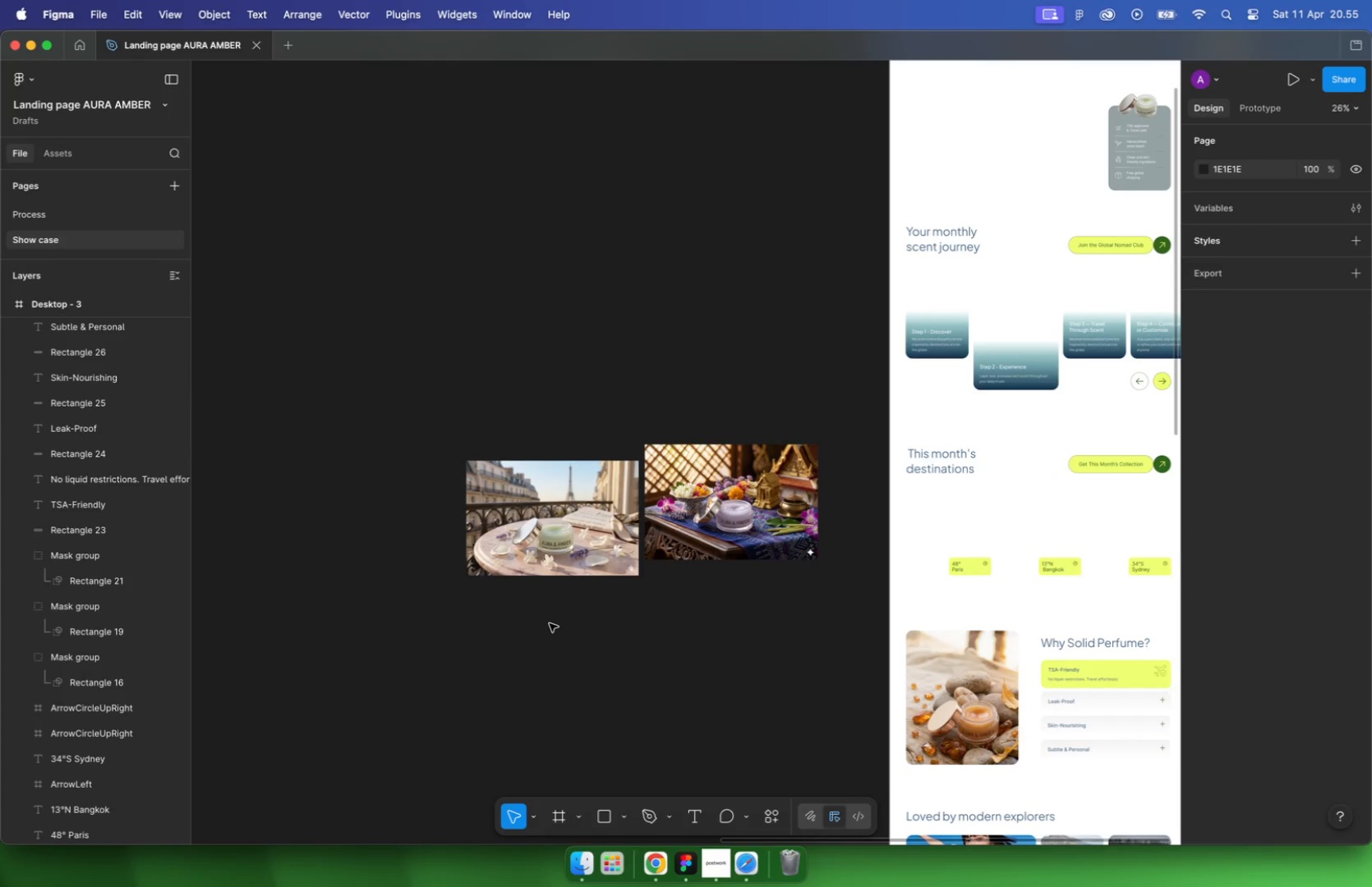 
key(Meta+V)
 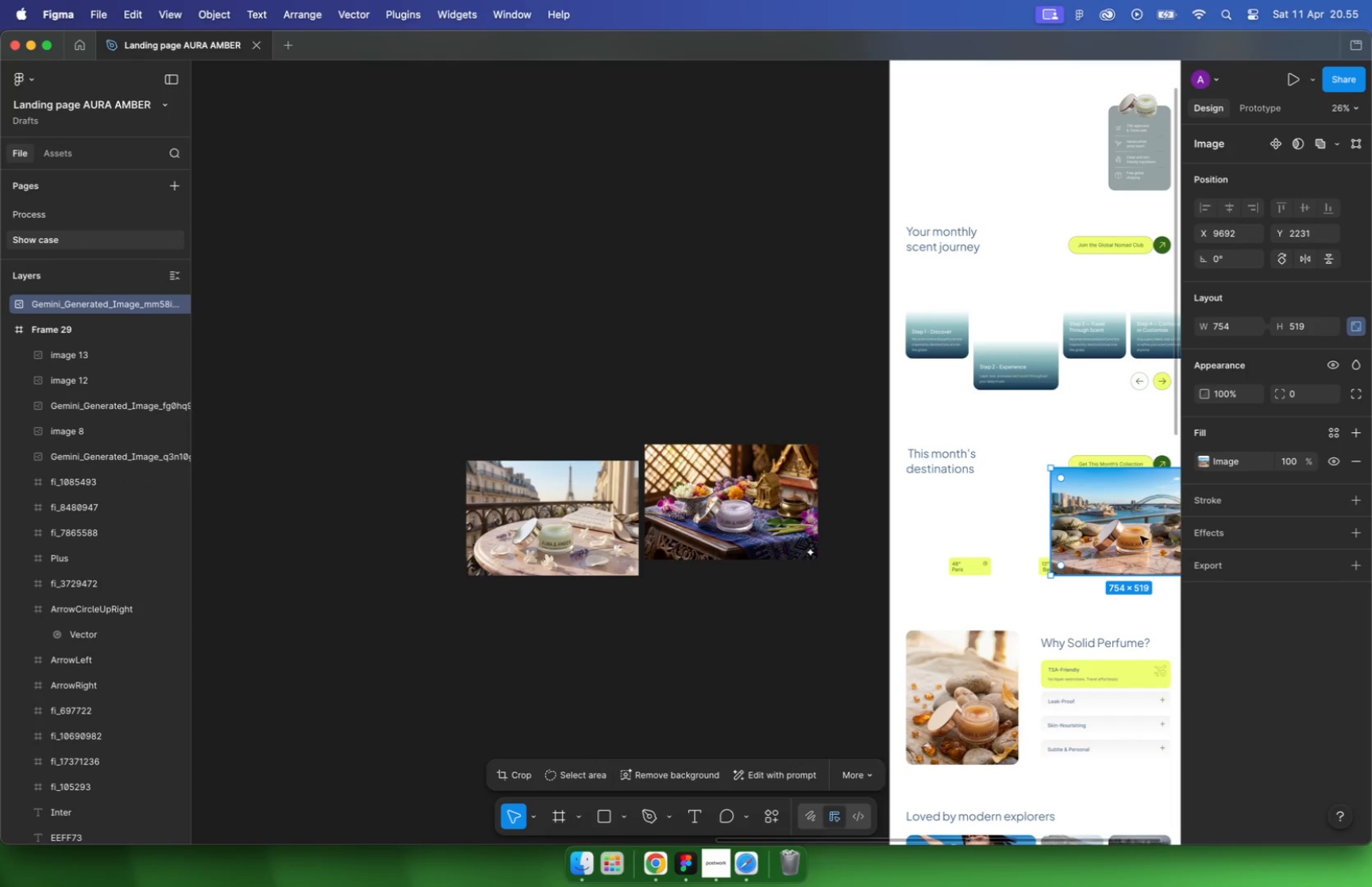 
left_click_drag(start_coordinate=[1119, 534], to_coordinate=[534, 651])
 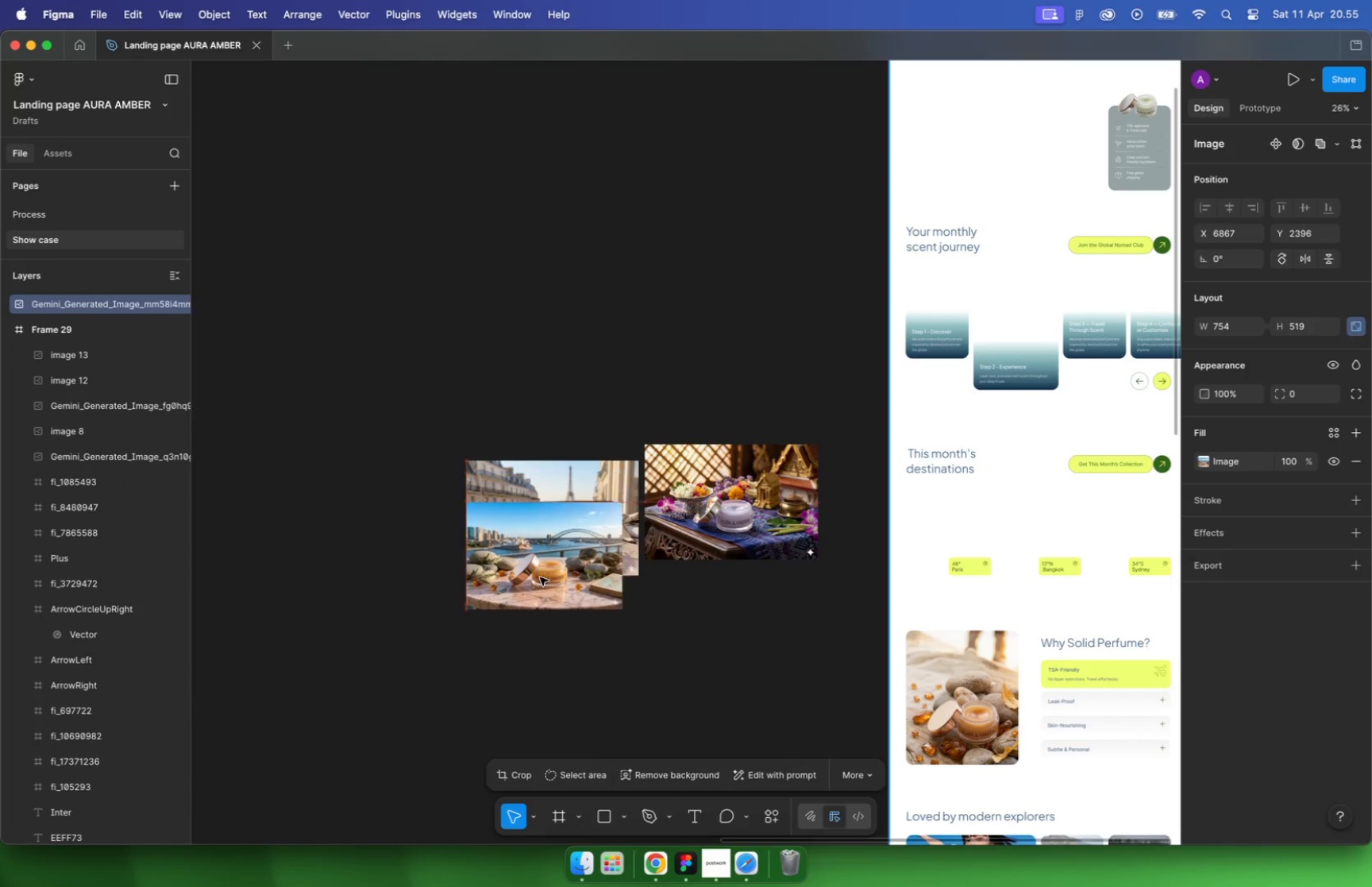 
hold_key(key=ShiftLeft, duration=1.08)
scroll: coordinate [554, 450], scroll_direction: down, amount: 4.0
 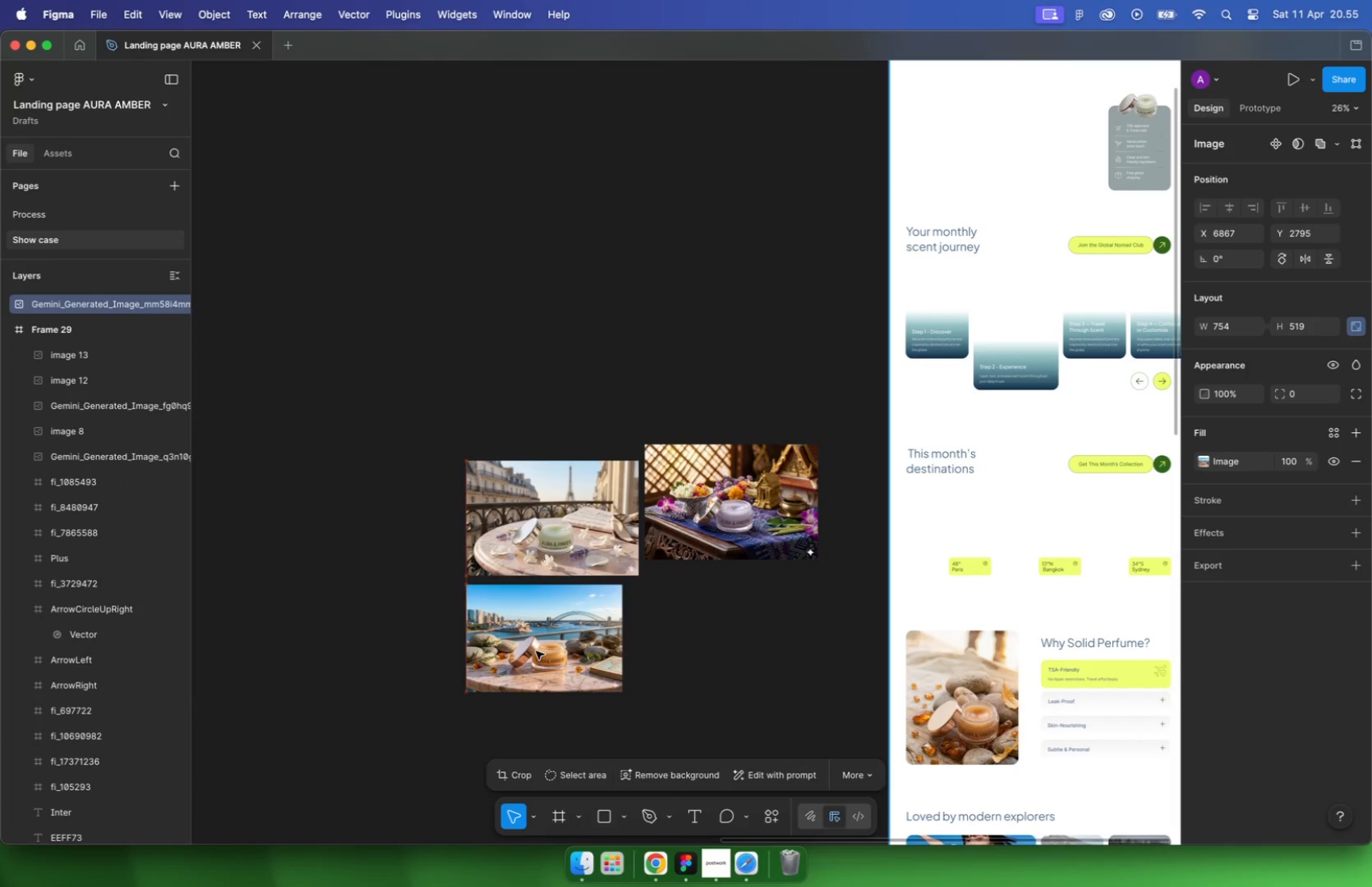 
hold_key(key=CommandLeft, duration=0.7)
scroll: coordinate [555, 450], scroll_direction: down, amount: 9.0
 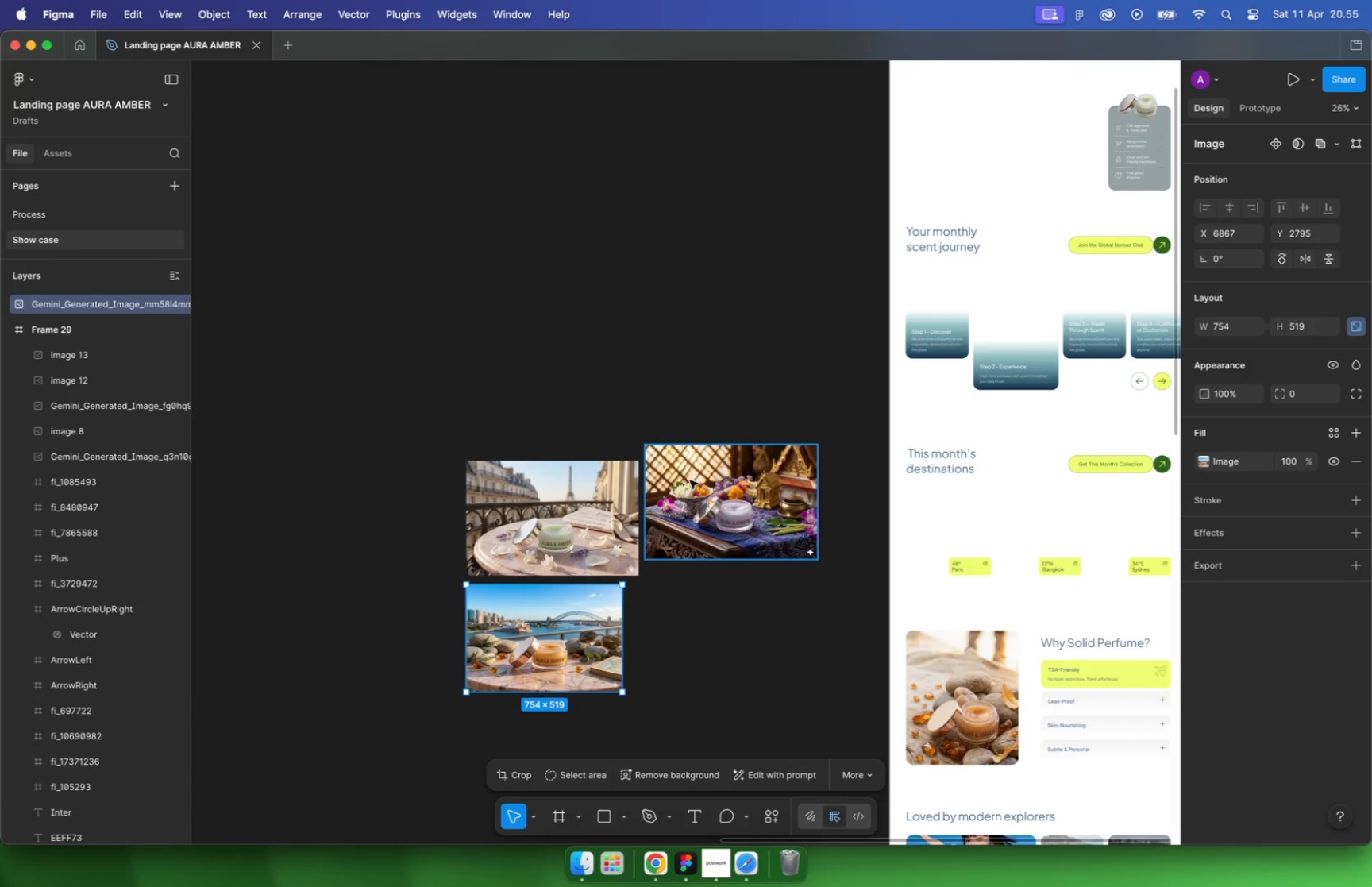 
left_click_drag(start_coordinate=[398, 407], to_coordinate=[568, 562])
 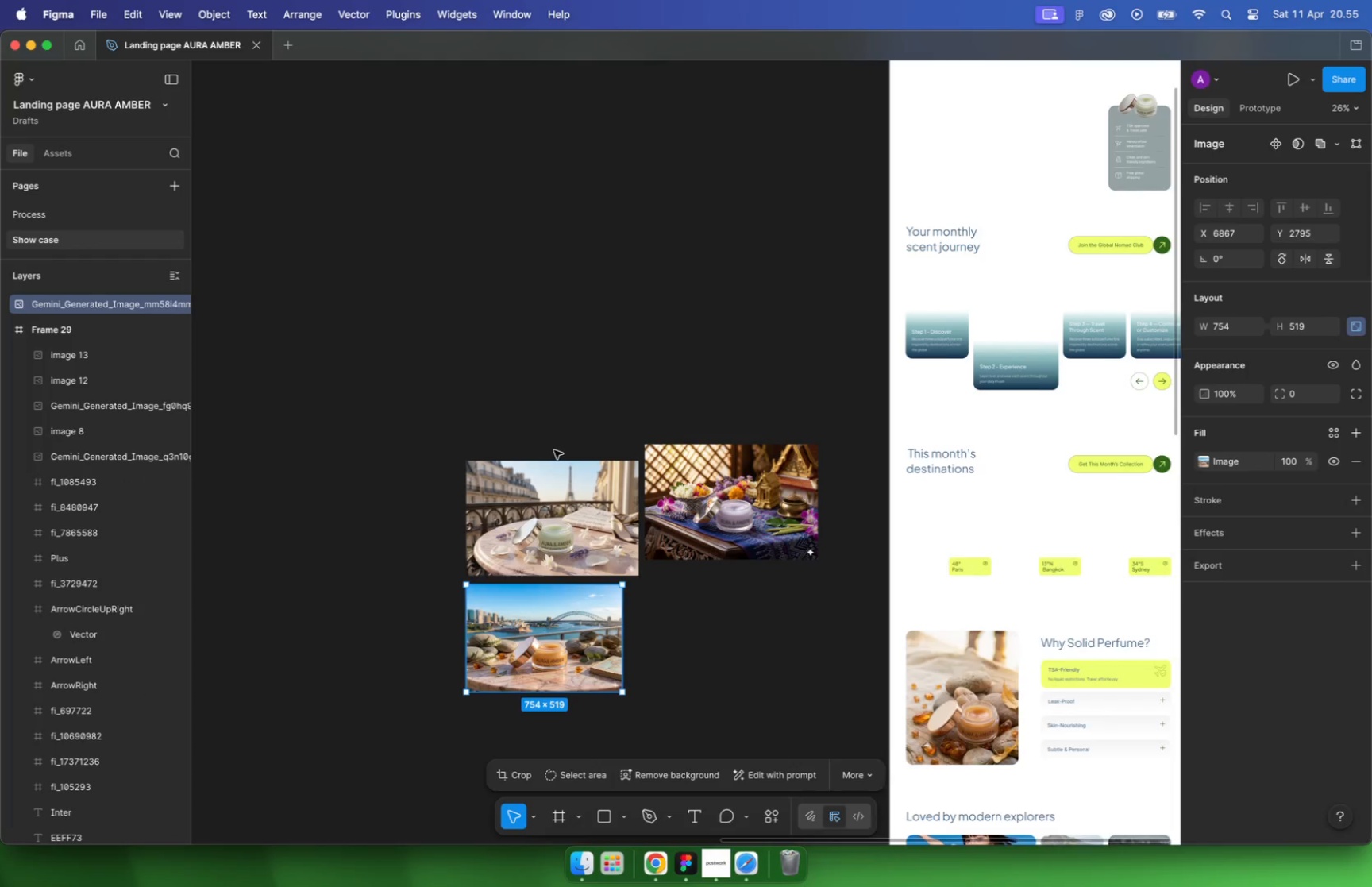 
hold_key(key=CommandLeft, duration=1.35)
scroll: coordinate [588, 529], scroll_direction: down, amount: 16.0
 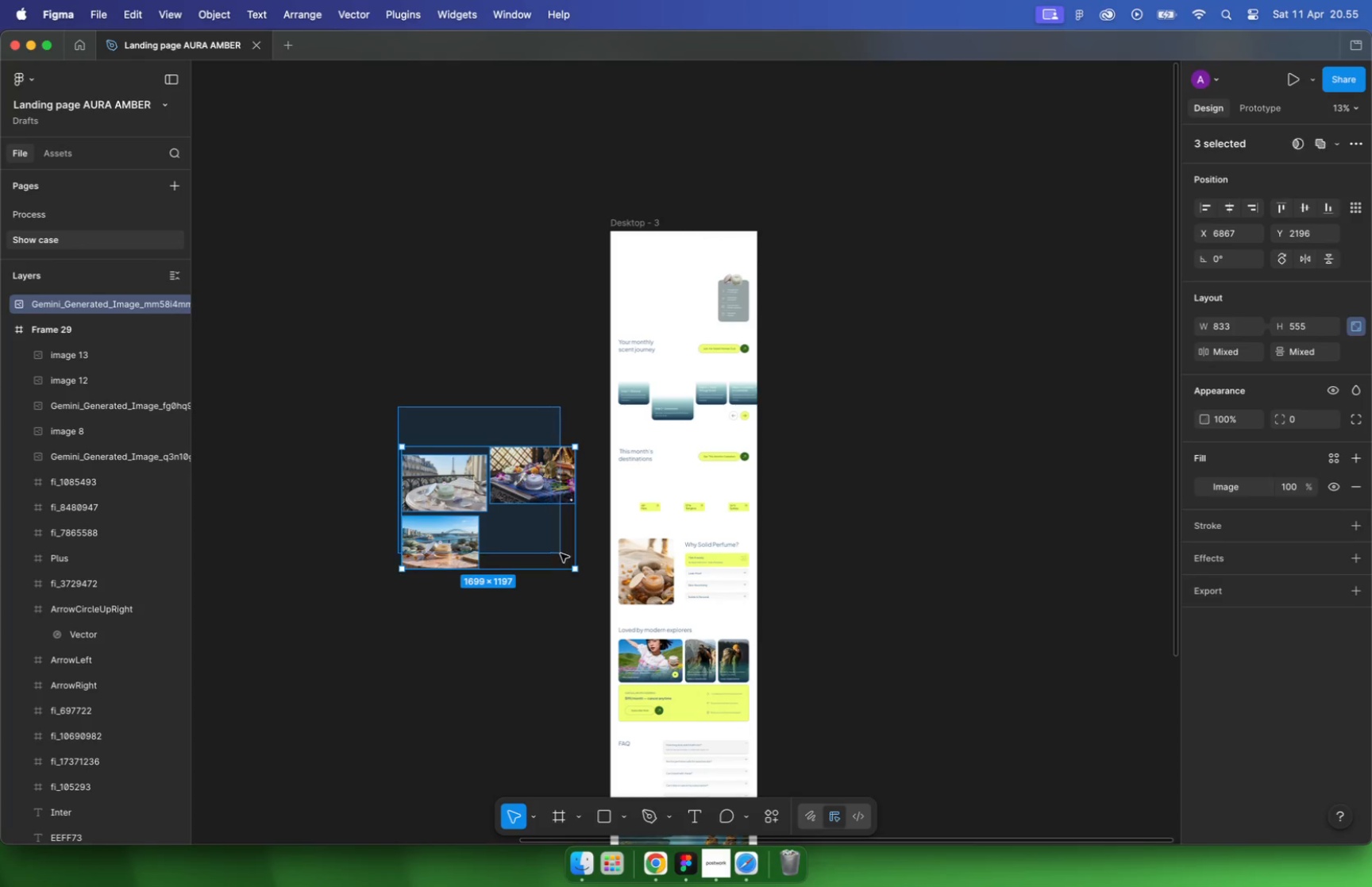 
left_click_drag(start_coordinate=[541, 536], to_coordinate=[399, 548])
 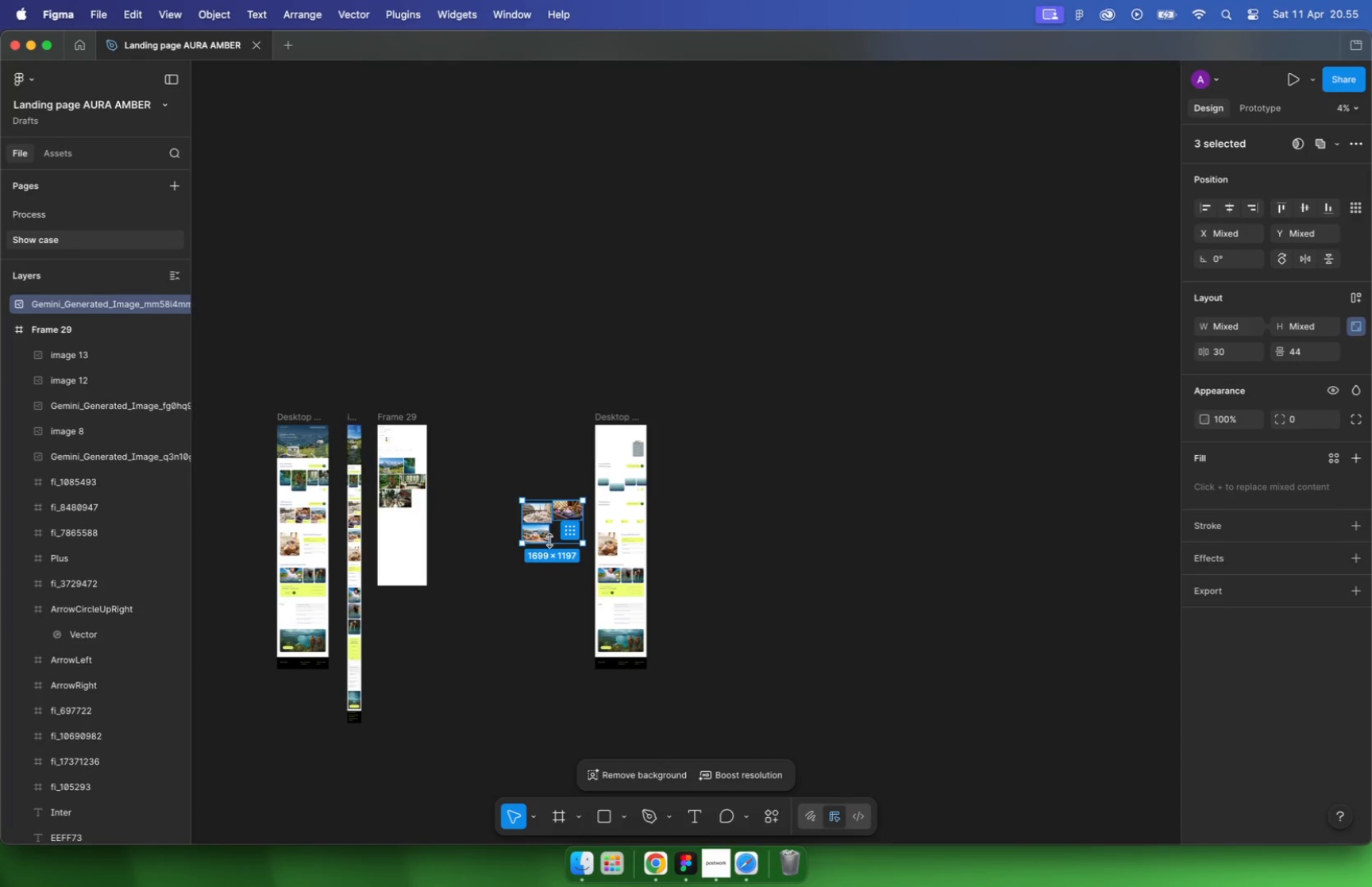 
hold_key(key=CommandLeft, duration=2.39)
scroll: coordinate [364, 519], scroll_direction: up, amount: 32.0
 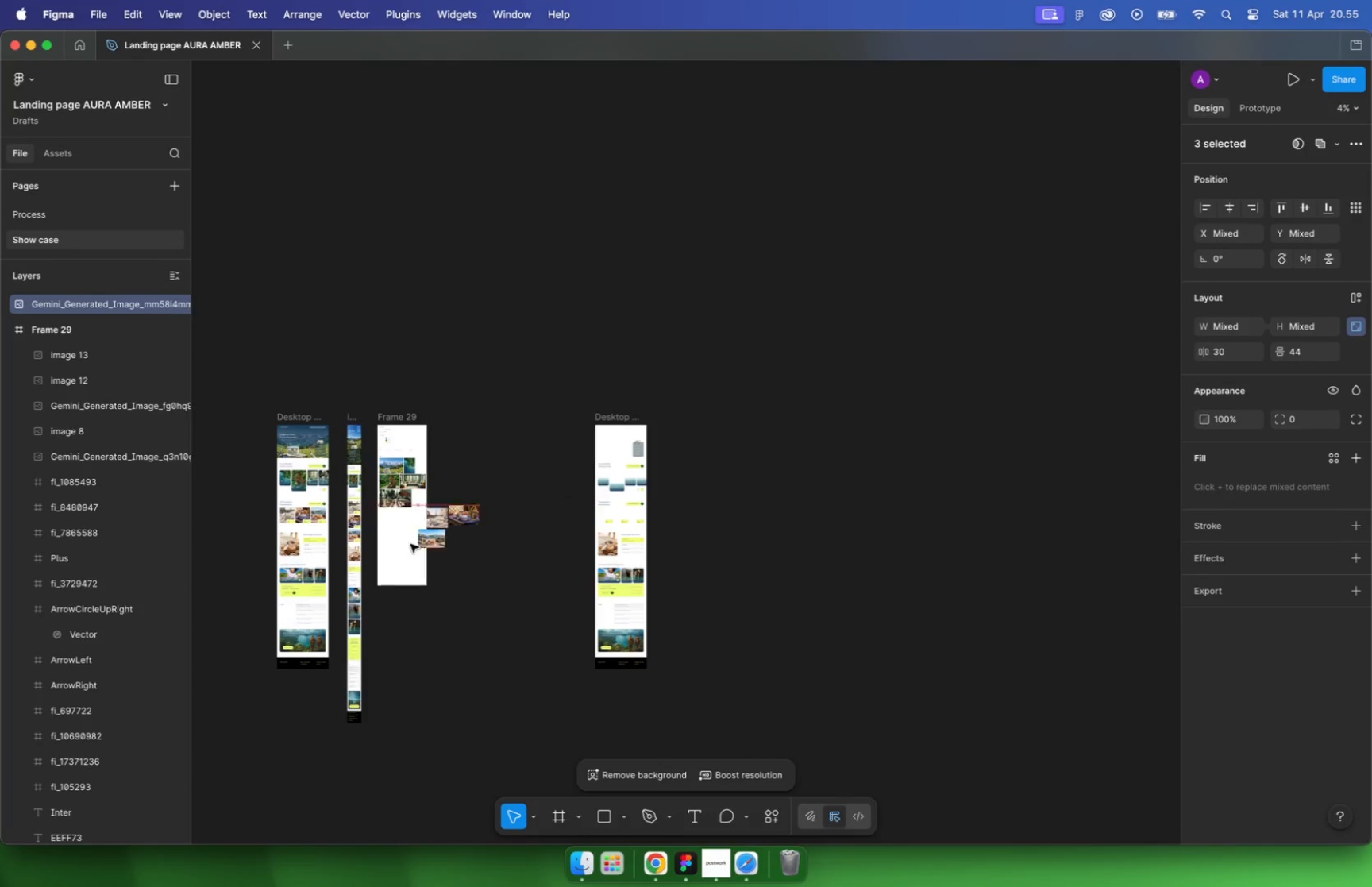 
scroll: coordinate [426, 492], scroll_direction: down, amount: 2.0
 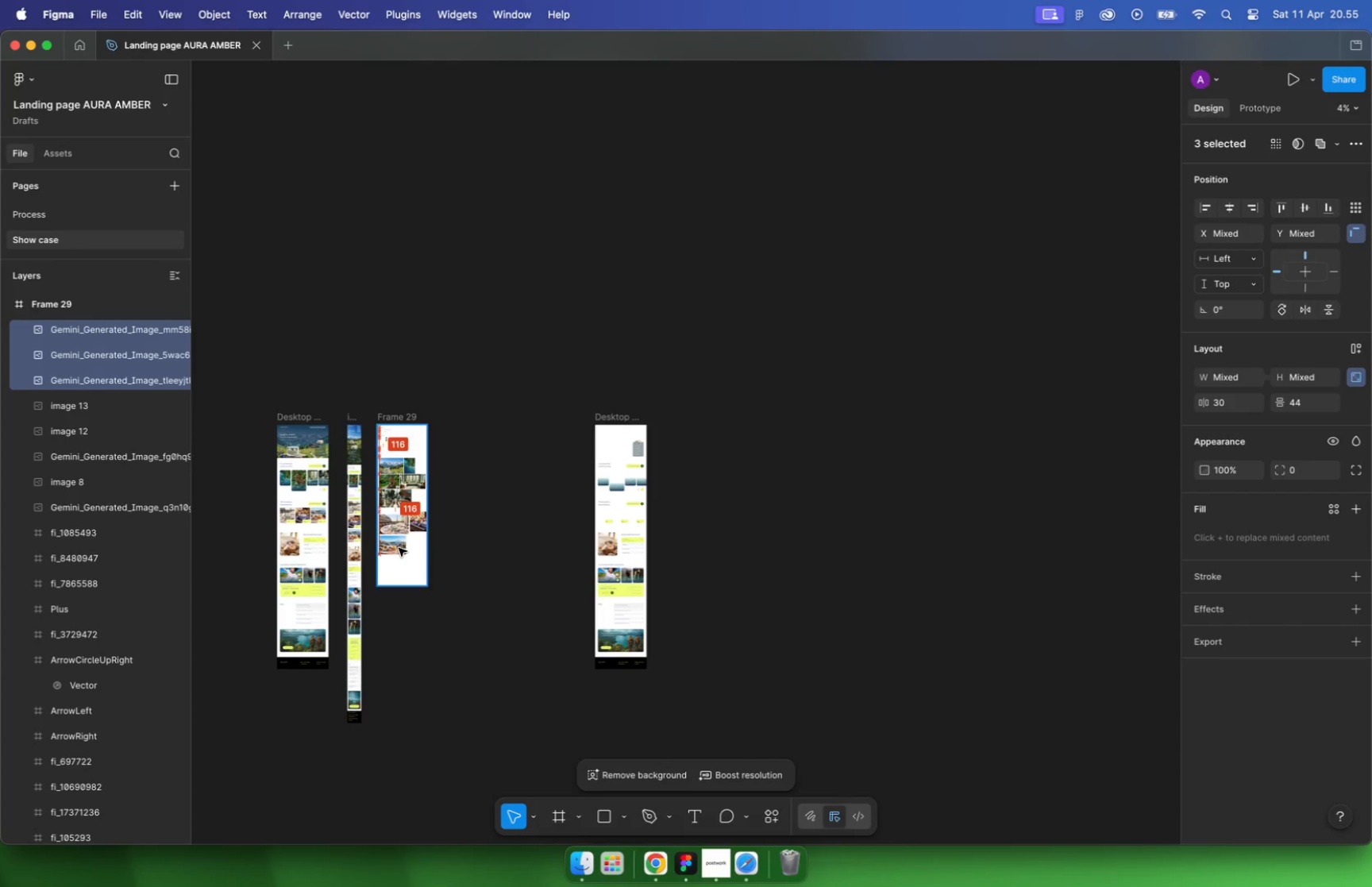 
left_click([533, 418])
 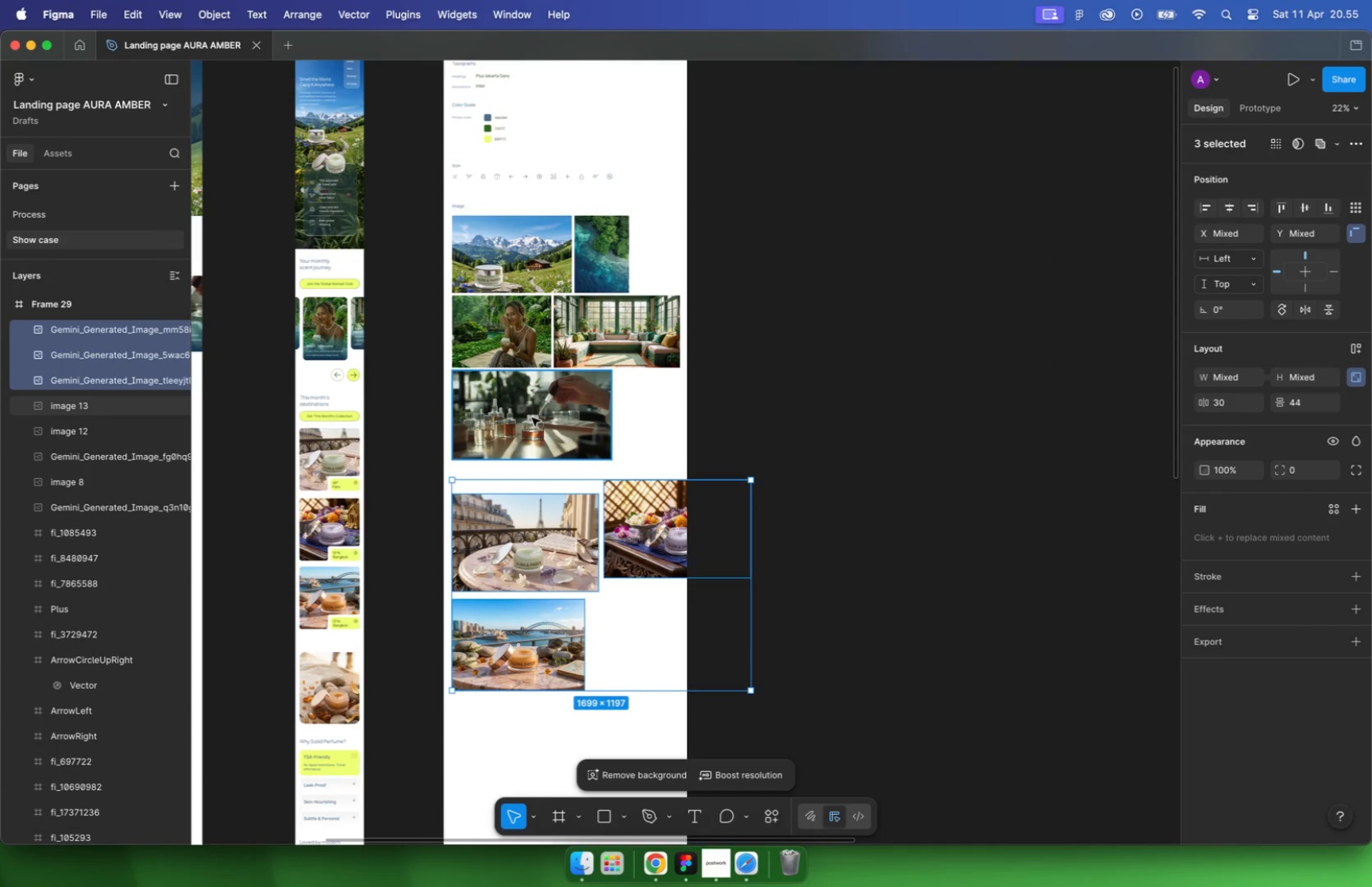 
scroll: coordinate [532, 402], scroll_direction: up, amount: 9.0
 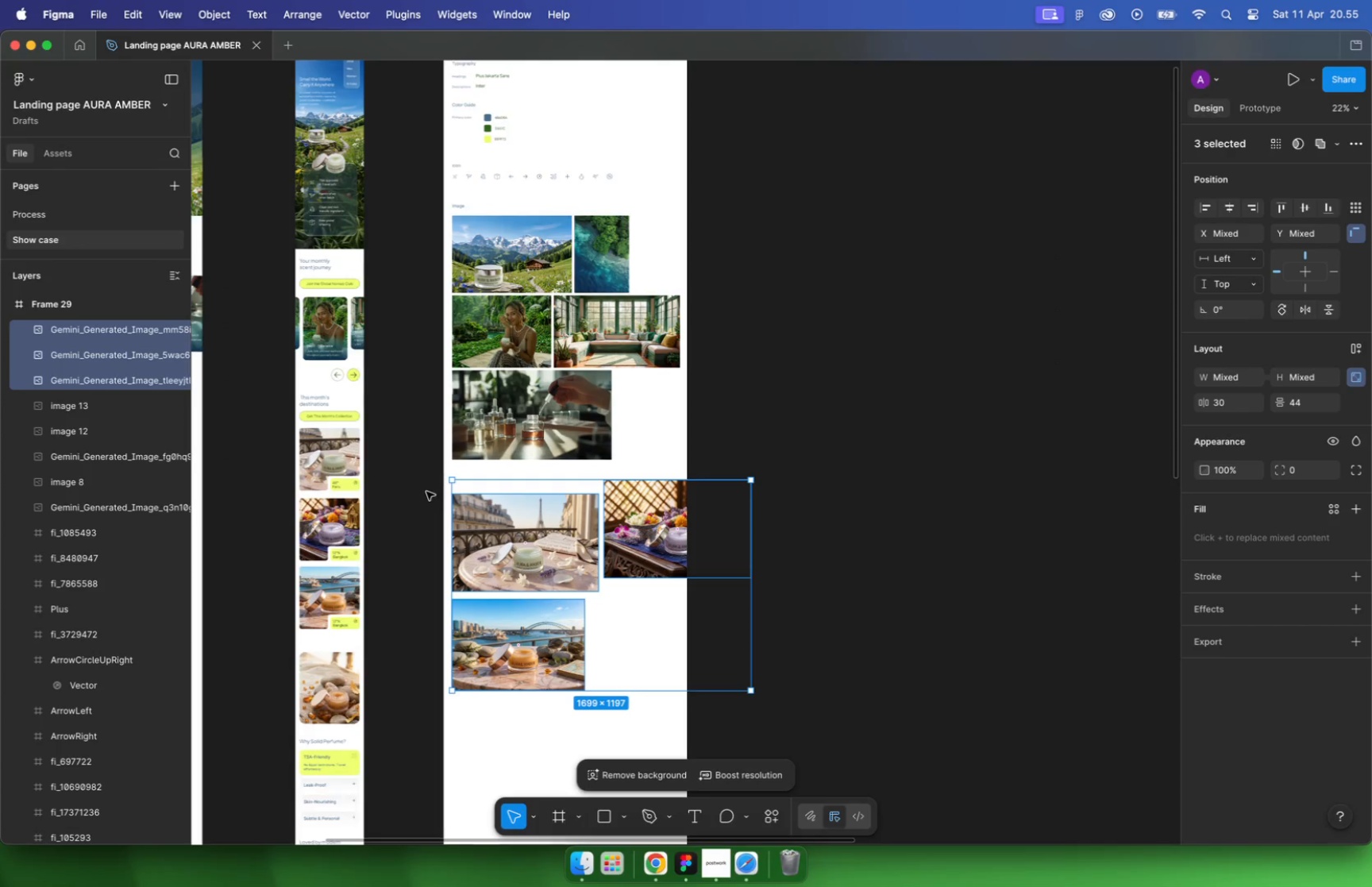 
left_click_drag(start_coordinate=[692, 519], to_coordinate=[618, 468])
 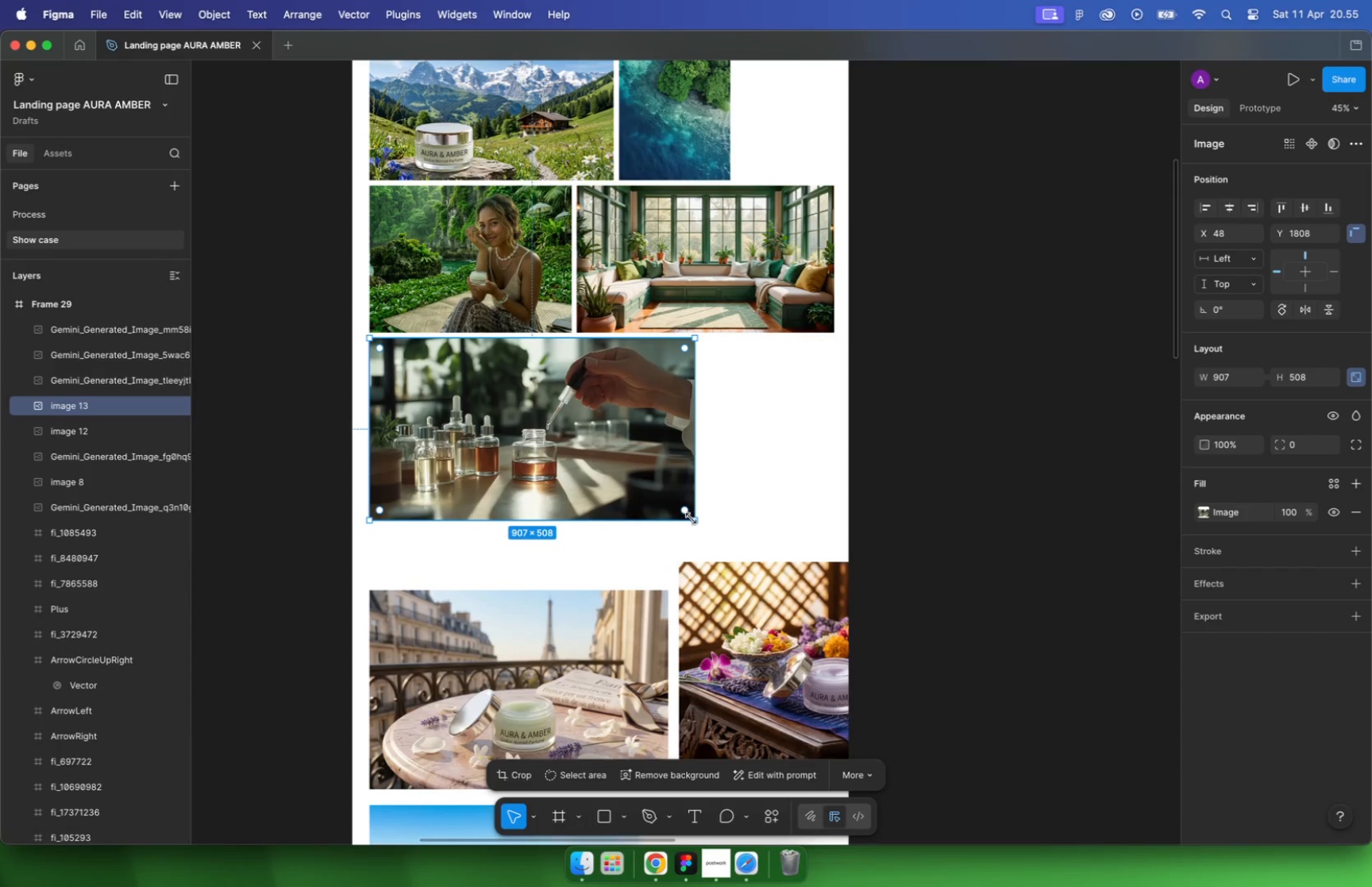 
hold_key(key=ShiftLeft, duration=1.33)
 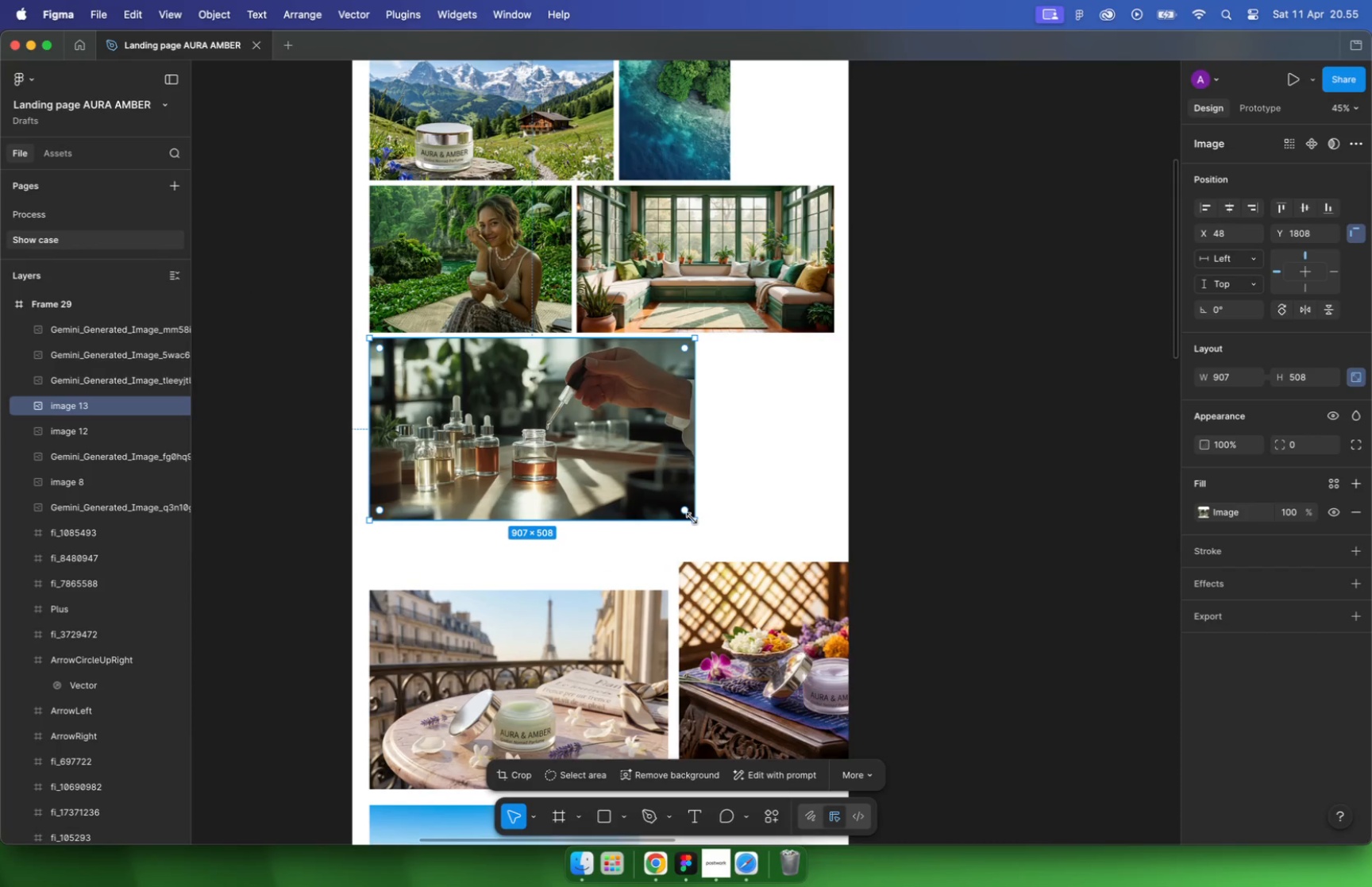 
left_click([717, 532])
 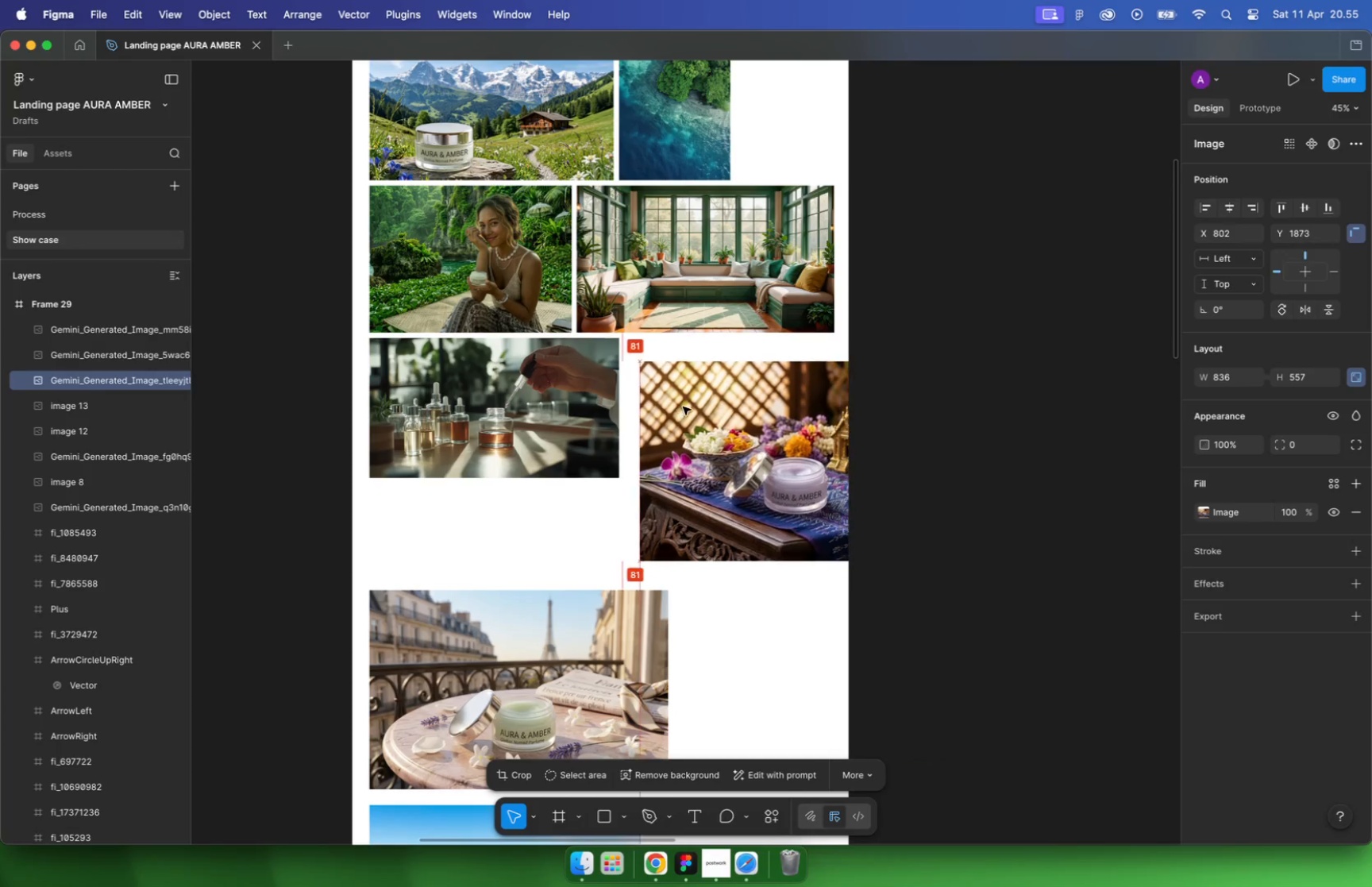 
left_click_drag(start_coordinate=[719, 611], to_coordinate=[665, 389])
 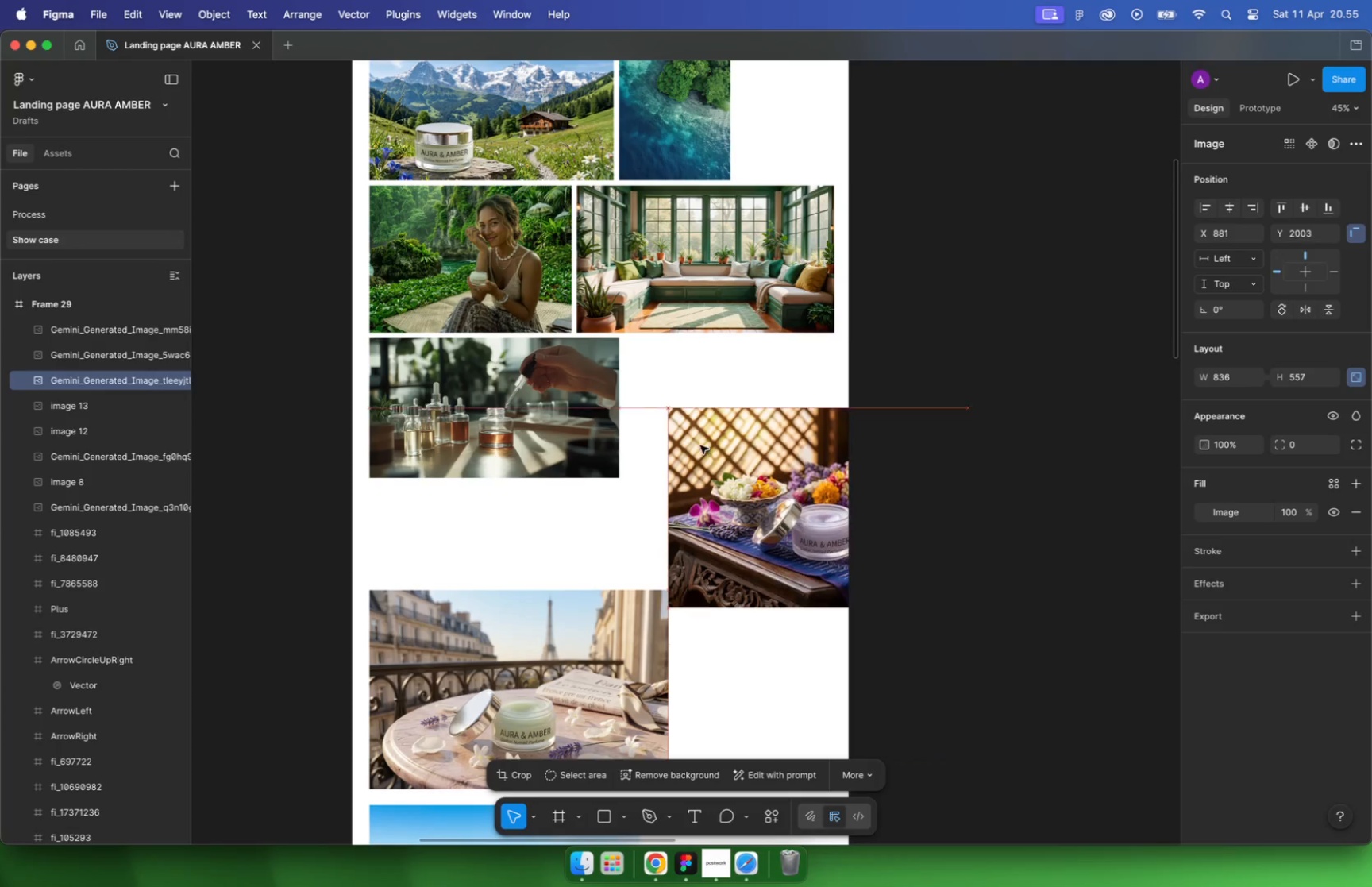 
left_click_drag(start_coordinate=[928, 538], to_coordinate=[820, 475])
 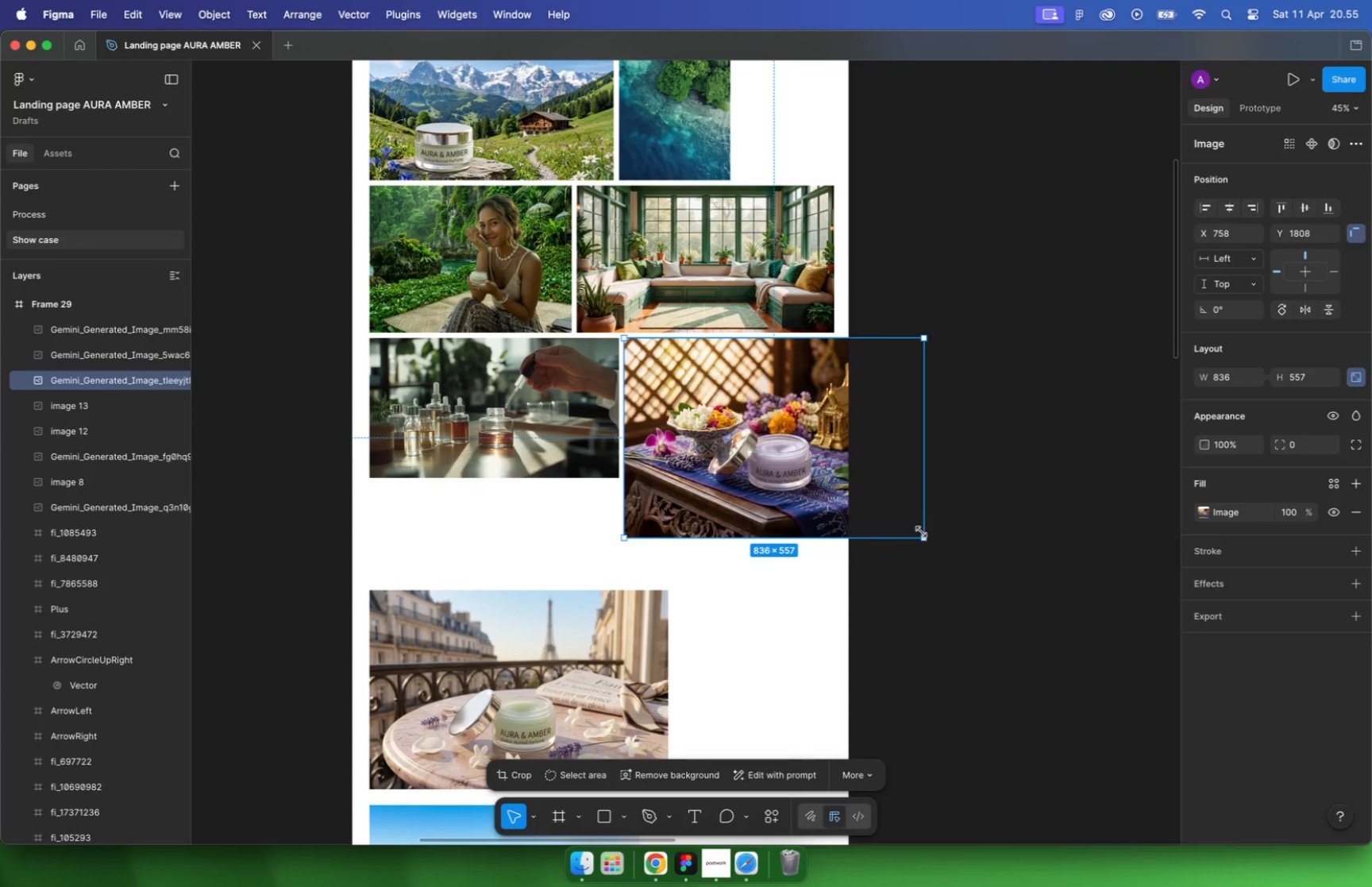 
hold_key(key=ShiftLeft, duration=1.59)
 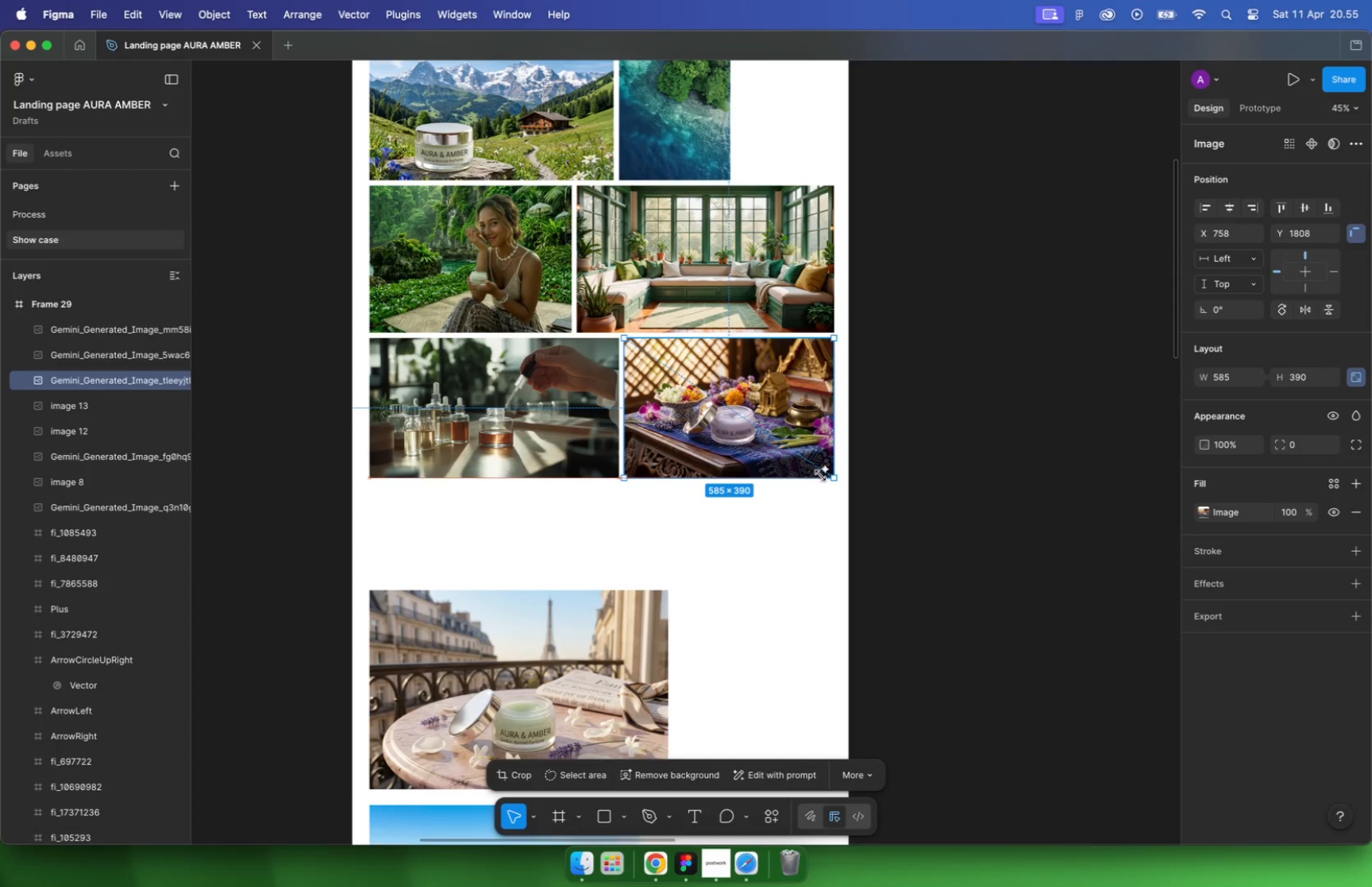 
left_click([923, 486])
 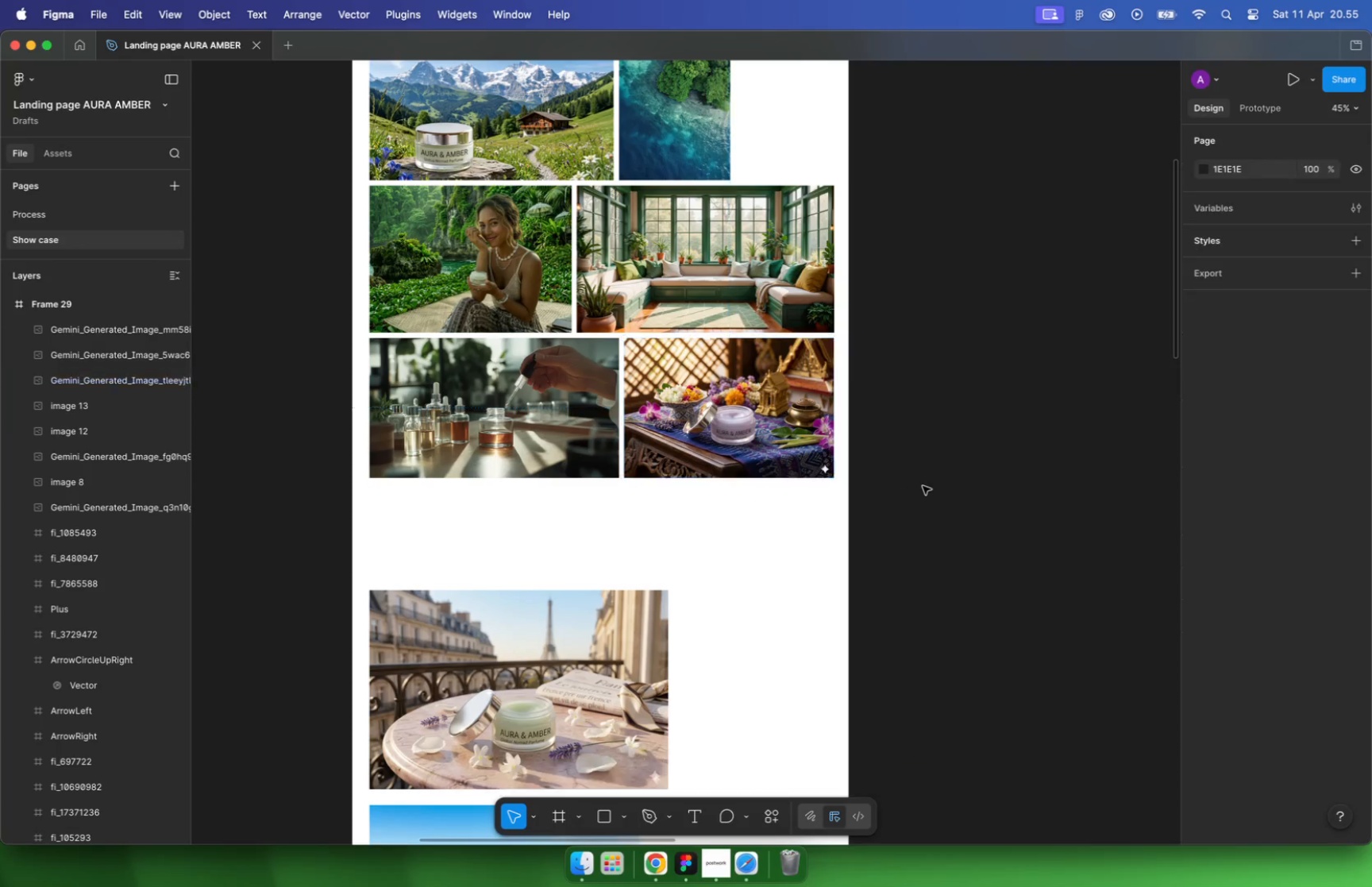 
hold_key(key=CommandLeft, duration=0.45)
scroll: coordinate [757, 485], scroll_direction: down, amount: 10.0
 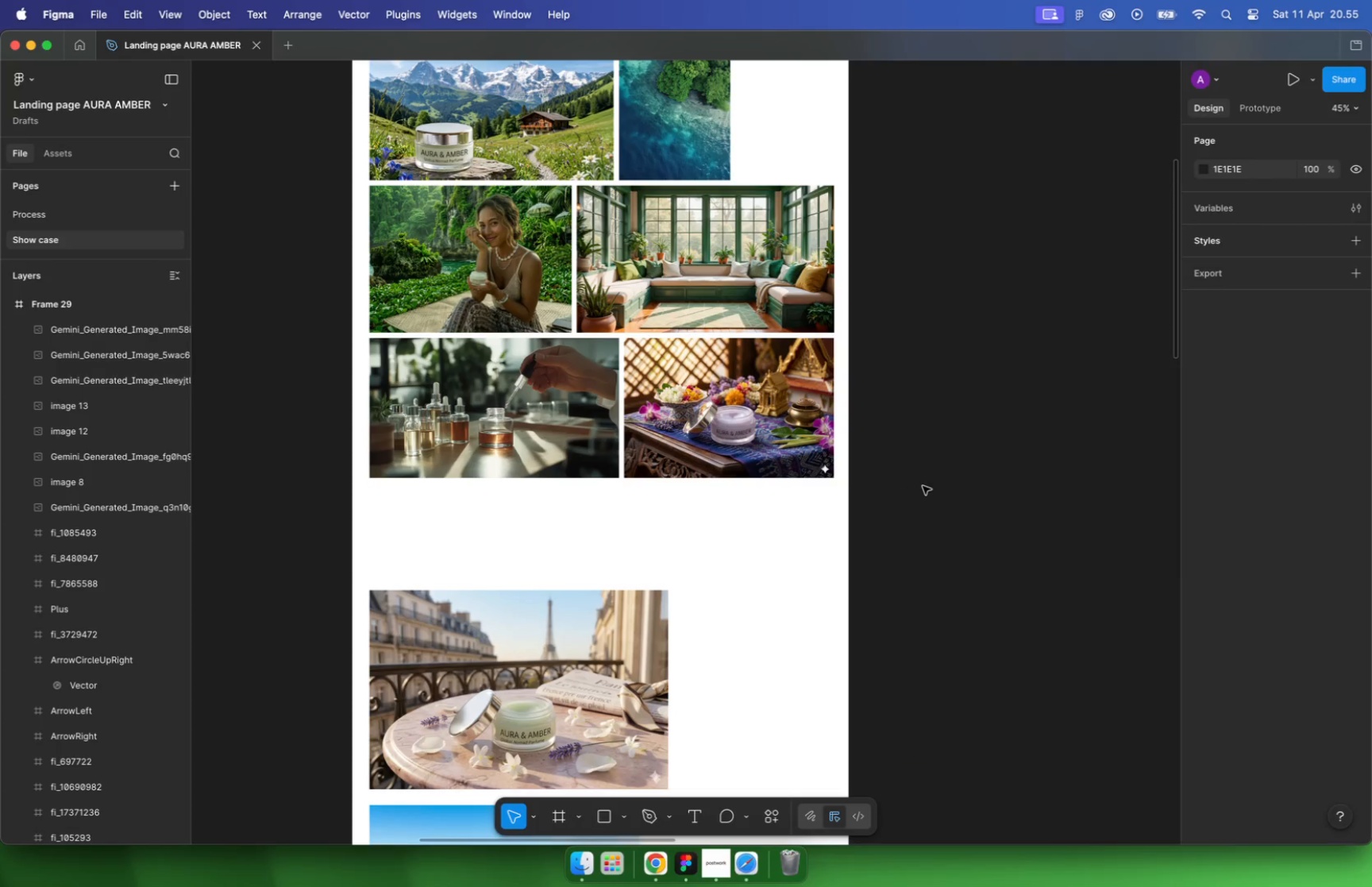 
left_click([648, 580])
 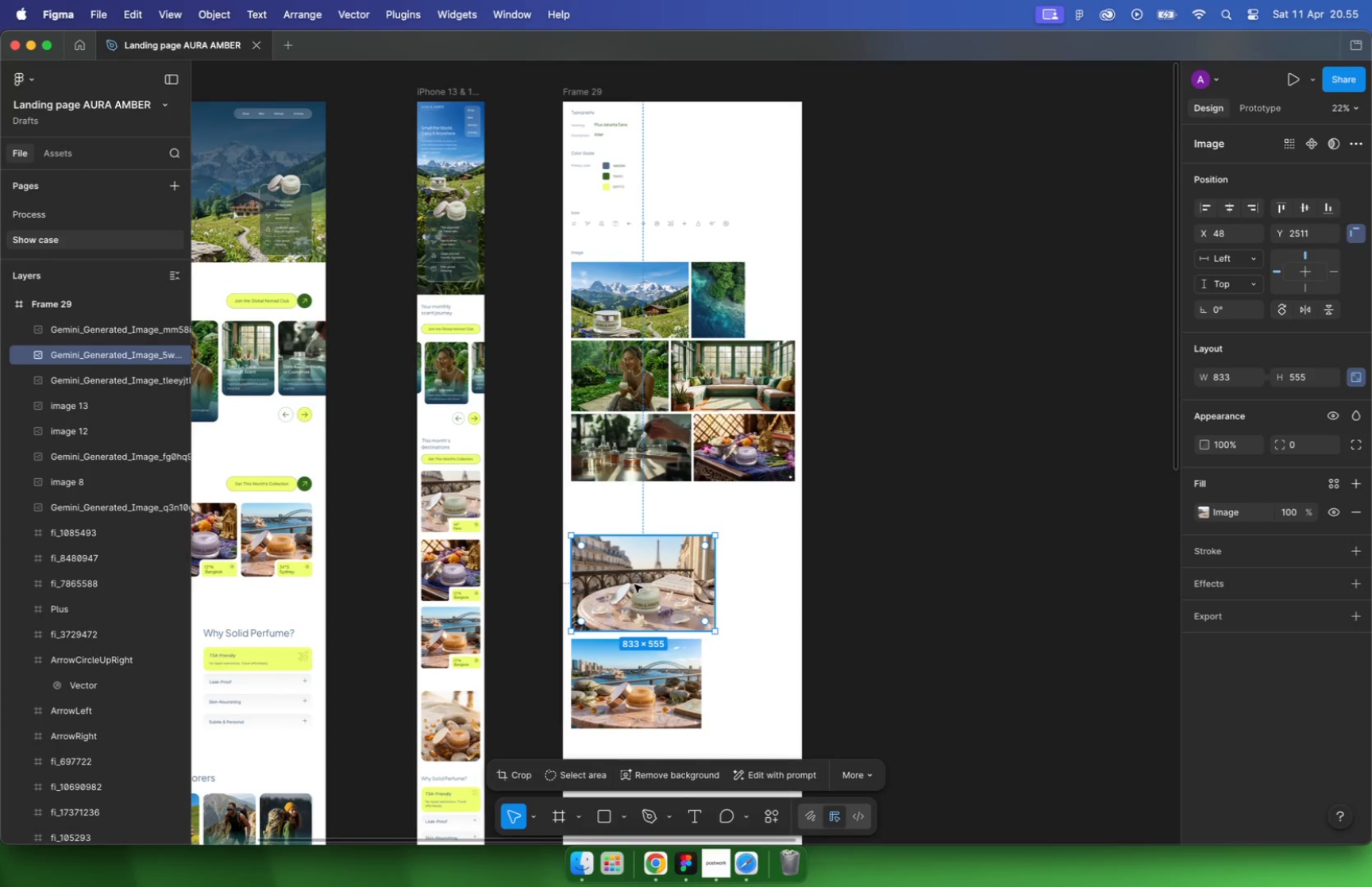 
left_click_drag(start_coordinate=[634, 581], to_coordinate=[634, 530])
 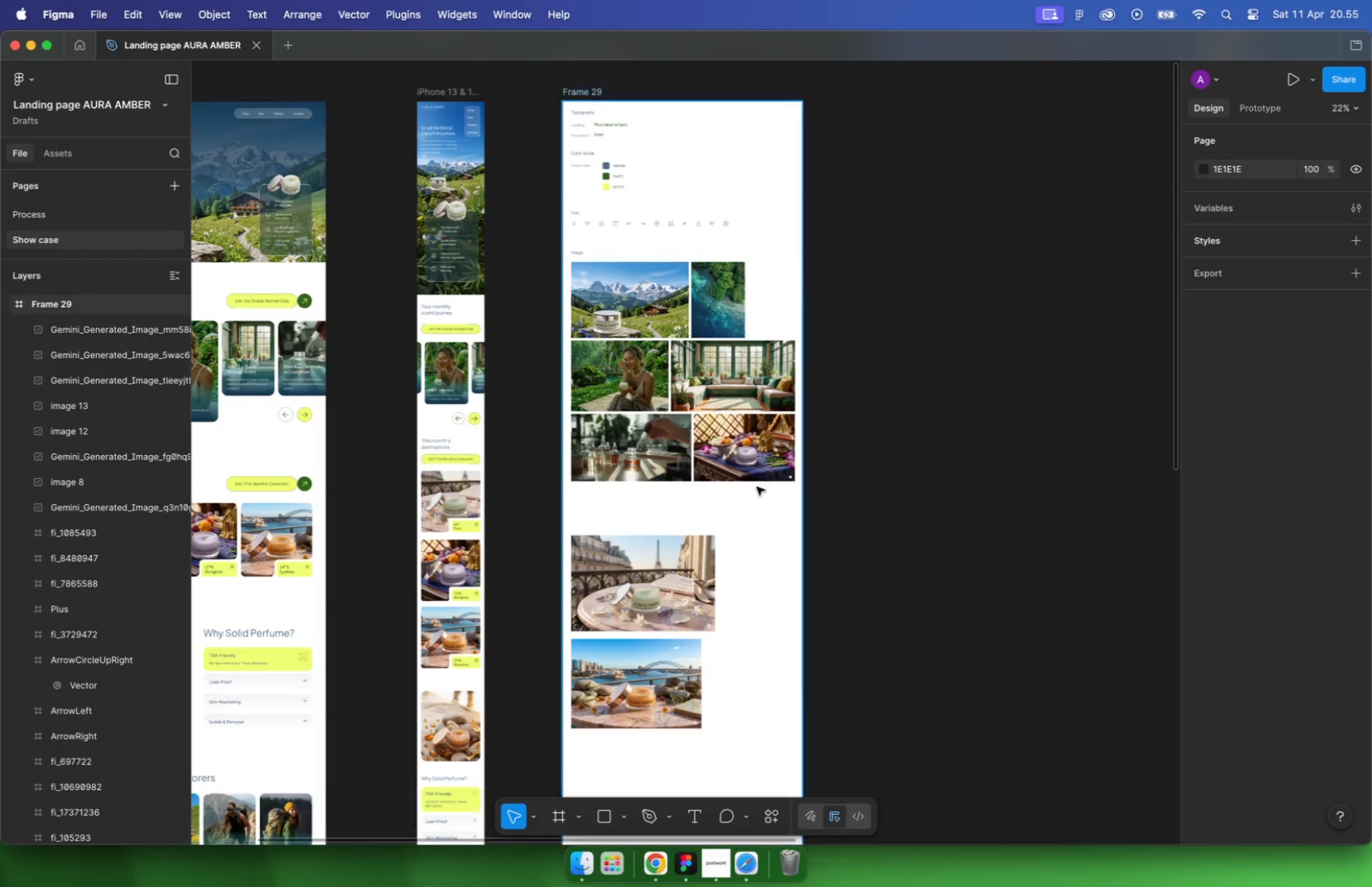 
hold_key(key=CommandLeft, duration=0.51)
scroll: coordinate [632, 523], scroll_direction: up, amount: 24.0
 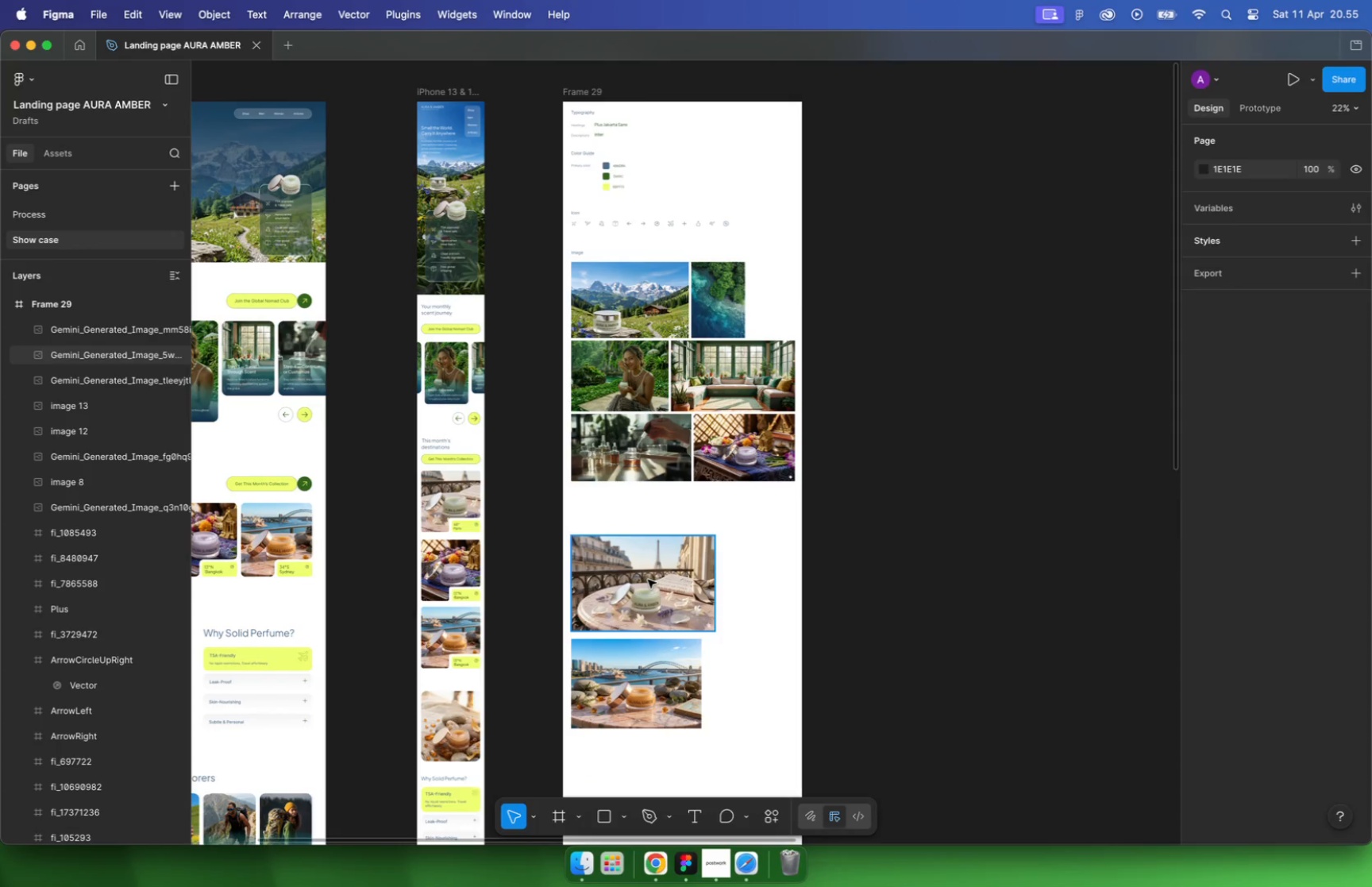 
left_click_drag(start_coordinate=[641, 538], to_coordinate=[643, 531])
 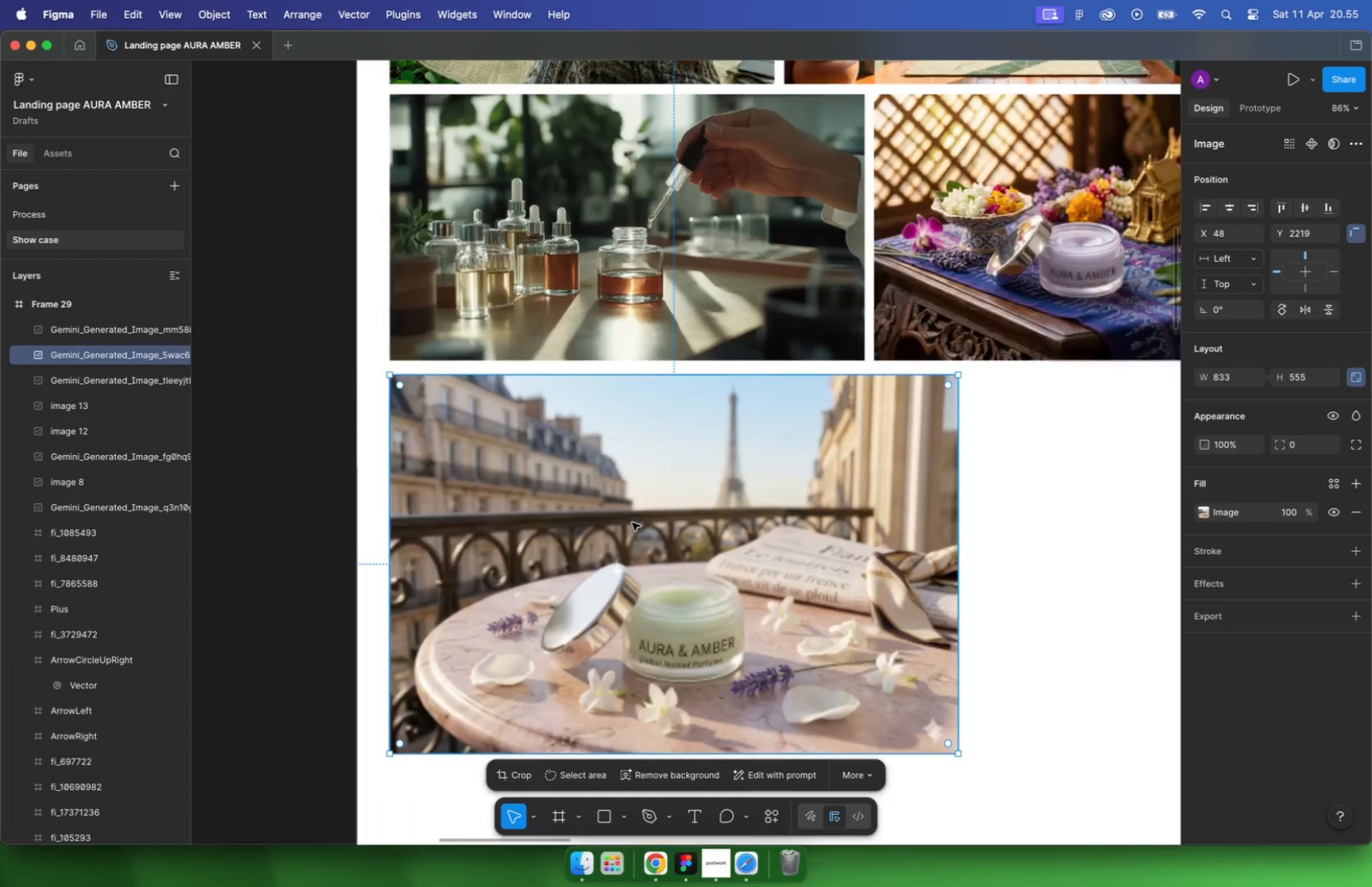 
hold_key(key=CommandLeft, duration=0.58)
scroll: coordinate [636, 557], scroll_direction: down, amount: 22.0
 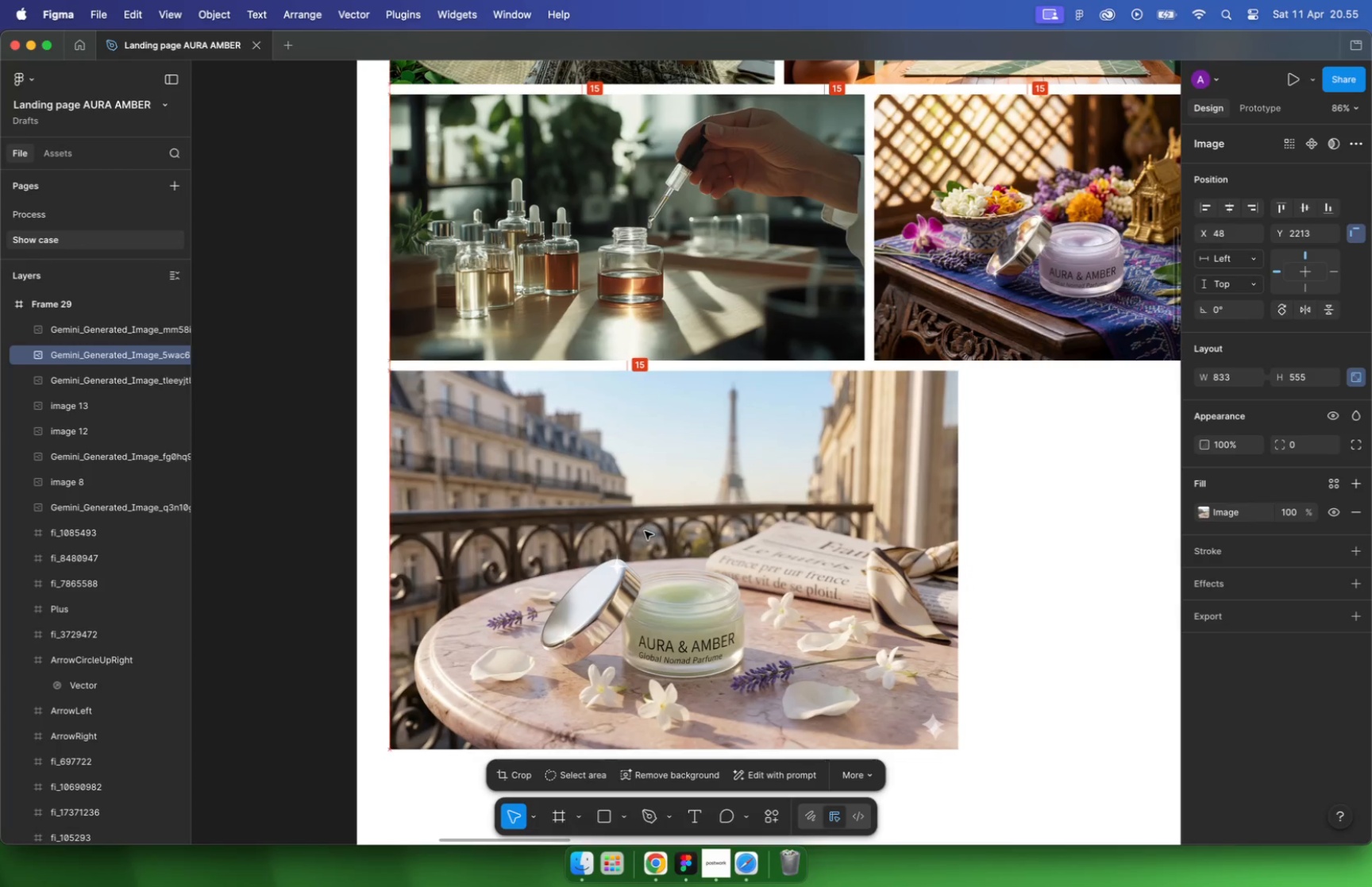 
left_click([636, 667])
 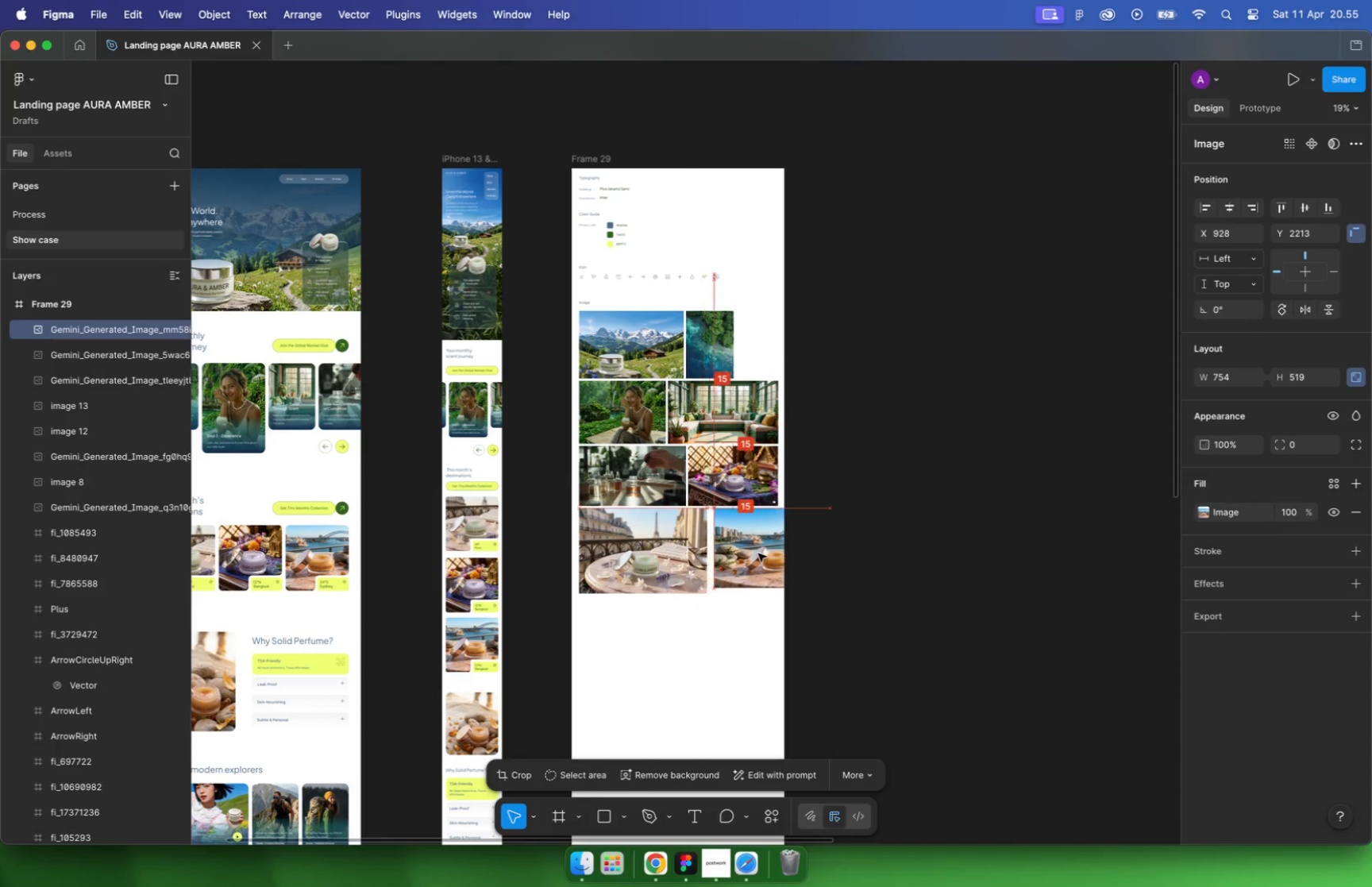 
left_click_drag(start_coordinate=[622, 691], to_coordinate=[758, 553])
 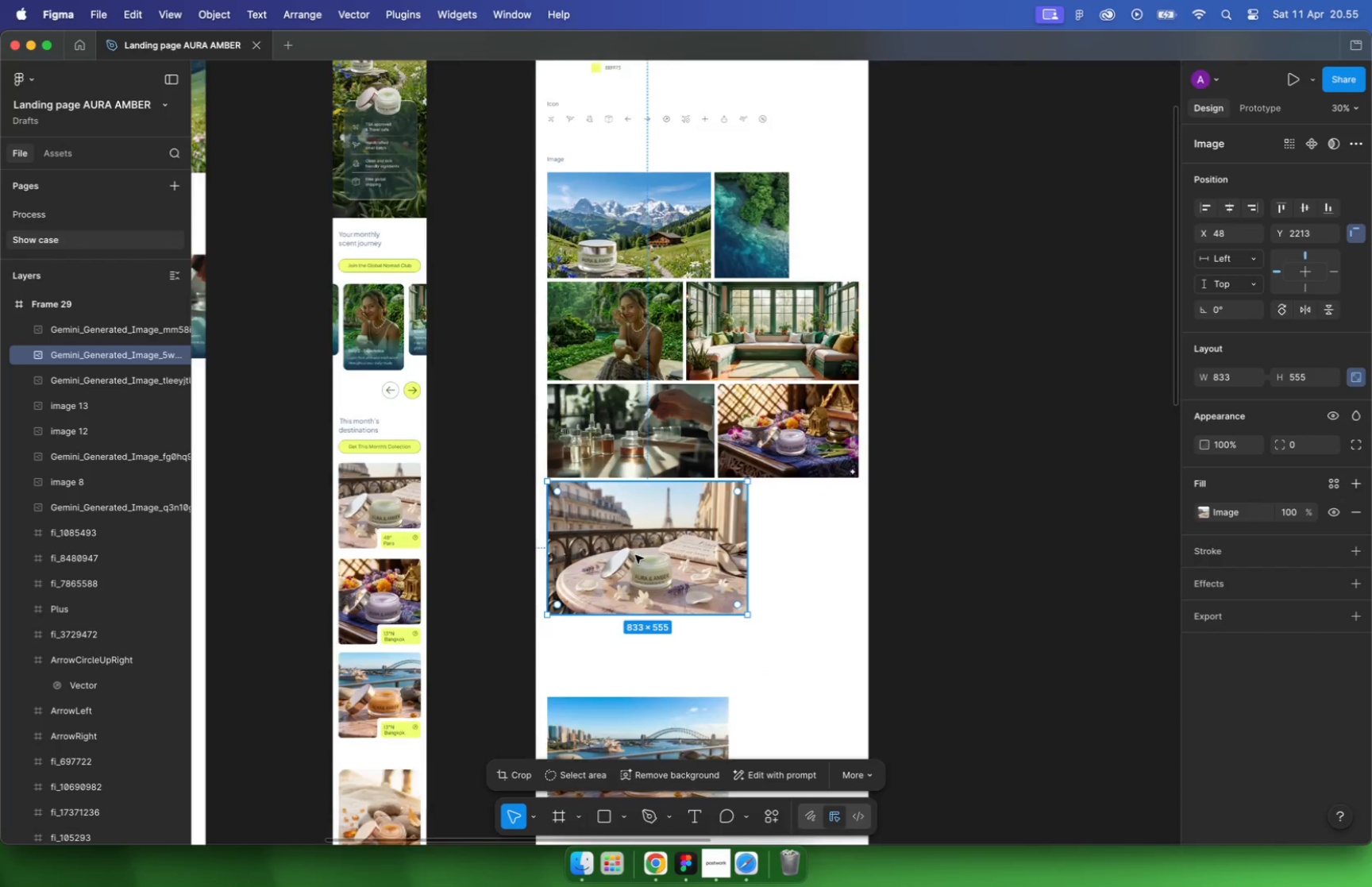 
hold_key(key=CommandLeft, duration=0.5)
scroll: coordinate [688, 561], scroll_direction: up, amount: 17.0
 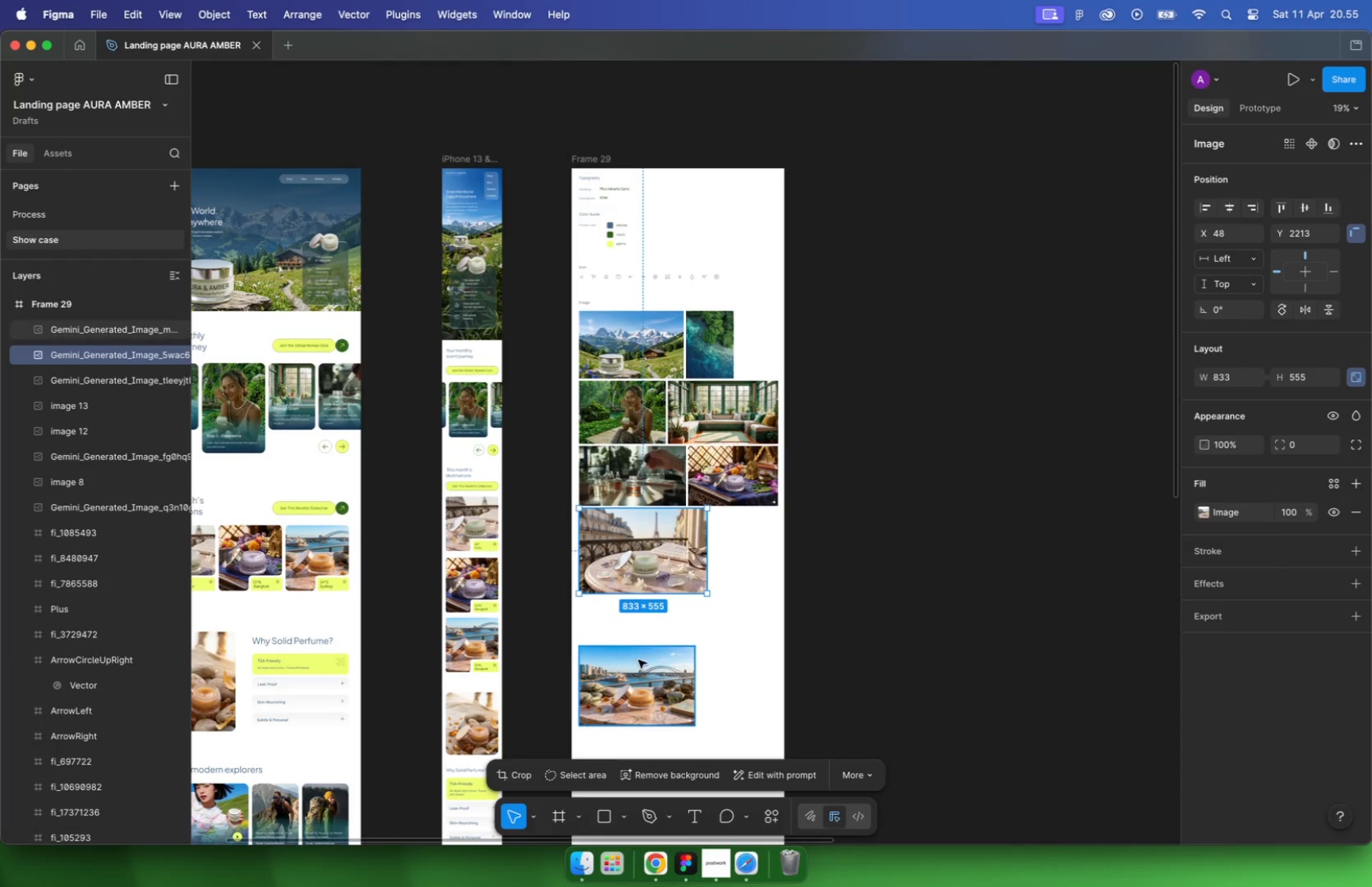 
hold_key(key=CommandLeft, duration=0.5)
 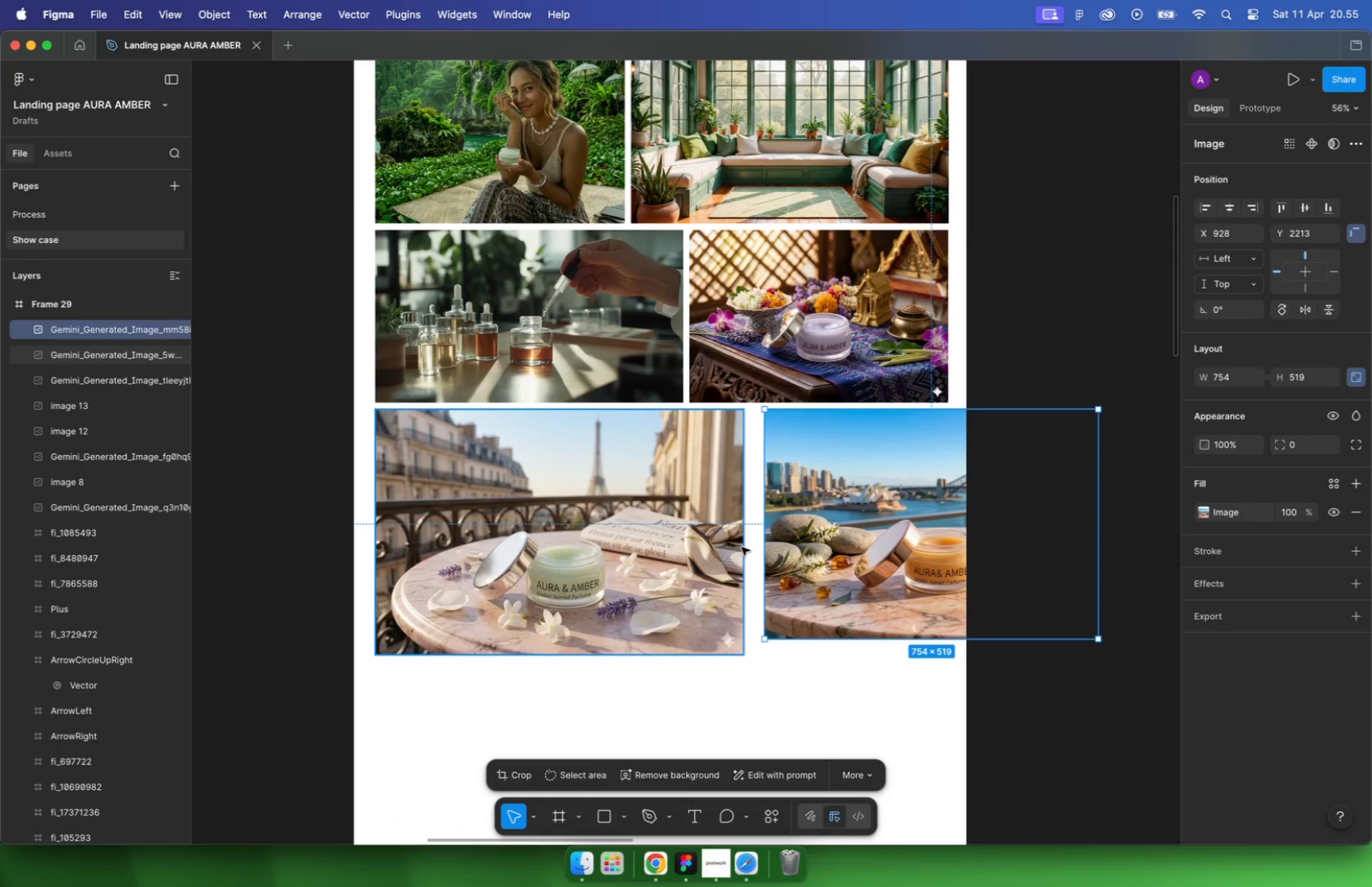 
left_click([686, 546])
 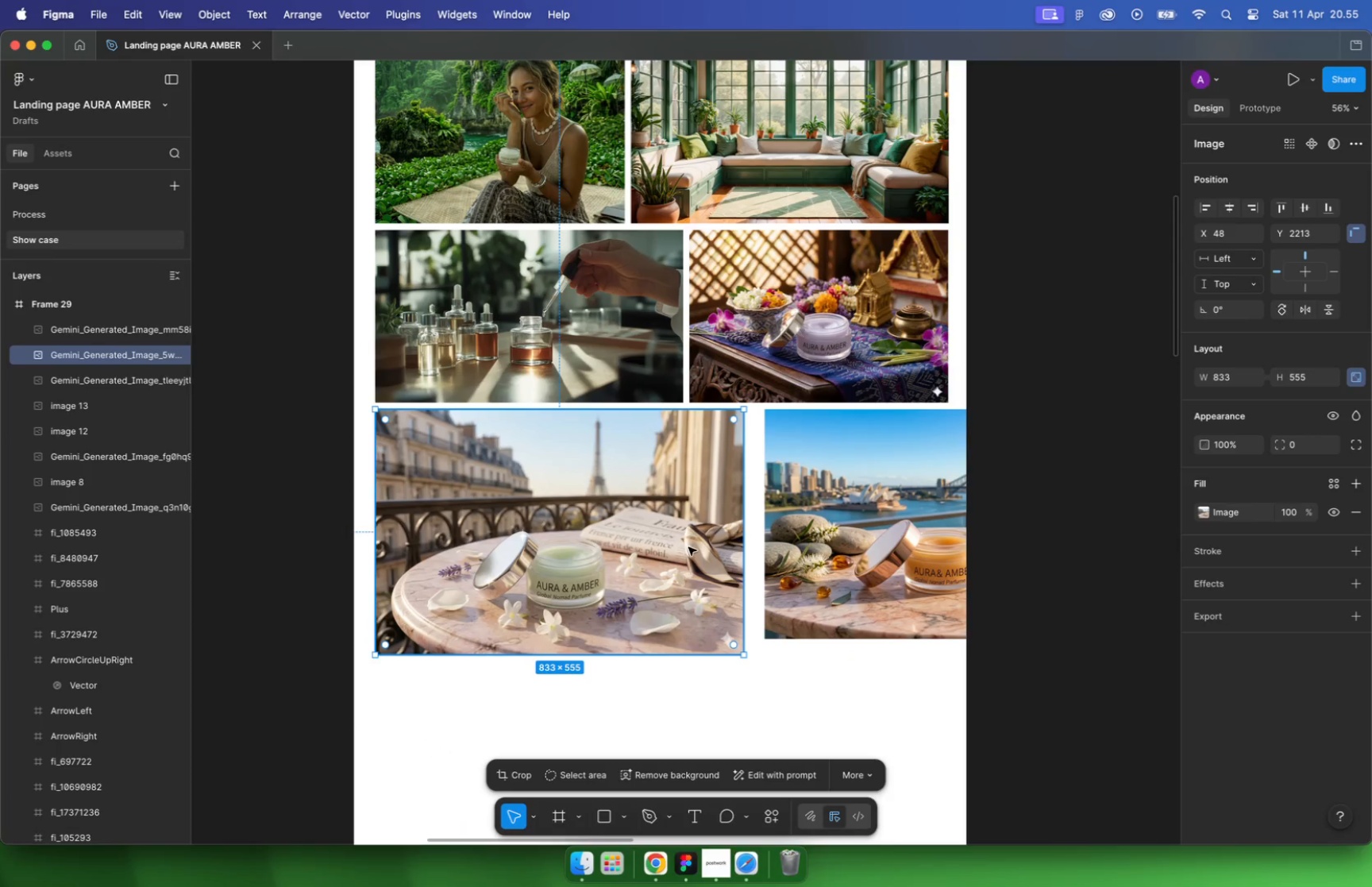 
hold_key(key=CommandLeft, duration=1.24)
left_click_drag(start_coordinate=[747, 541], to_coordinate=[699, 535])
 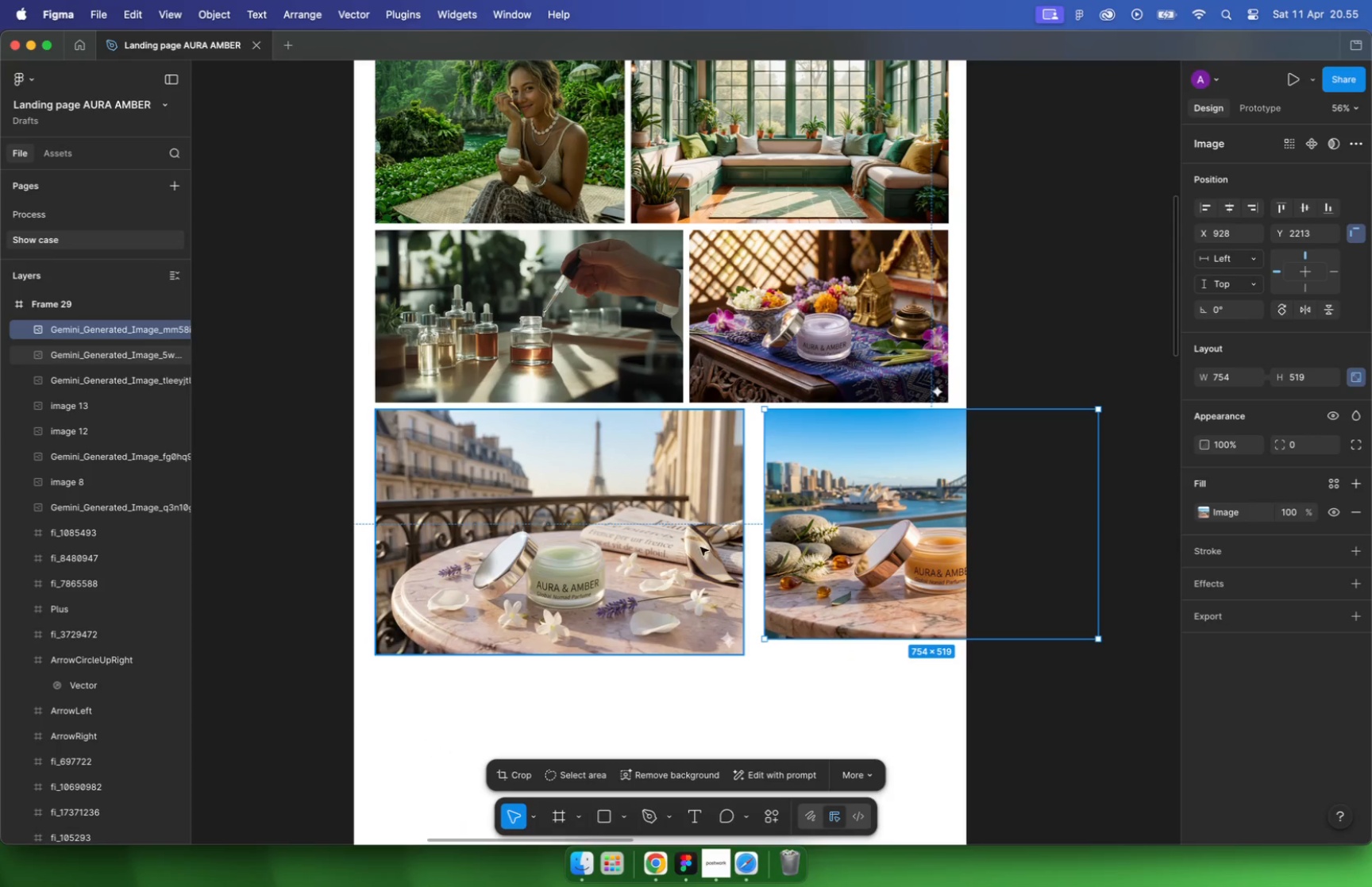 
left_click([799, 539])
 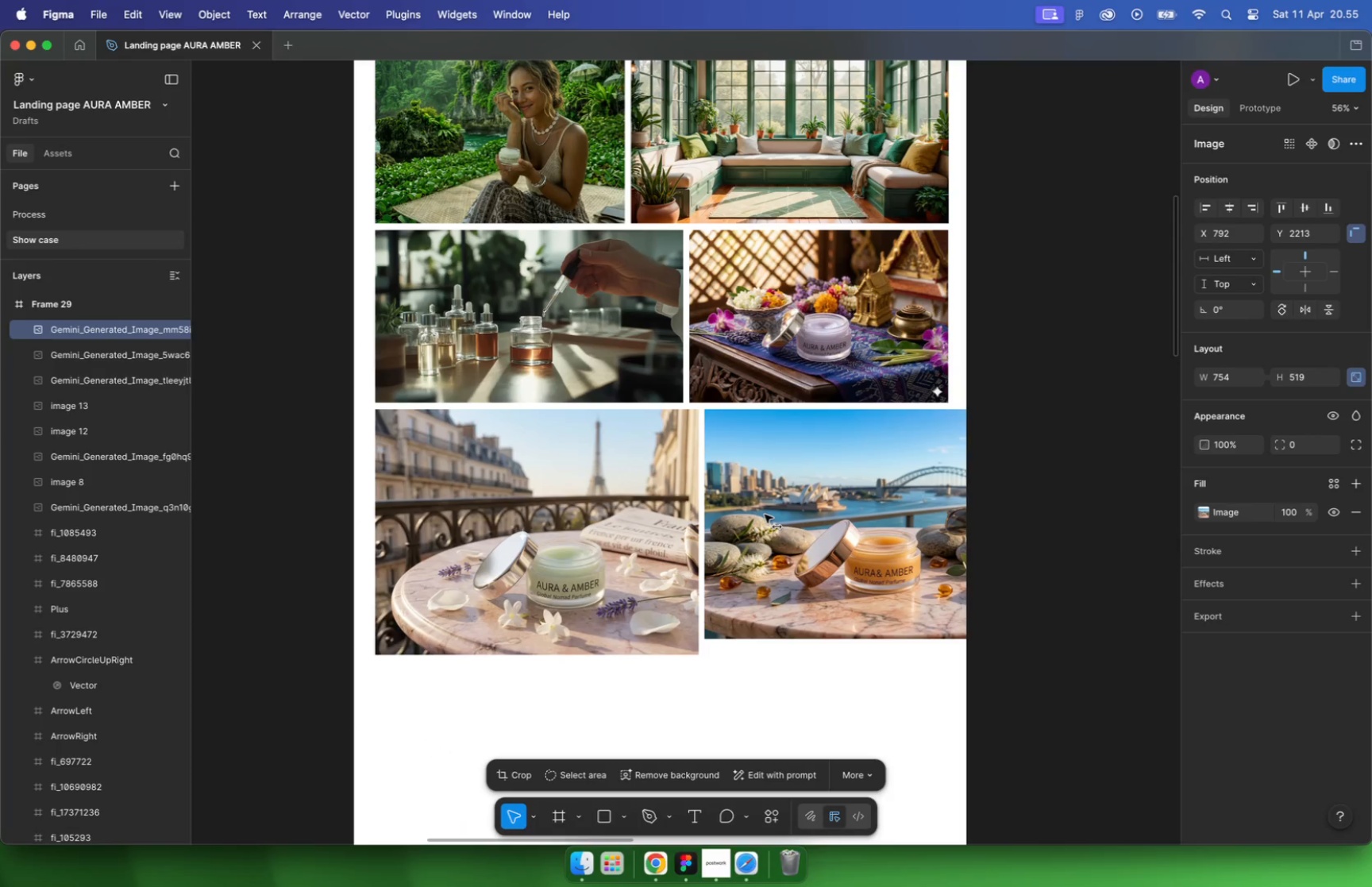 
left_click_drag(start_coordinate=[824, 516], to_coordinate=[765, 515])
 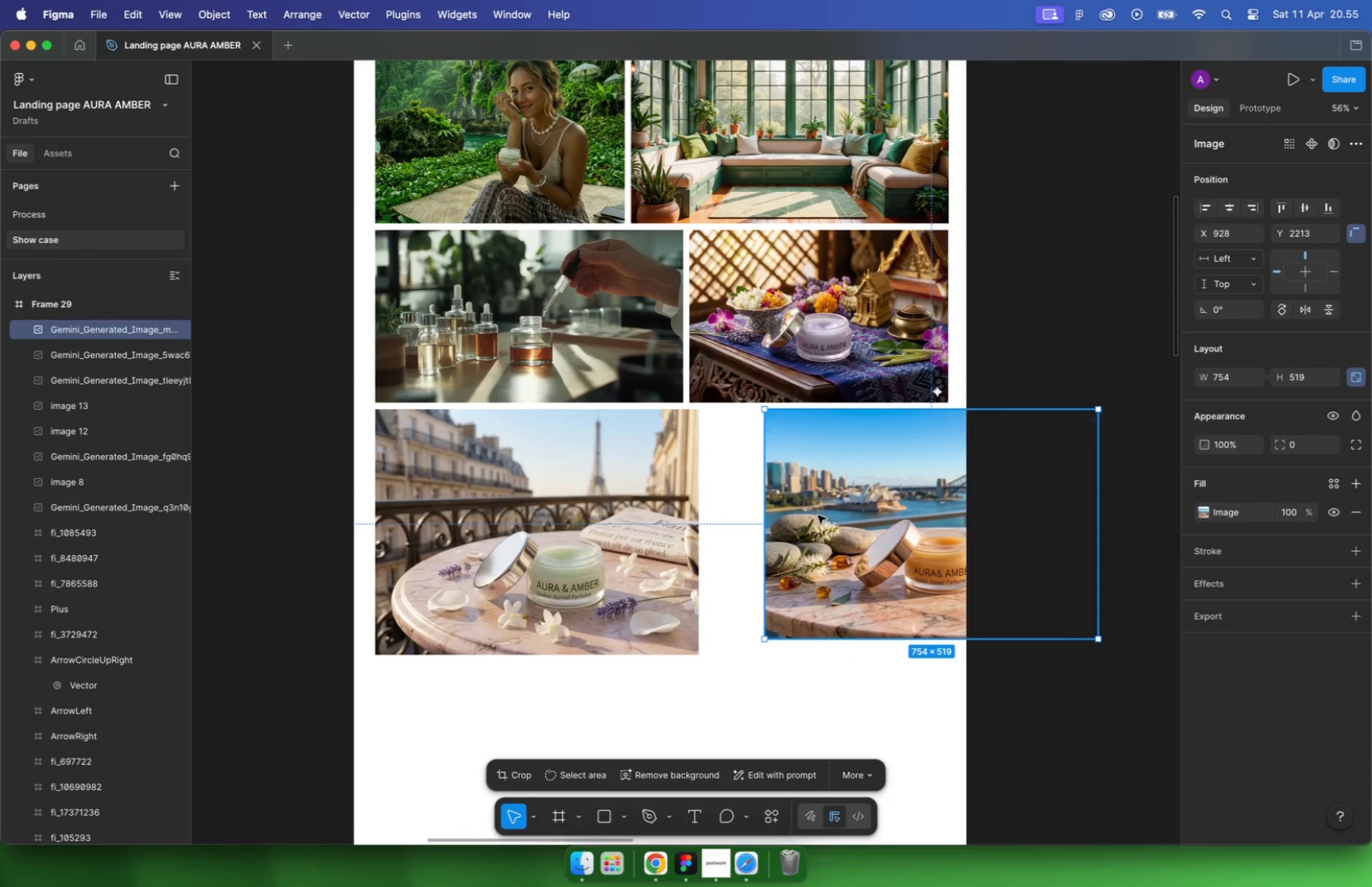 
hold_key(key=ShiftLeft, duration=1.57)
 